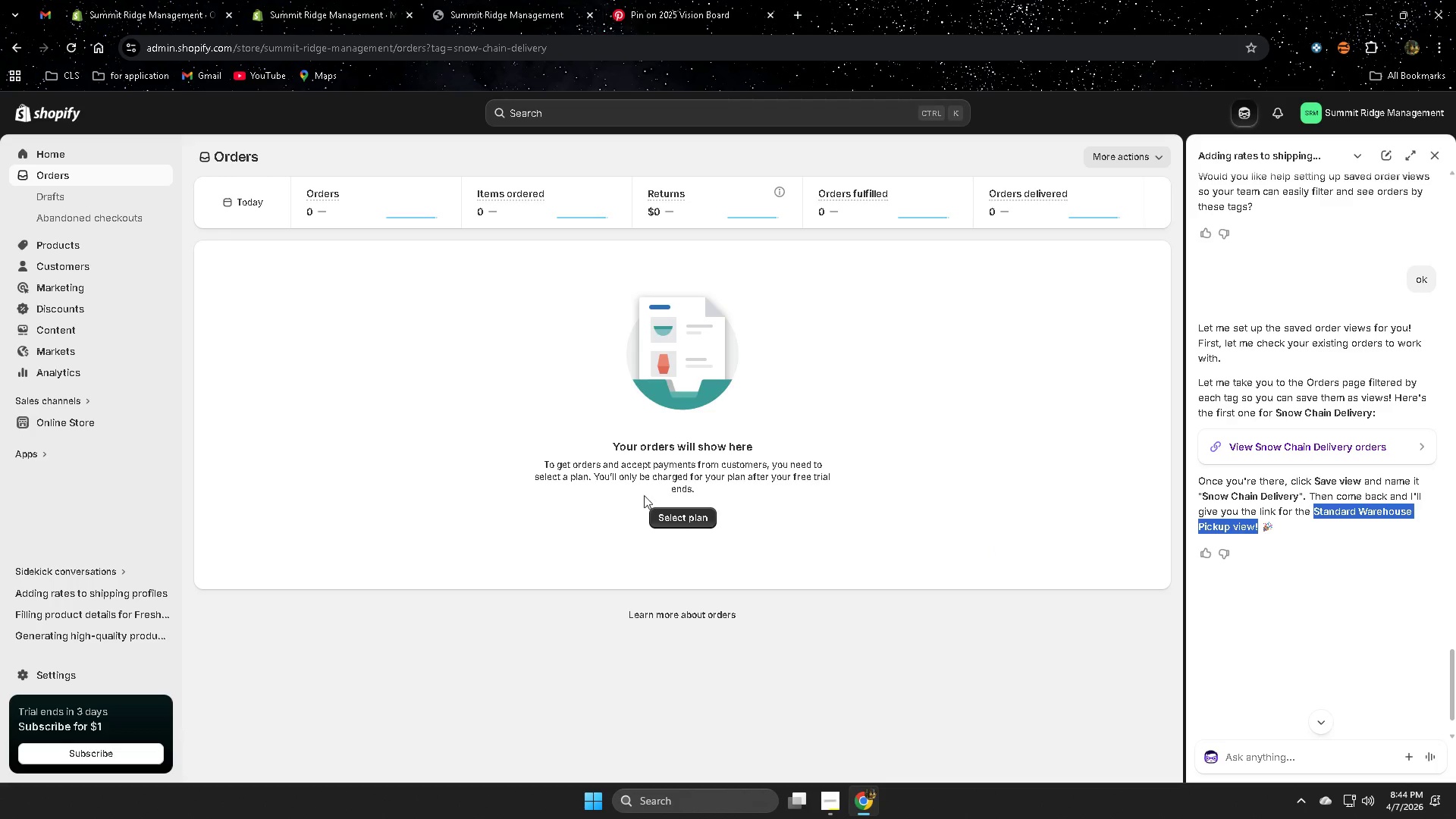 
scroll: coordinate [617, 490], scroll_direction: up, amount: 2.0
 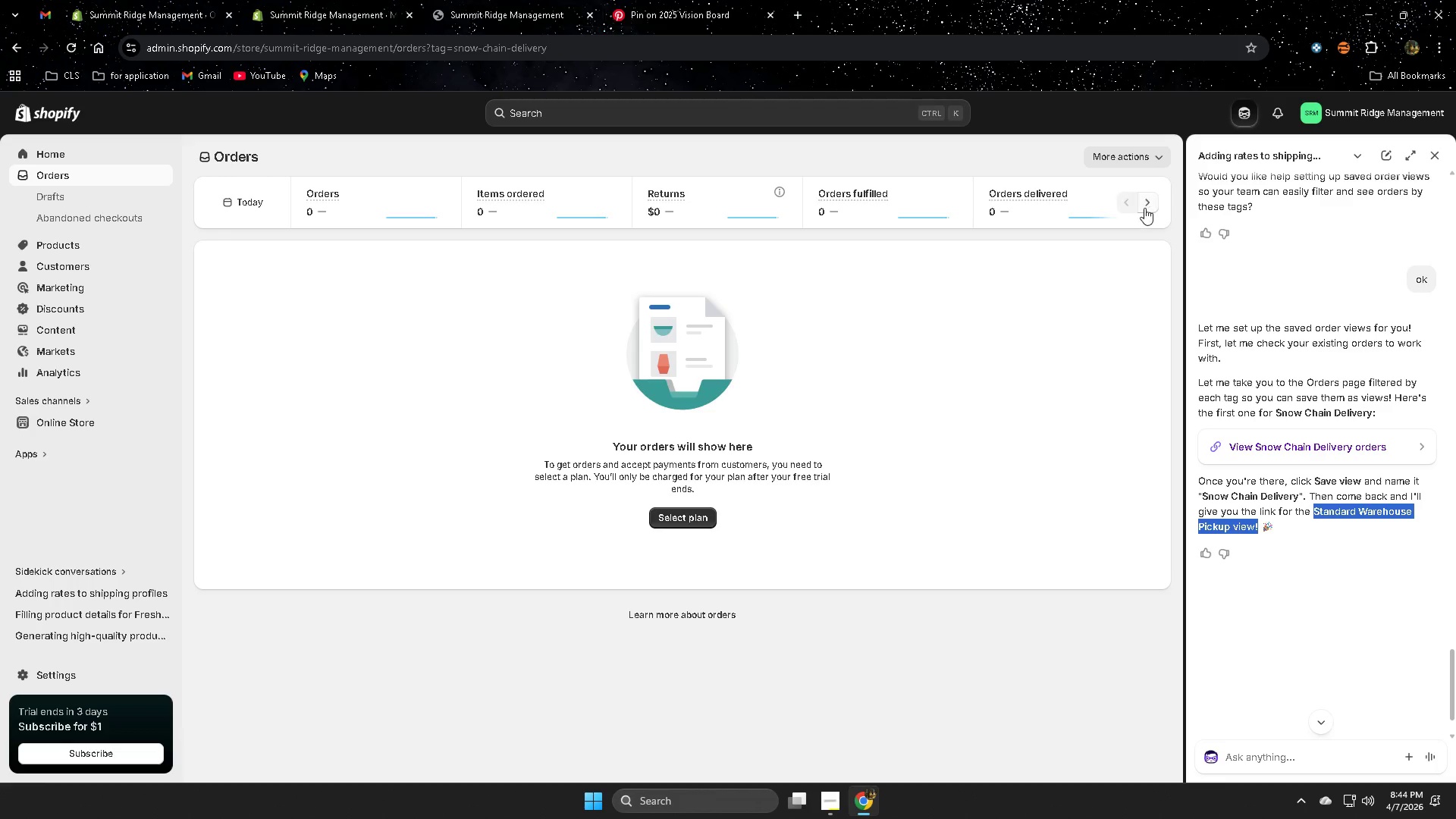 
left_click([1155, 203])
 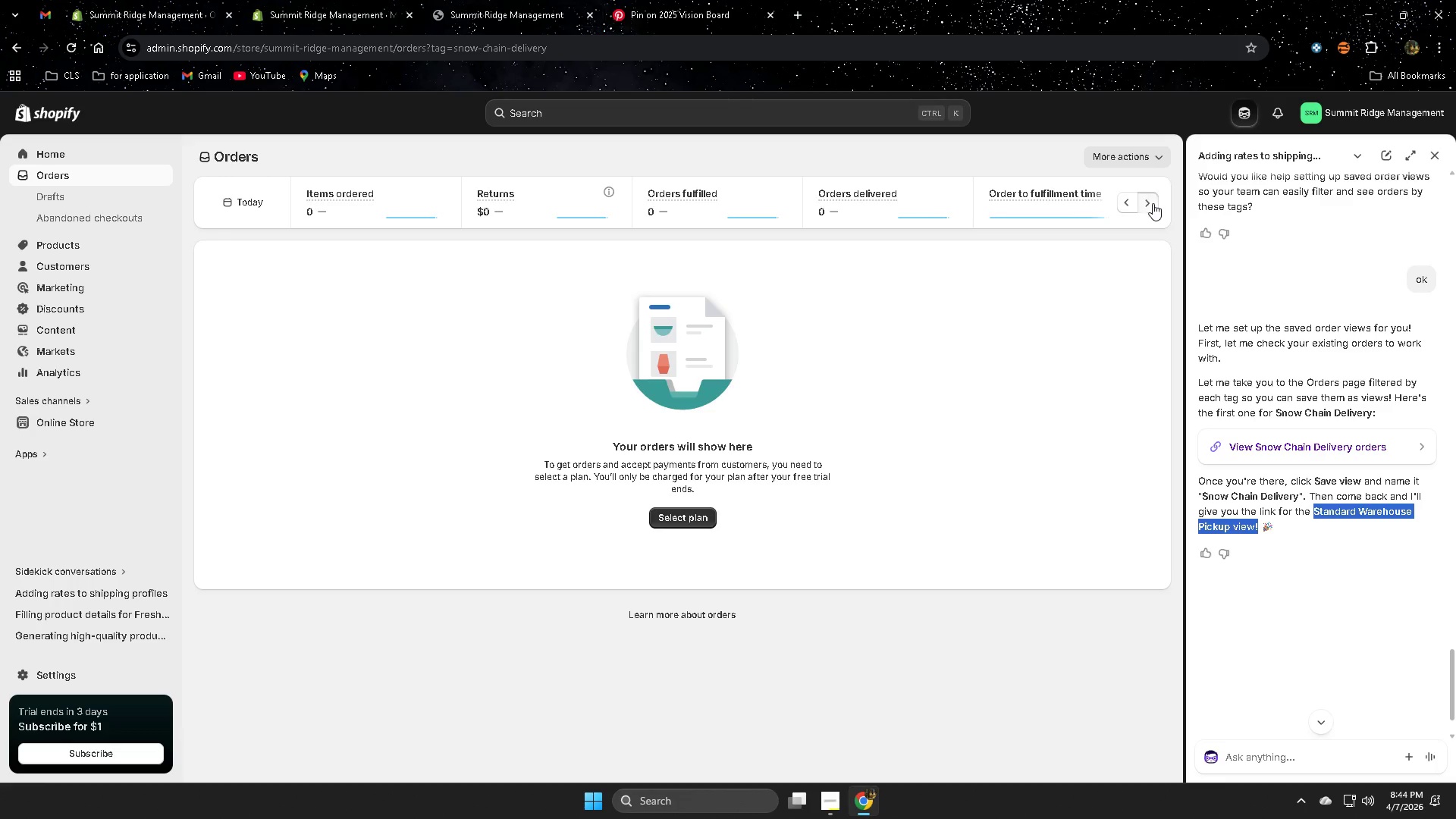 
double_click([1153, 203])
 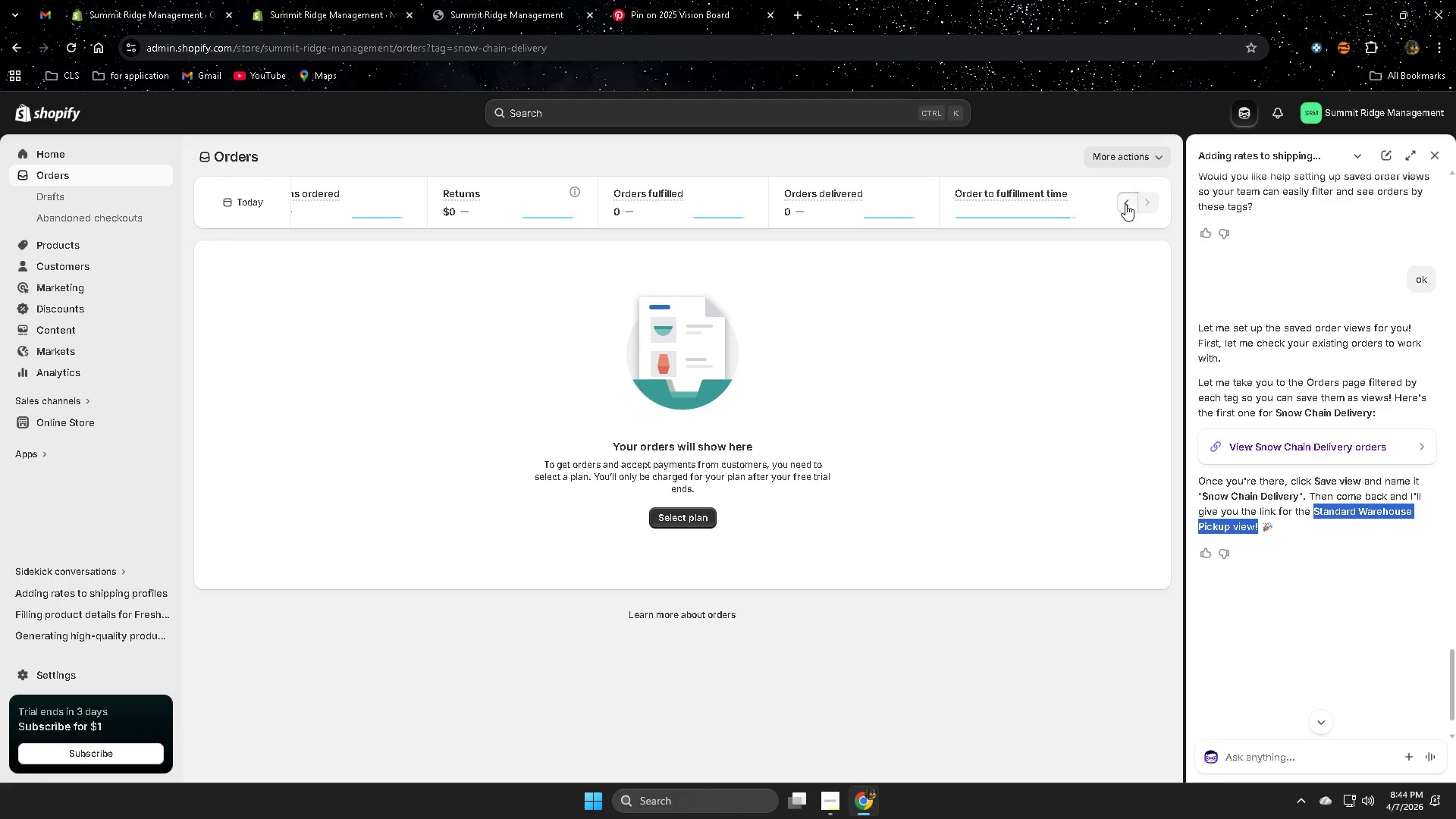 
double_click([1125, 204])
 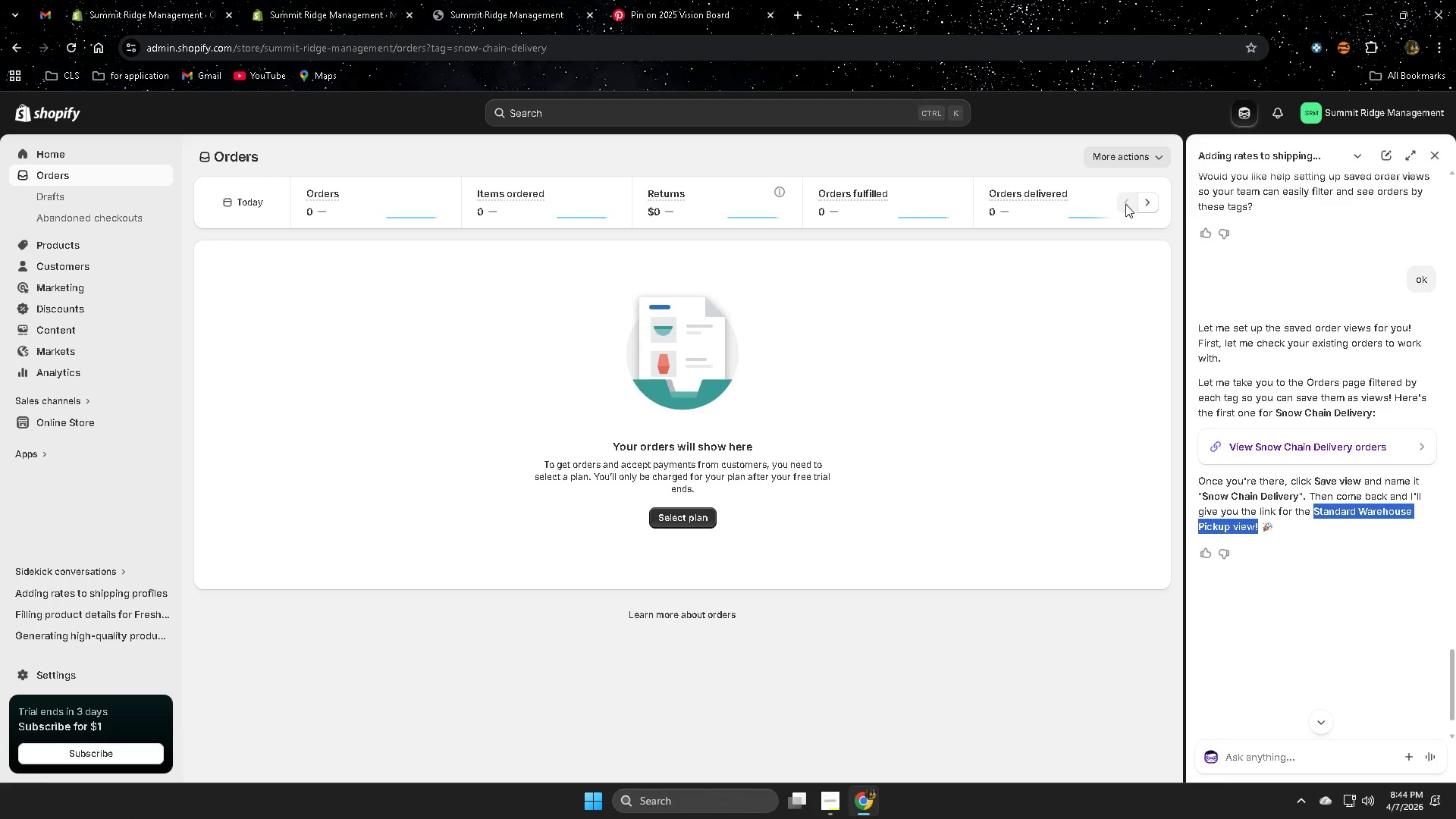 
triple_click([1125, 204])
 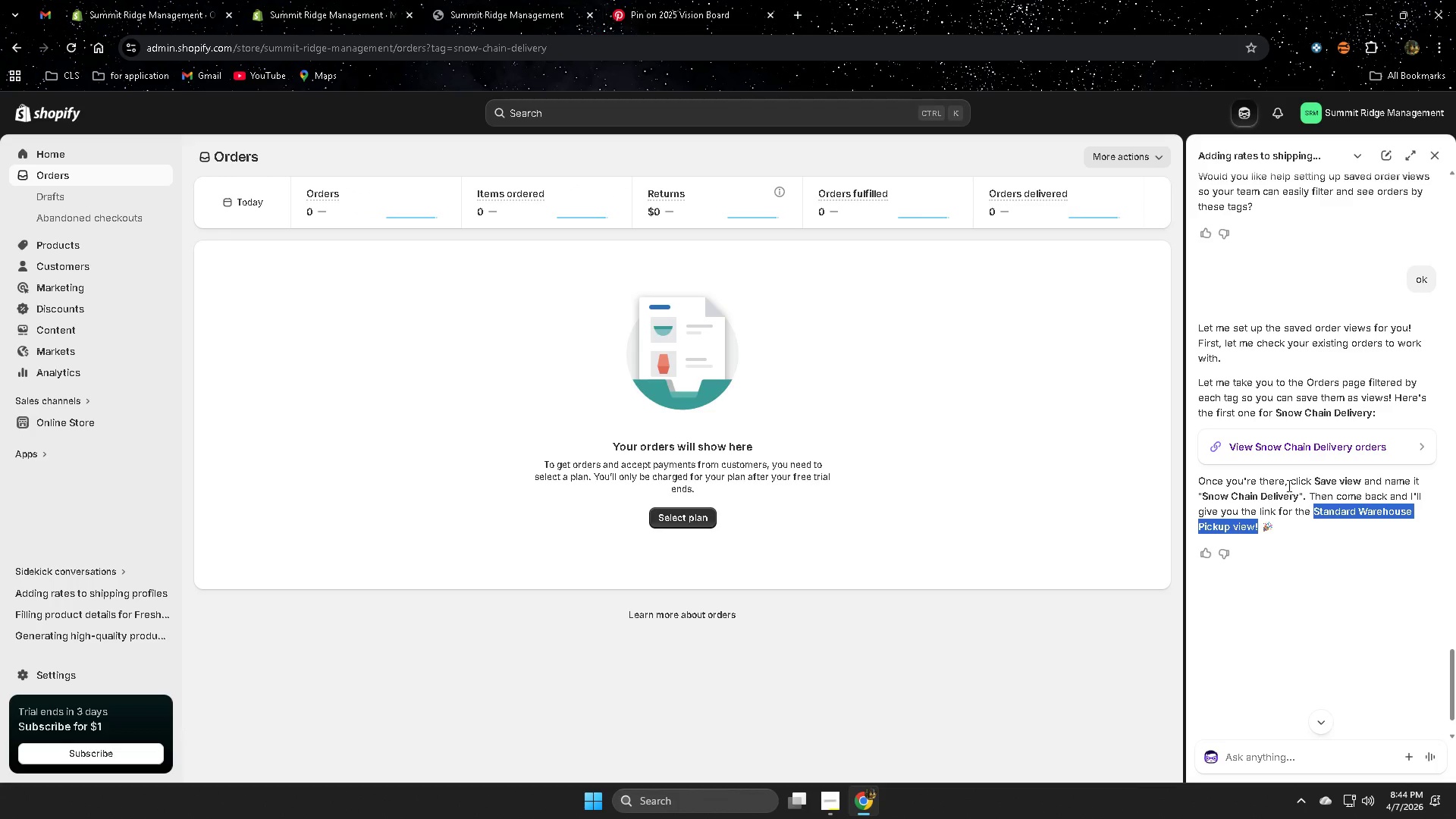 
left_click([1272, 445])
 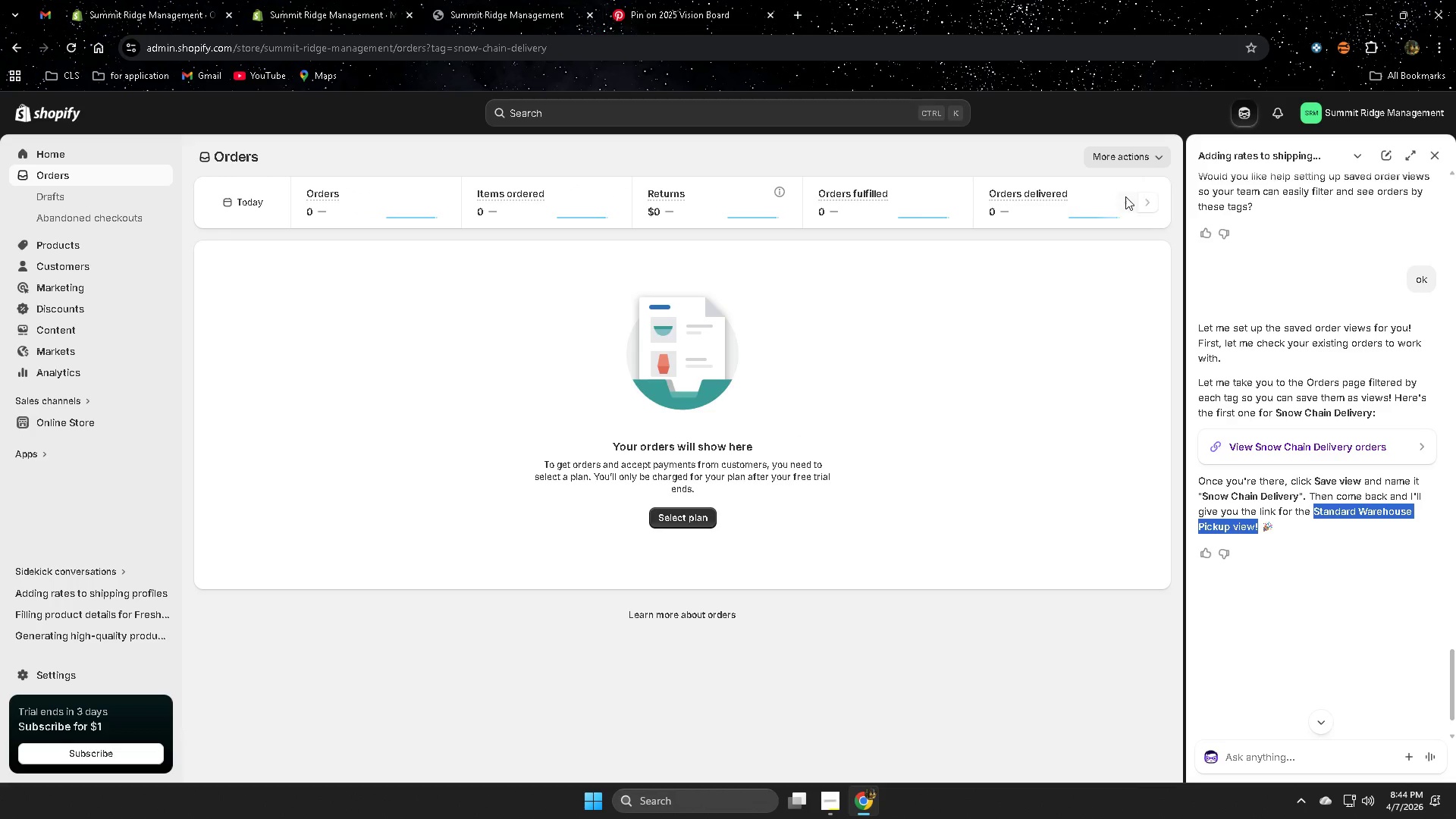 
scroll: coordinate [1040, 457], scroll_direction: up, amount: 1.0
 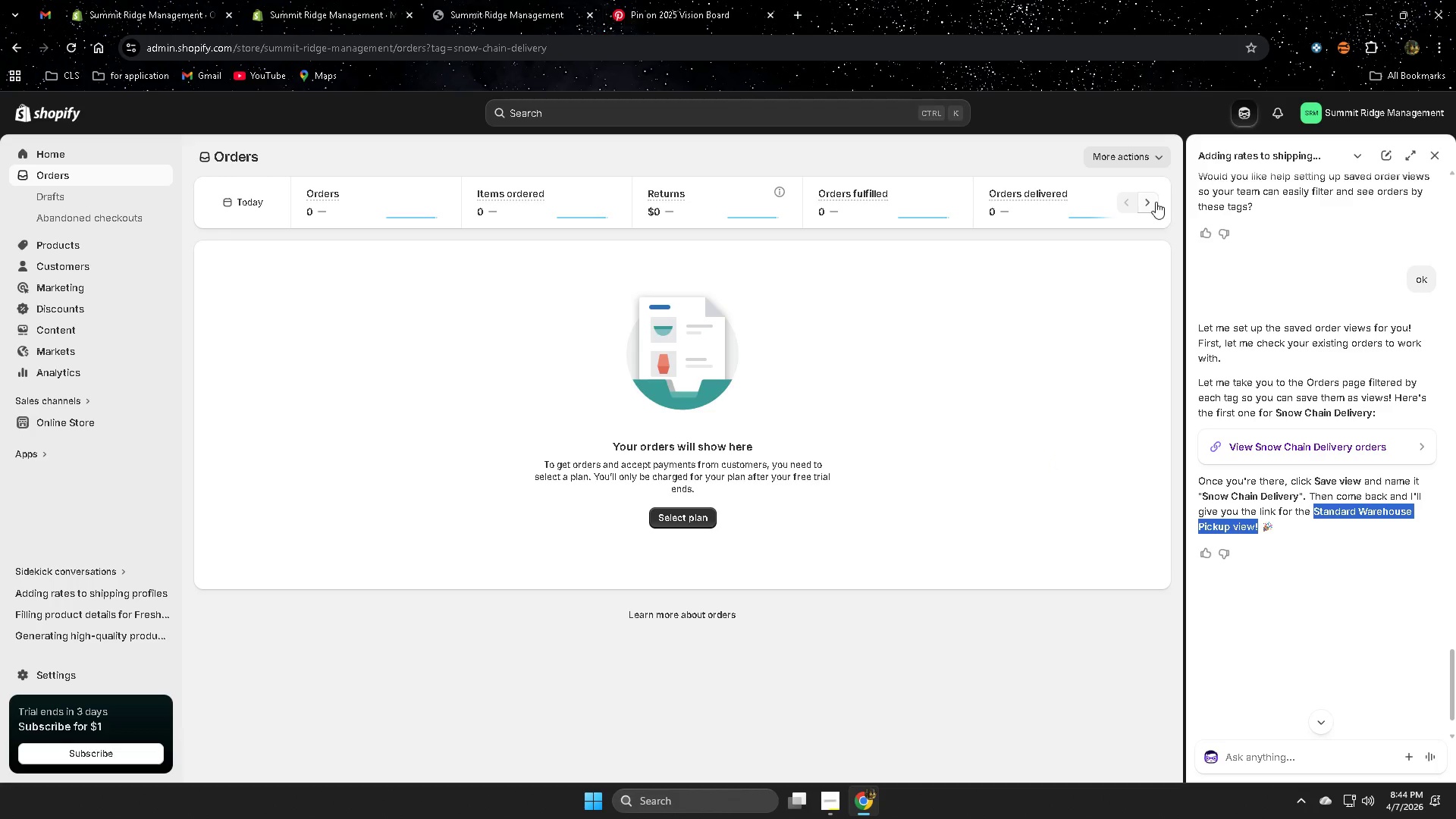 
double_click([1152, 201])
 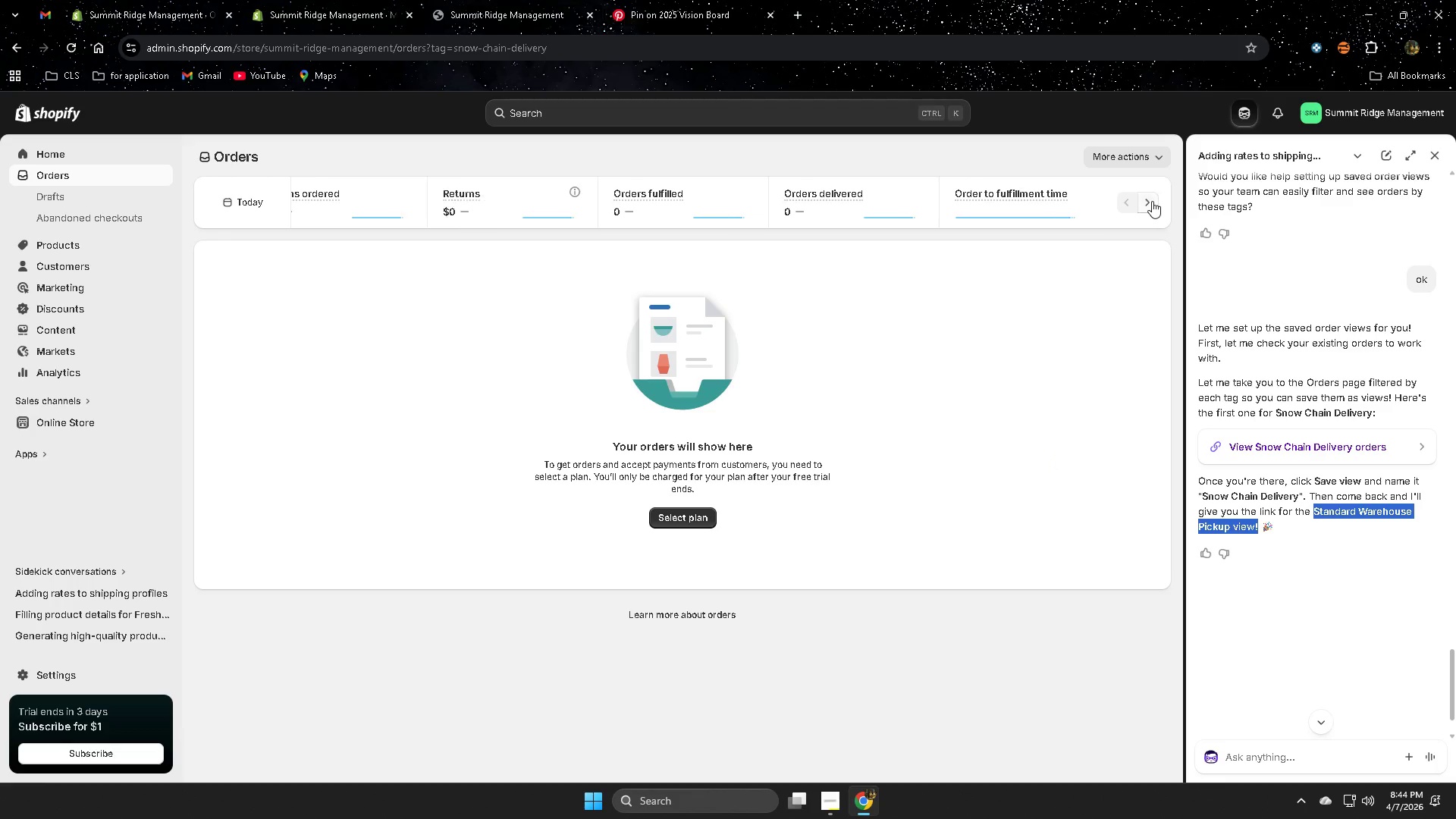 
triple_click([1152, 201])
 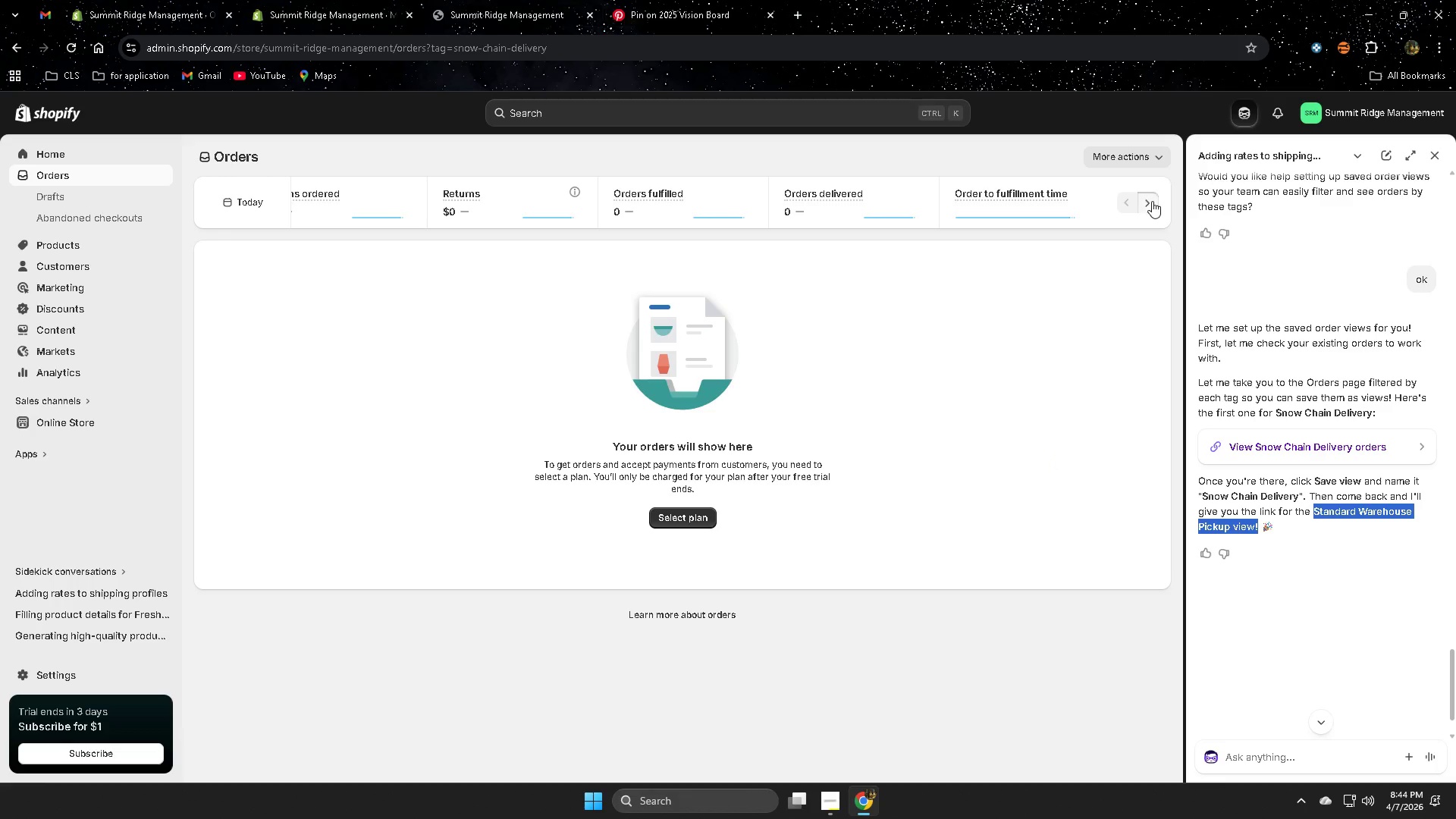 
triple_click([1152, 201])
 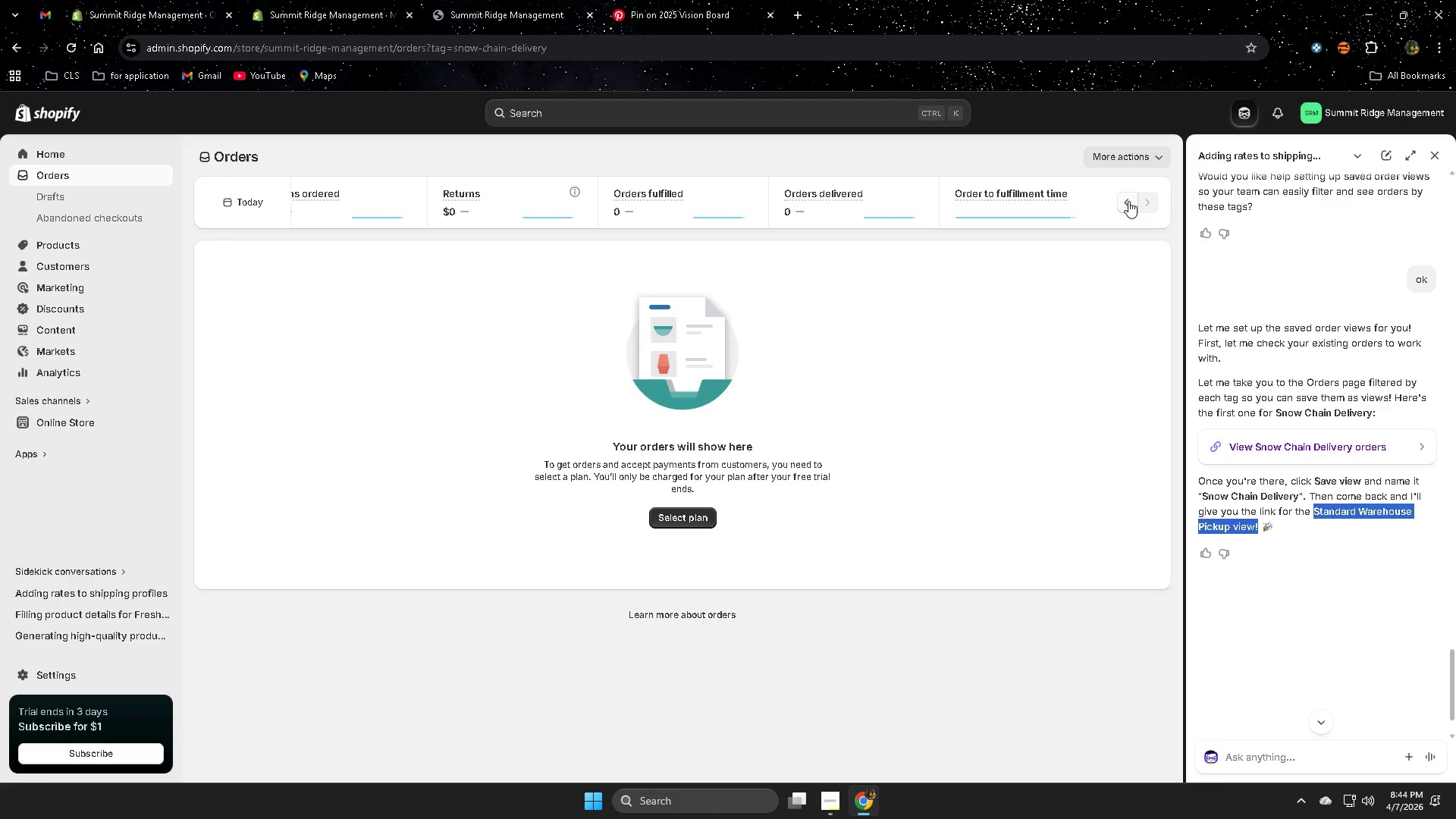 
double_click([1128, 201])
 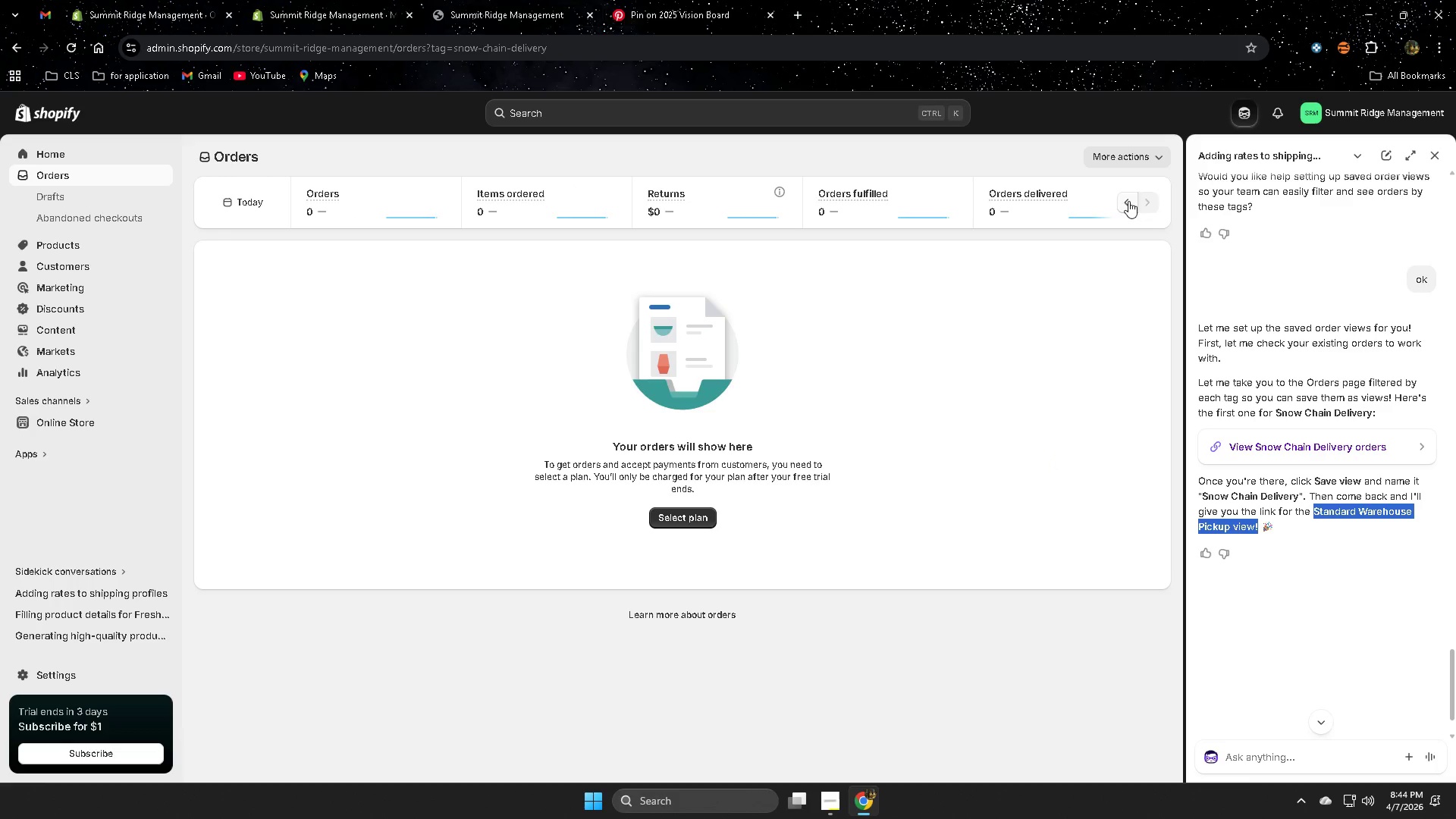 
triple_click([1128, 201])
 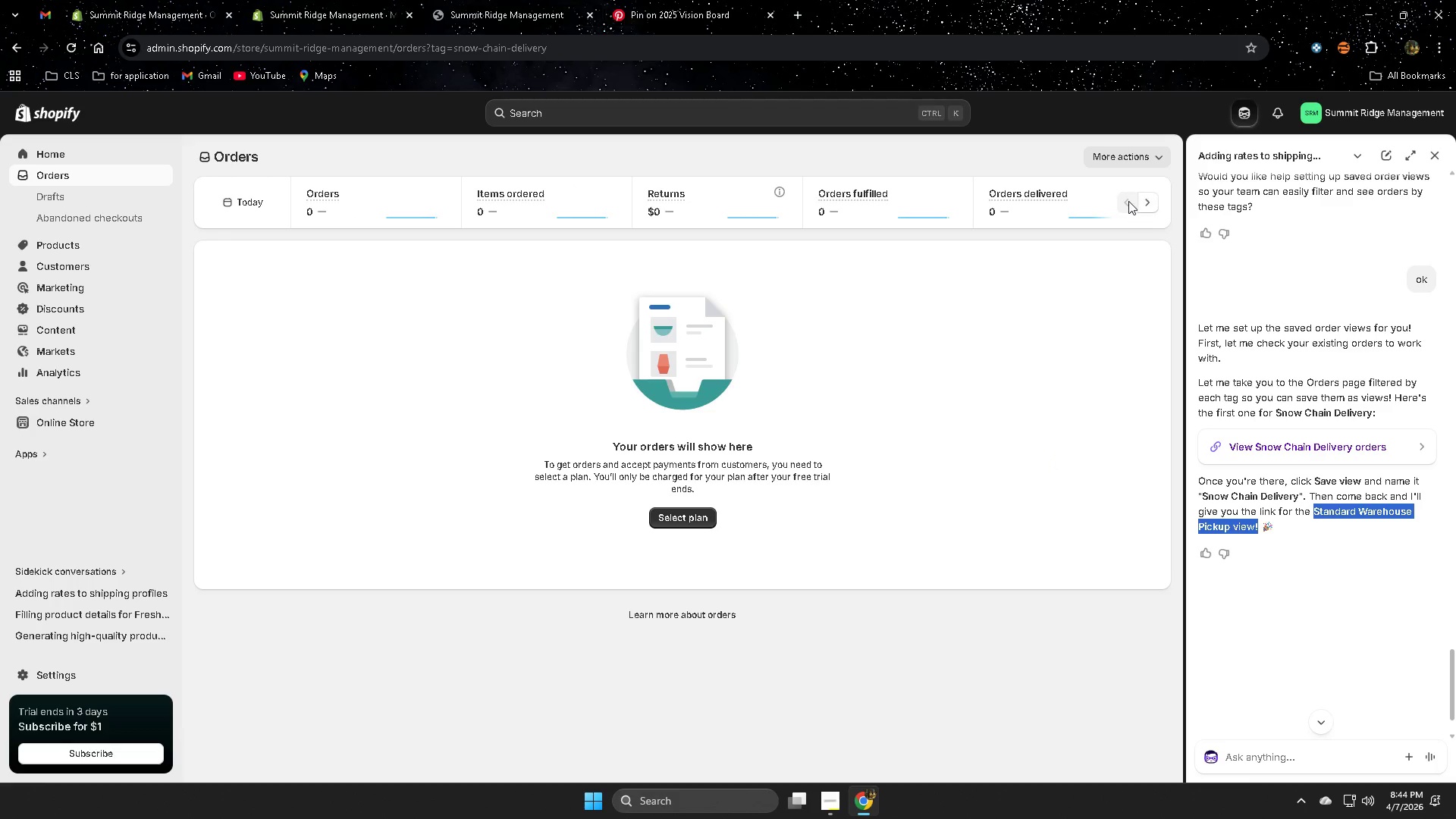 
triple_click([1128, 201])
 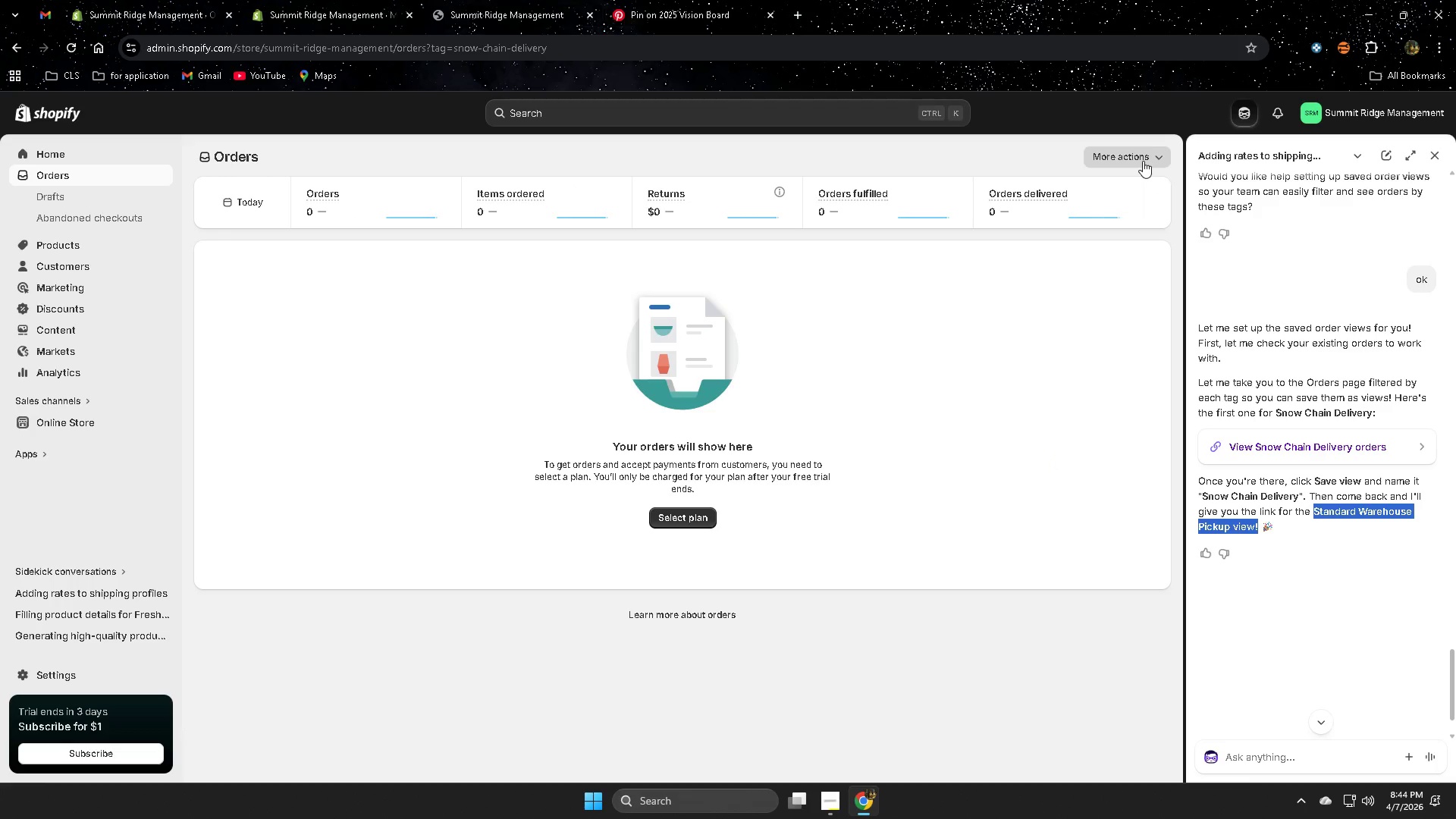 
triple_click([1143, 161])
 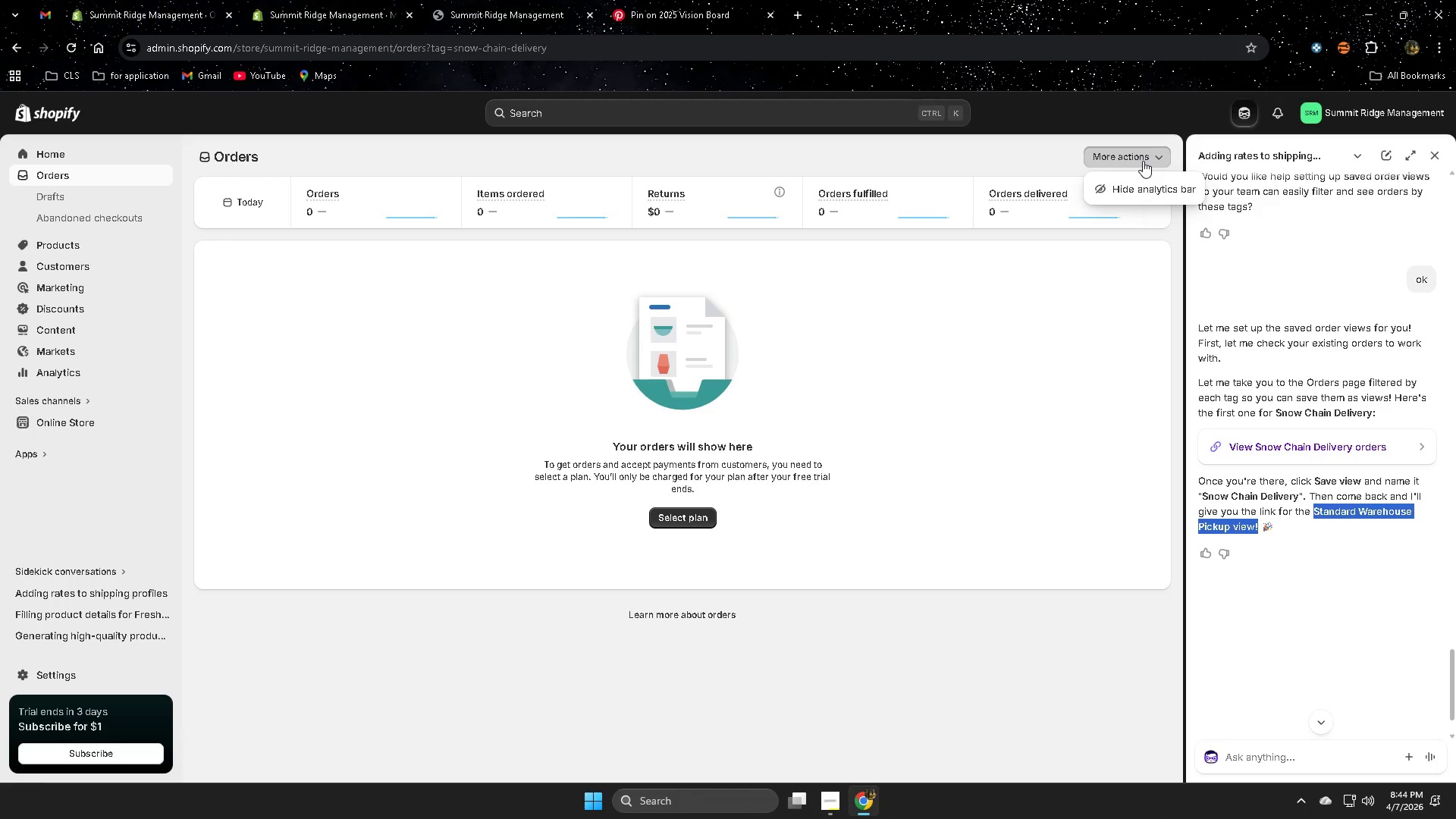 
left_click([1143, 161])
 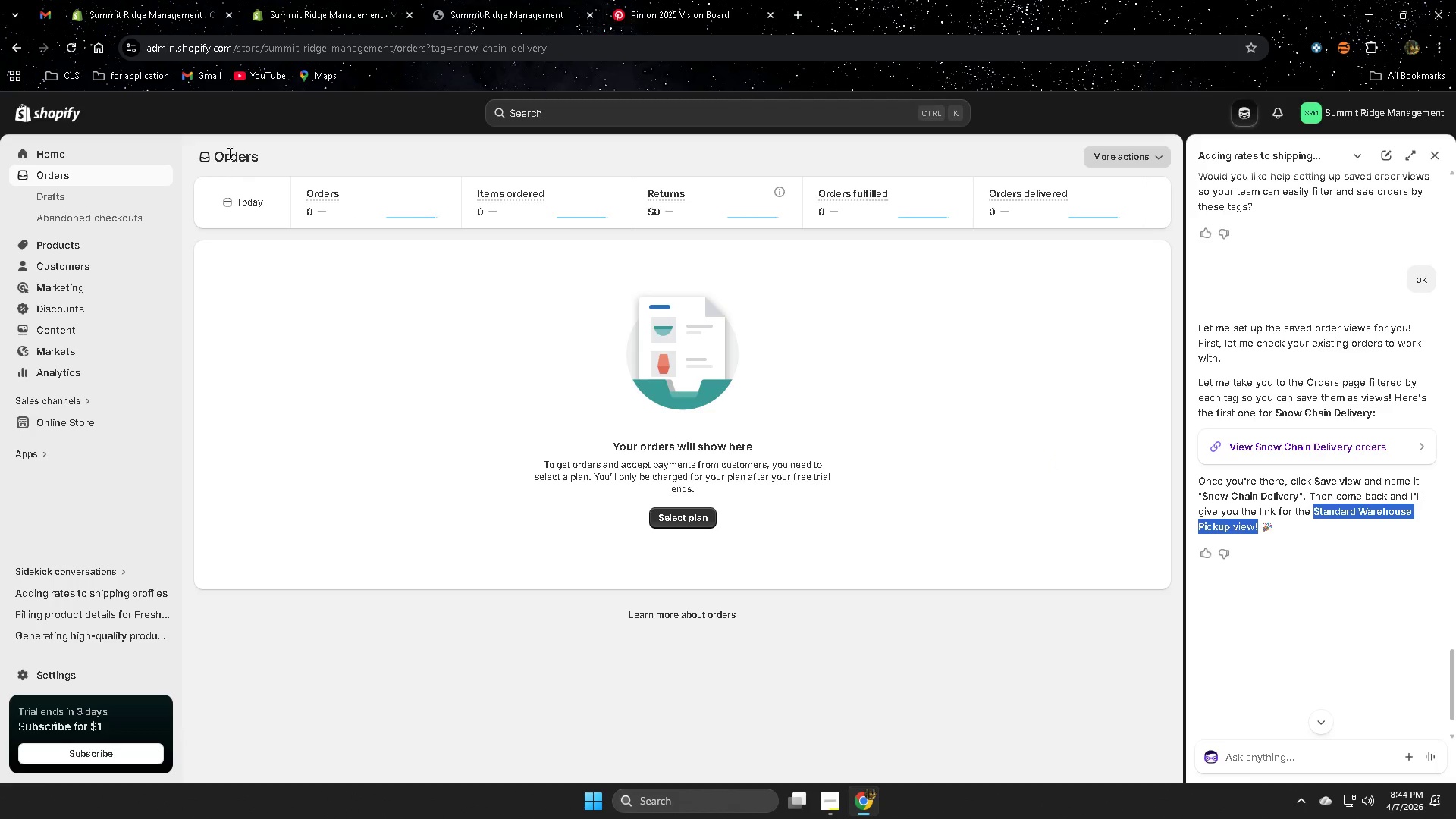 
left_click([253, 205])
 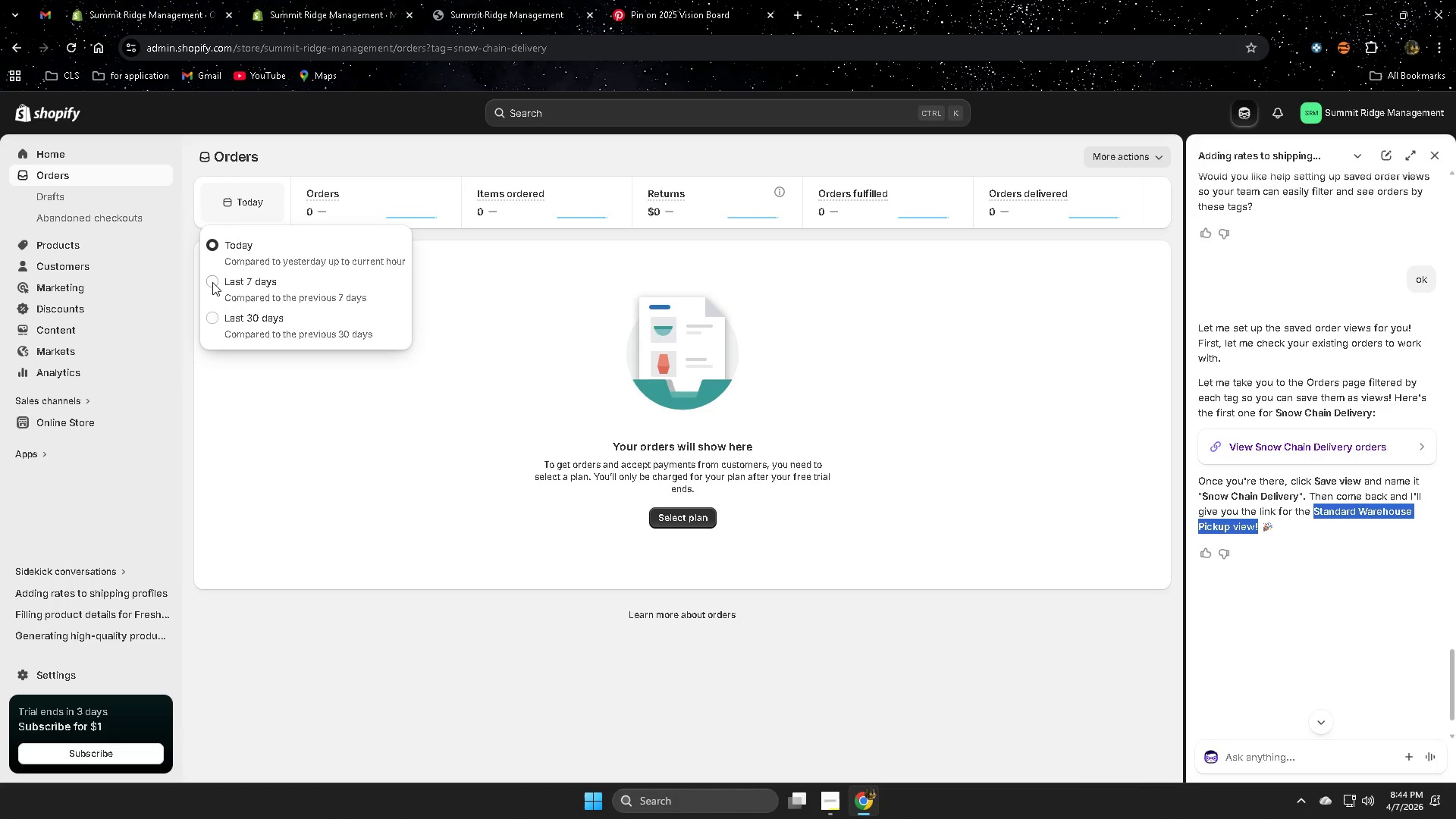 
left_click([212, 281])
 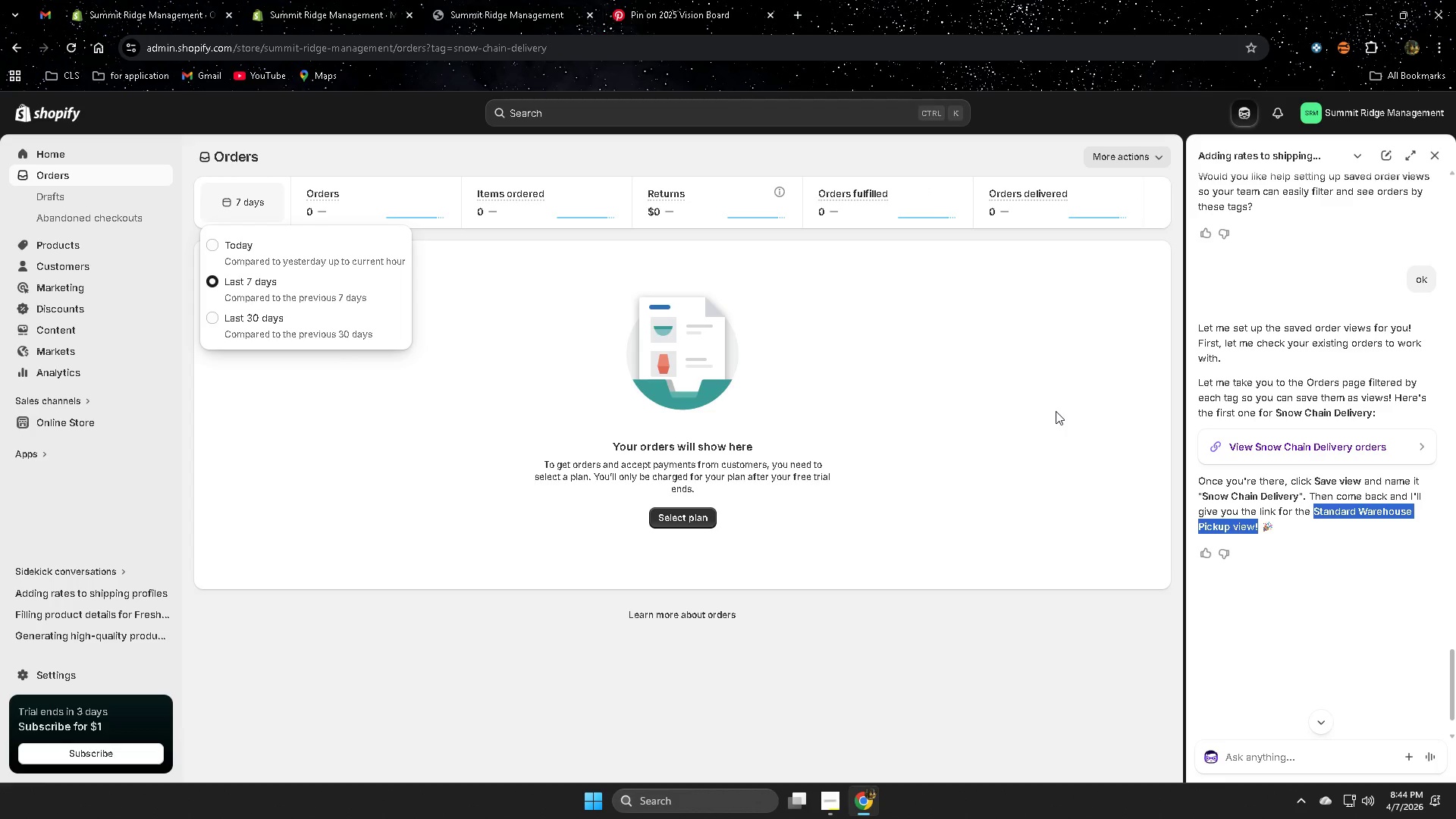 
left_click([1056, 411])
 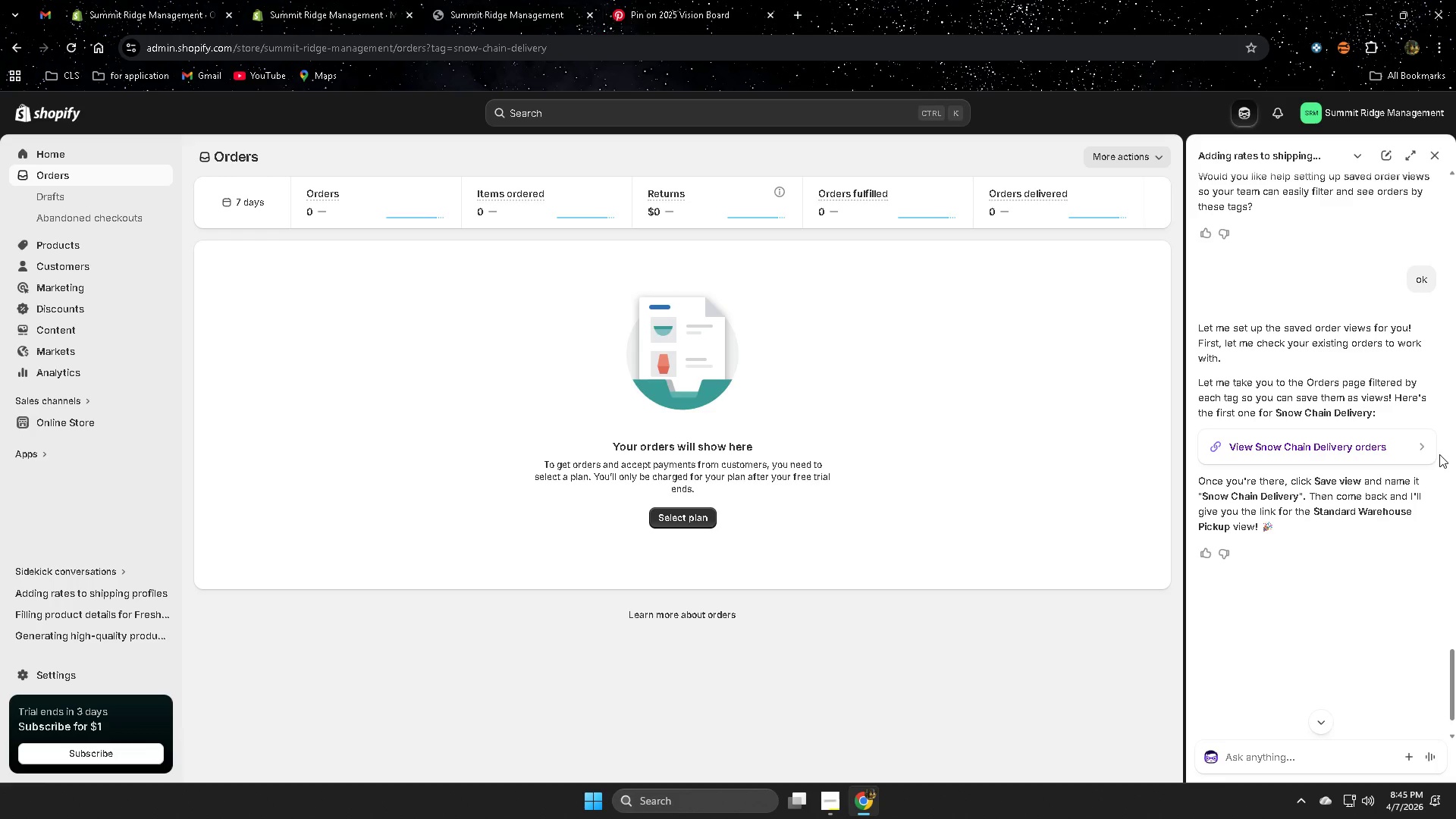 
wait(32.73)
 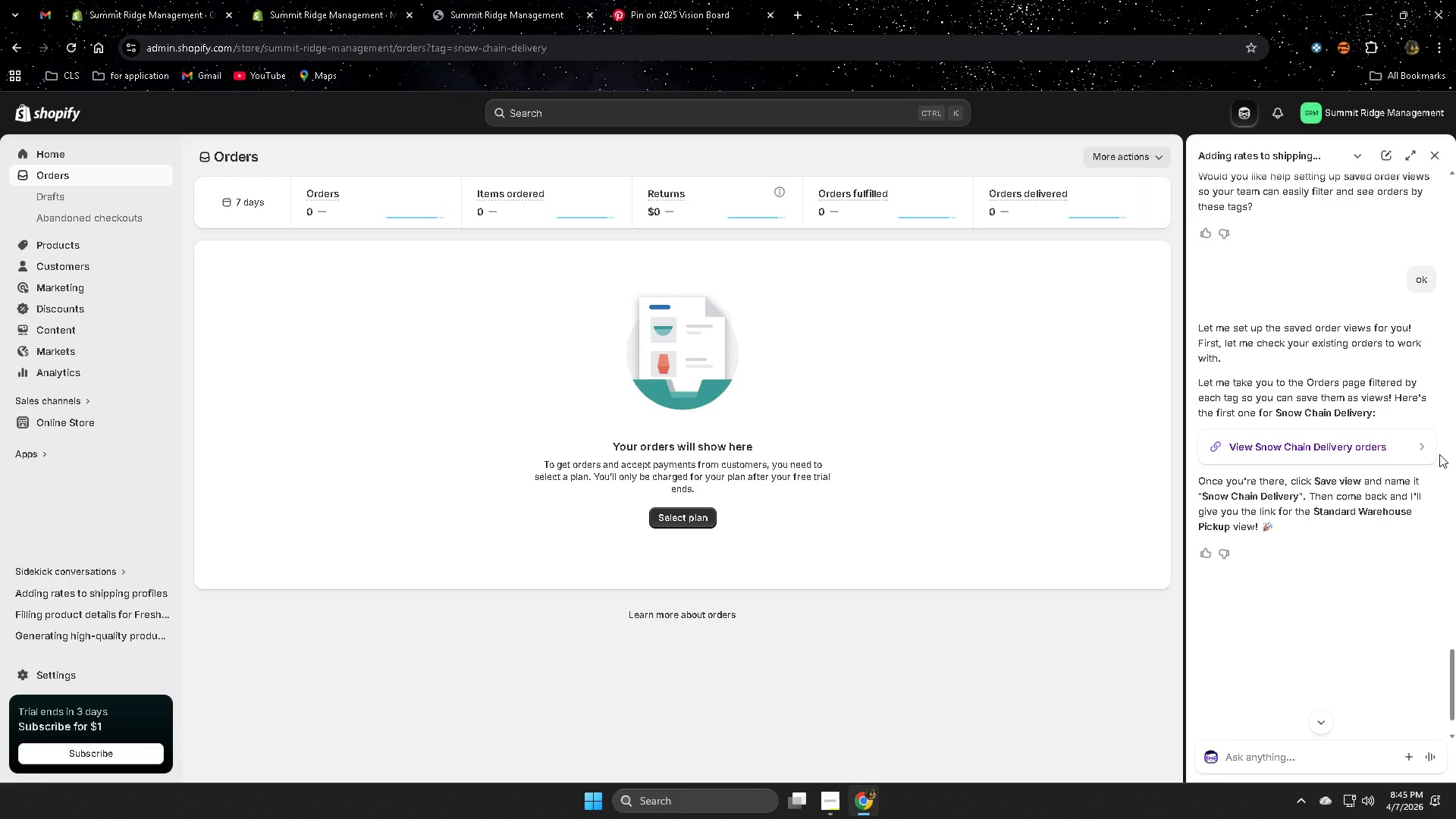 
left_click([1324, 719])
 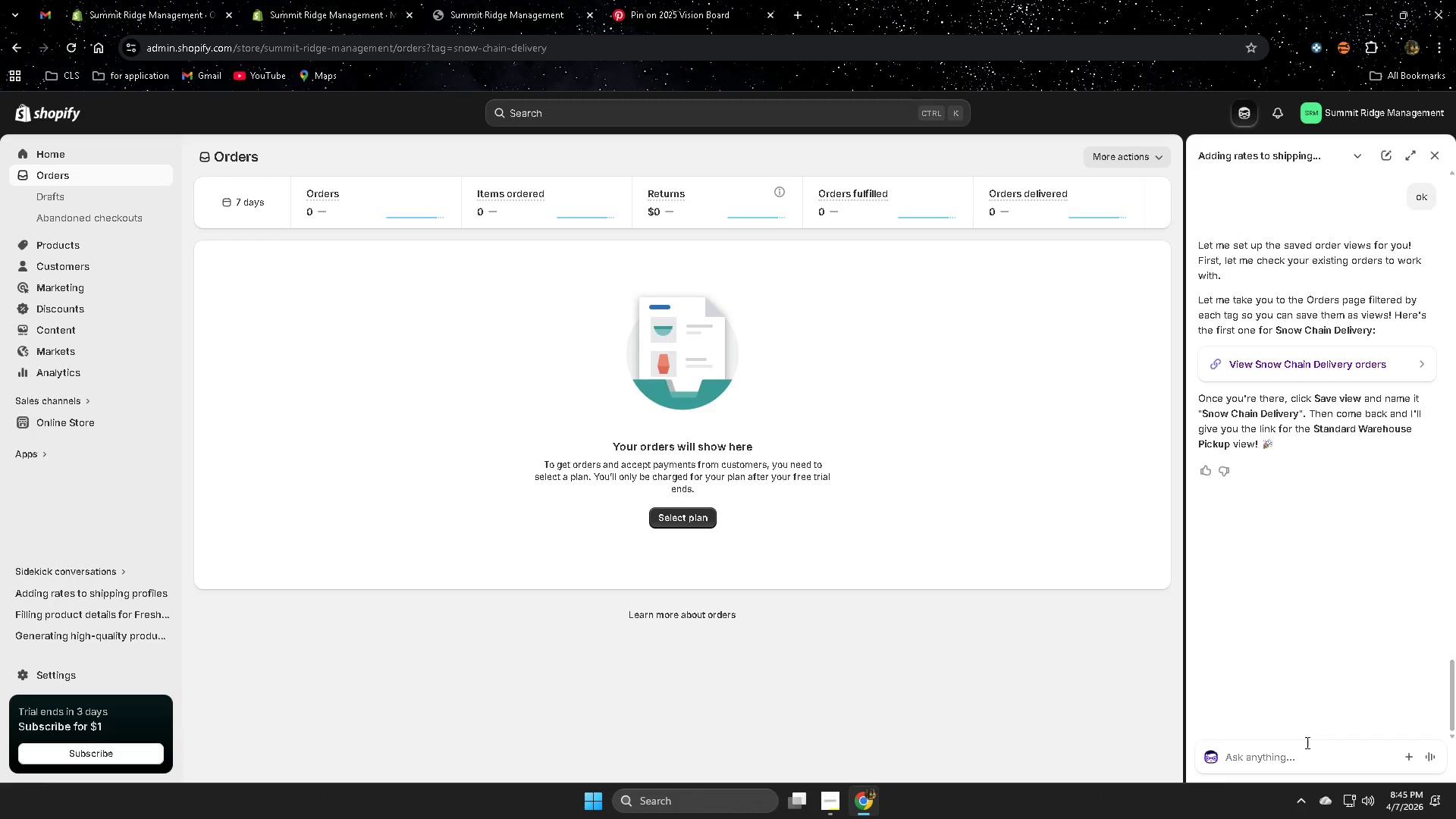 
left_click([1270, 768])
 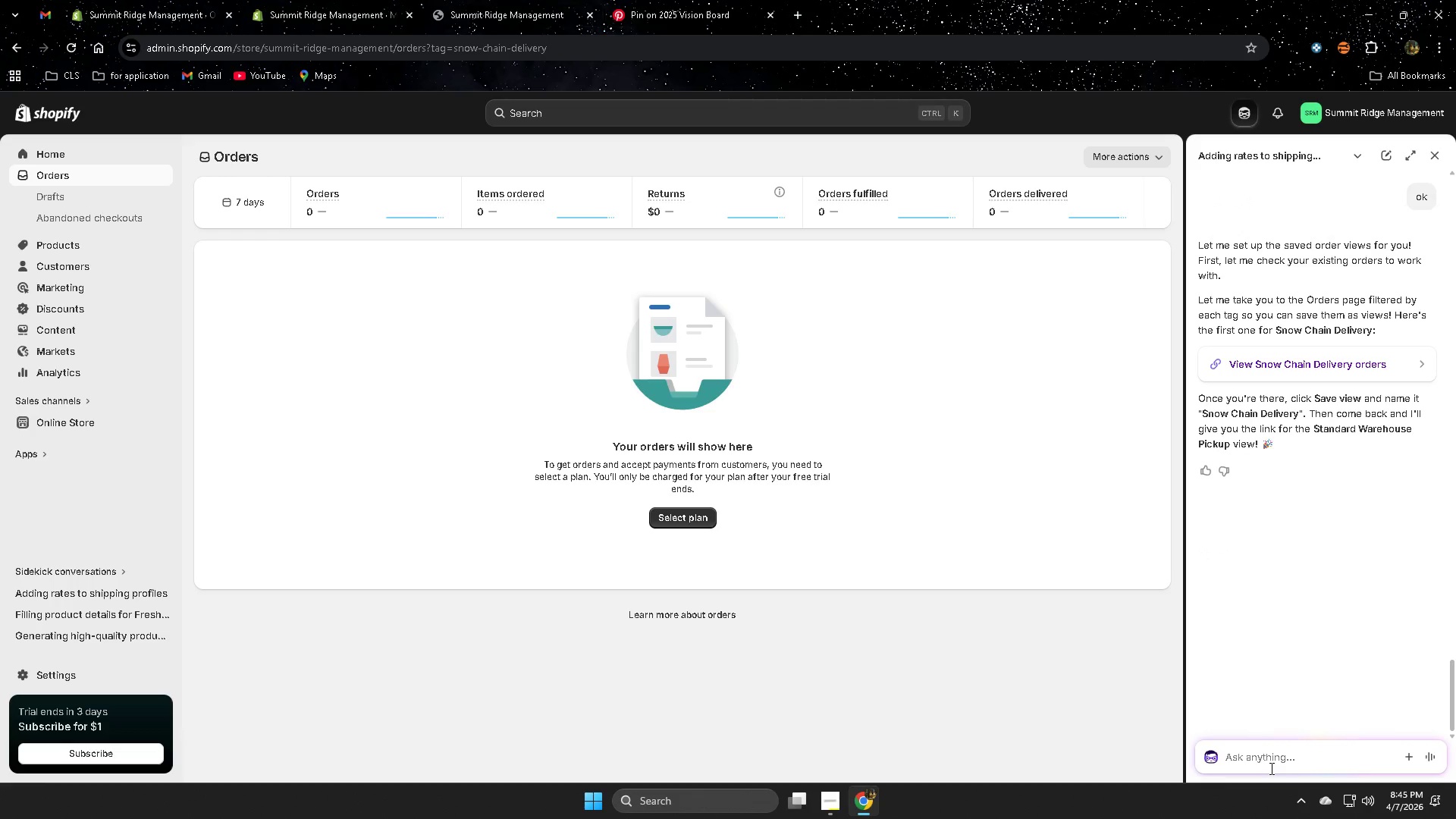 
type(what shoulkd )
key(Backspace)
key(Backspace)
key(Backspace)
type(d i do i )
key(Backspace)
type(f i still dont have order)
 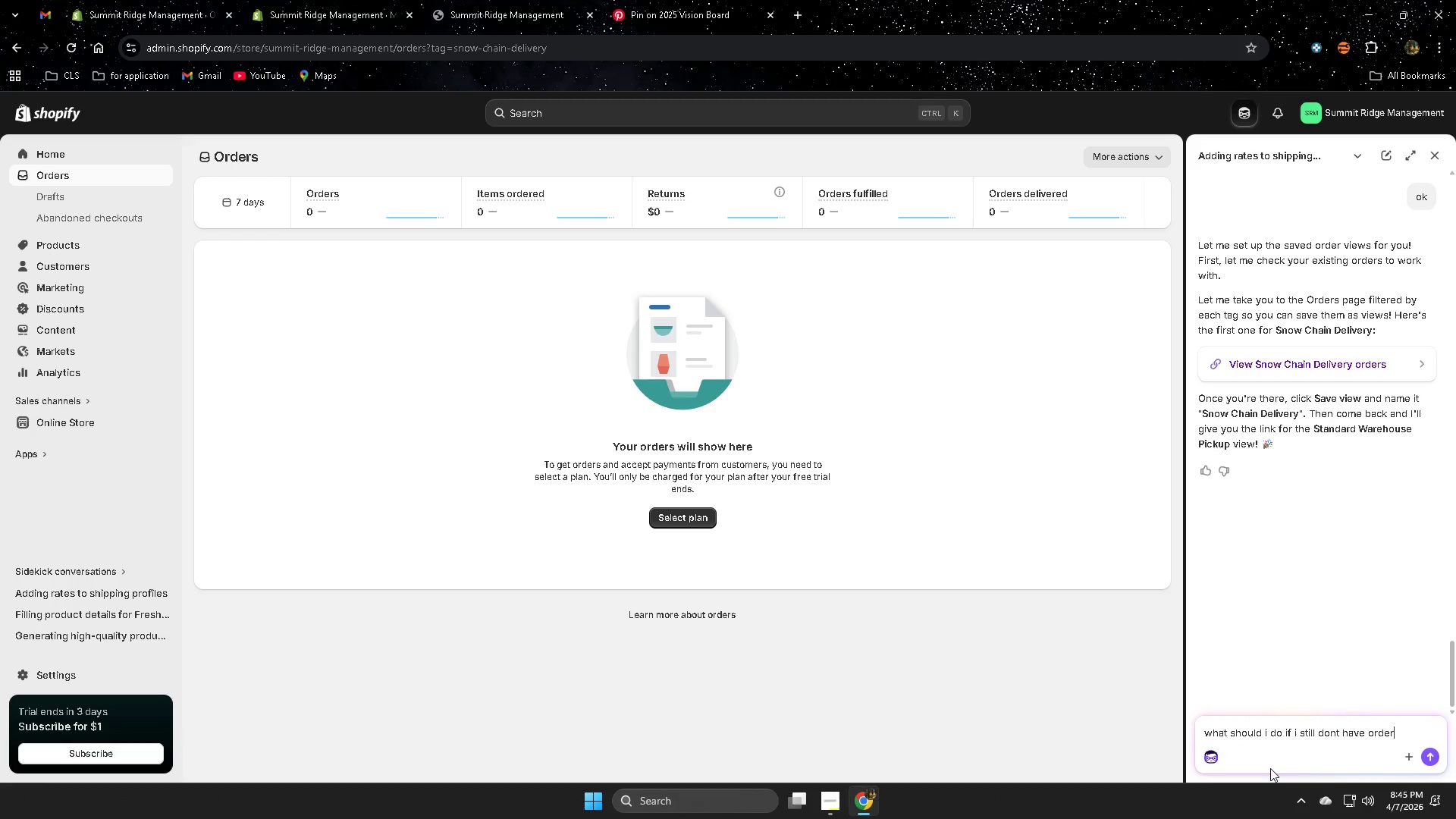 
key(Enter)
 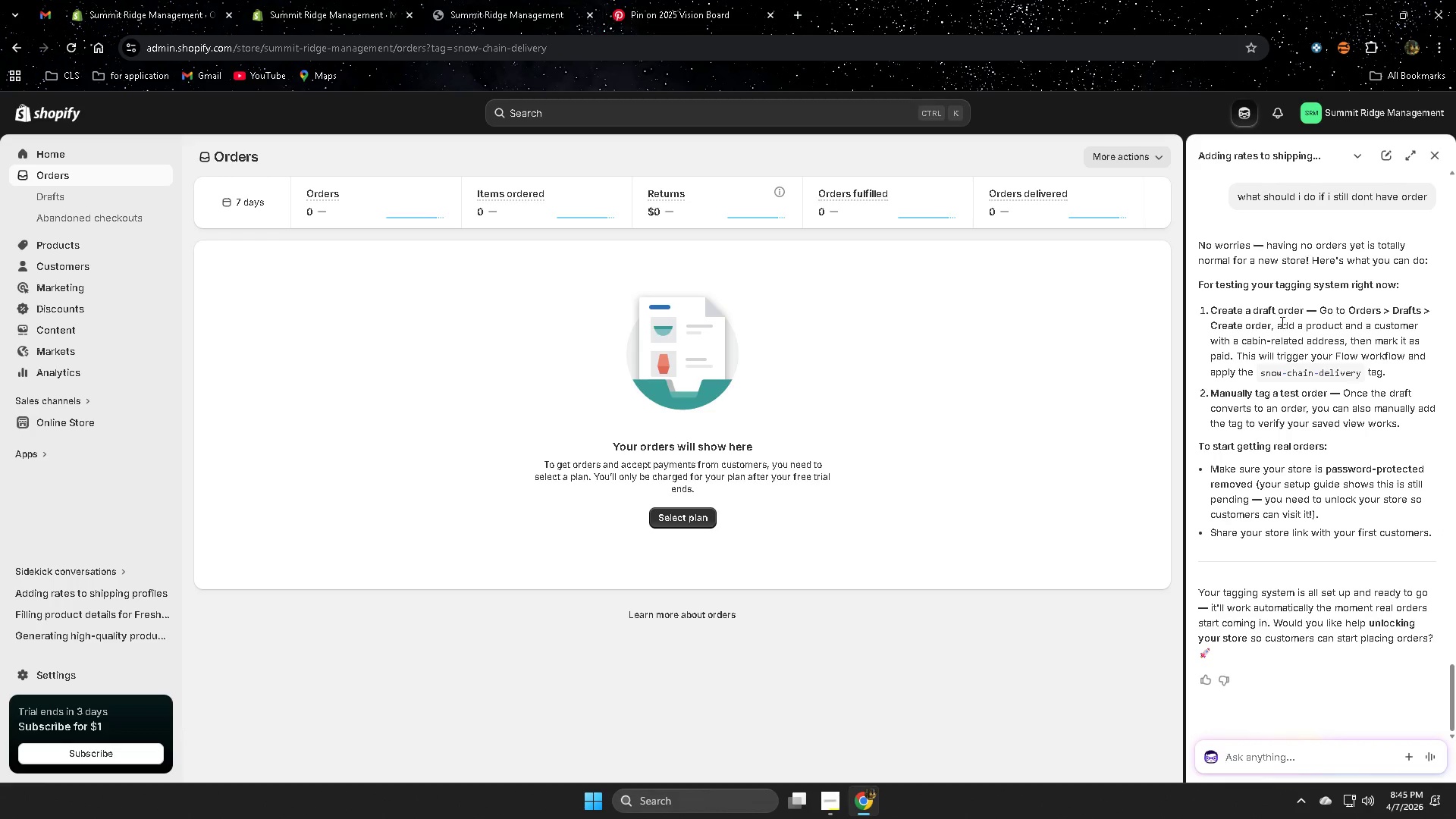 
wait(14.98)
 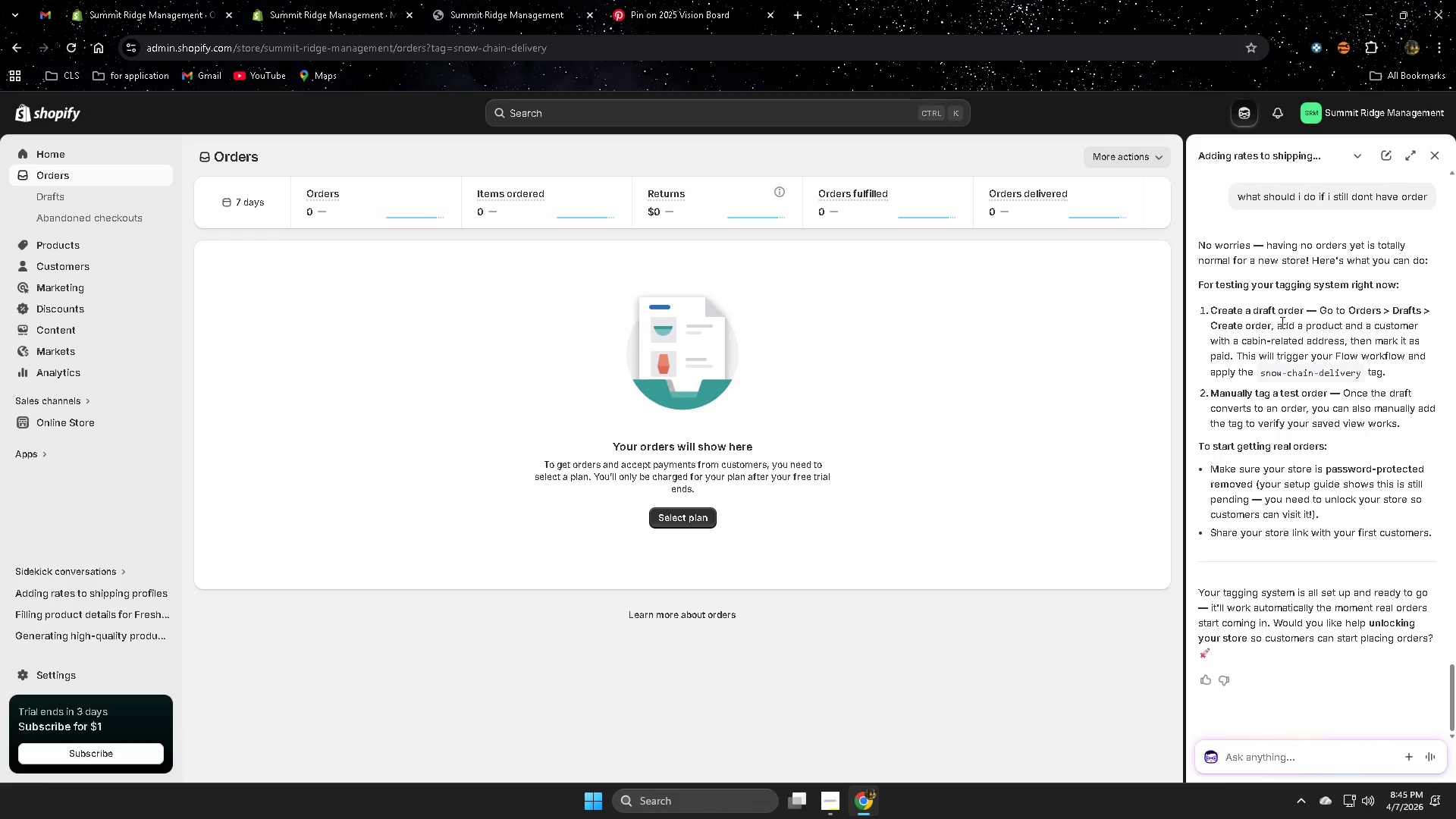 
left_click([86, 193])
 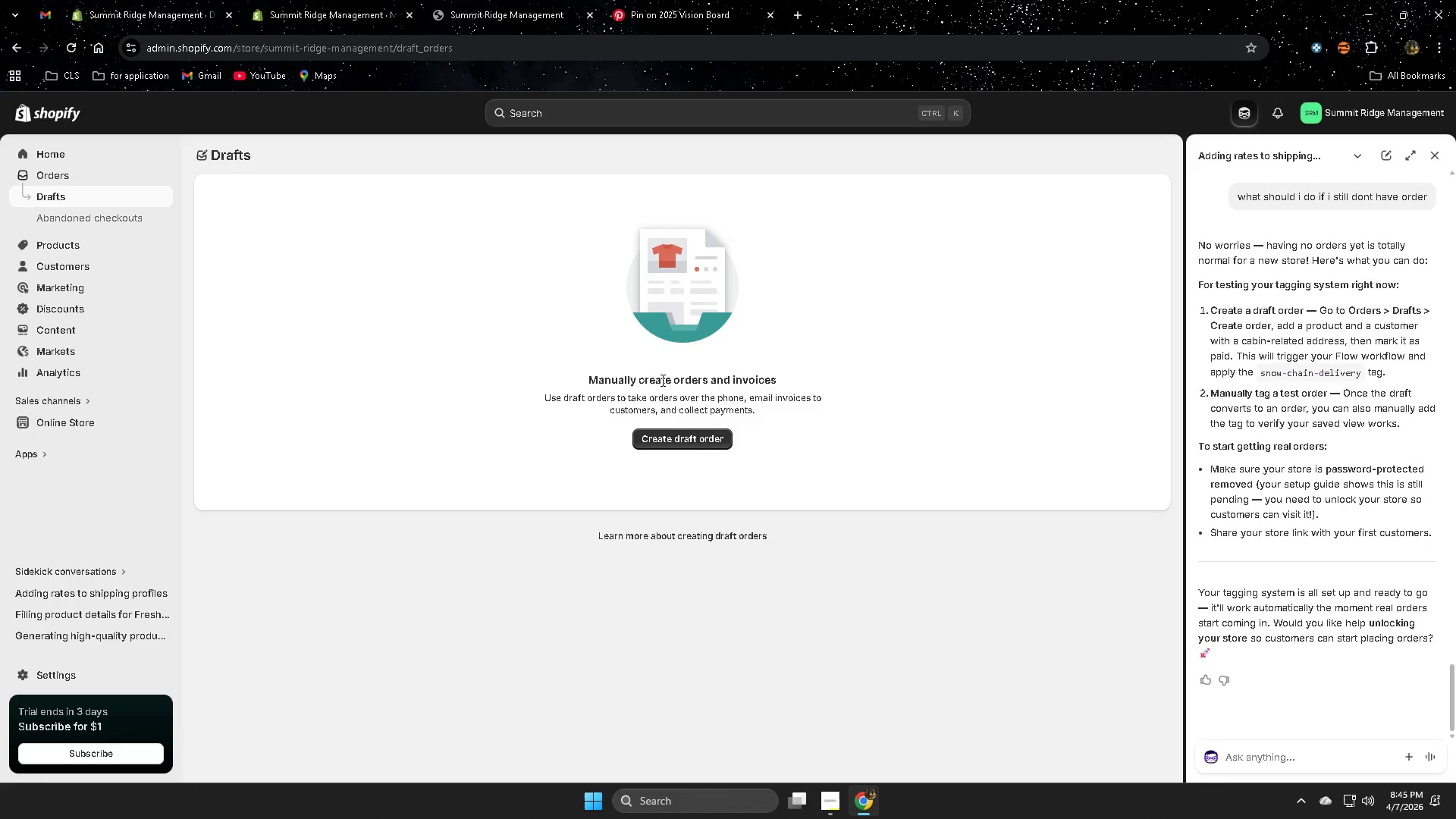 
wait(10.28)
 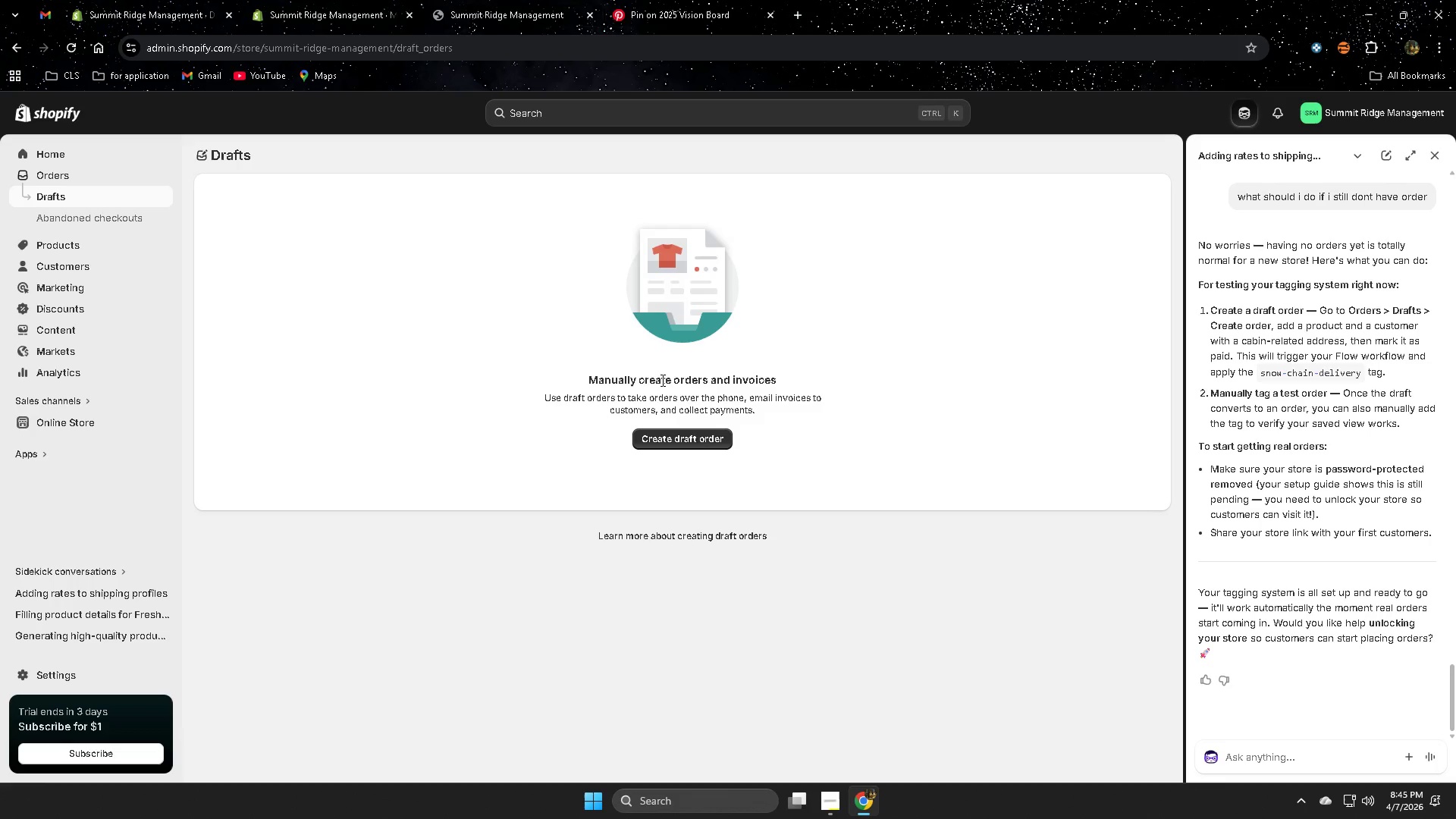 
left_click([673, 442])
 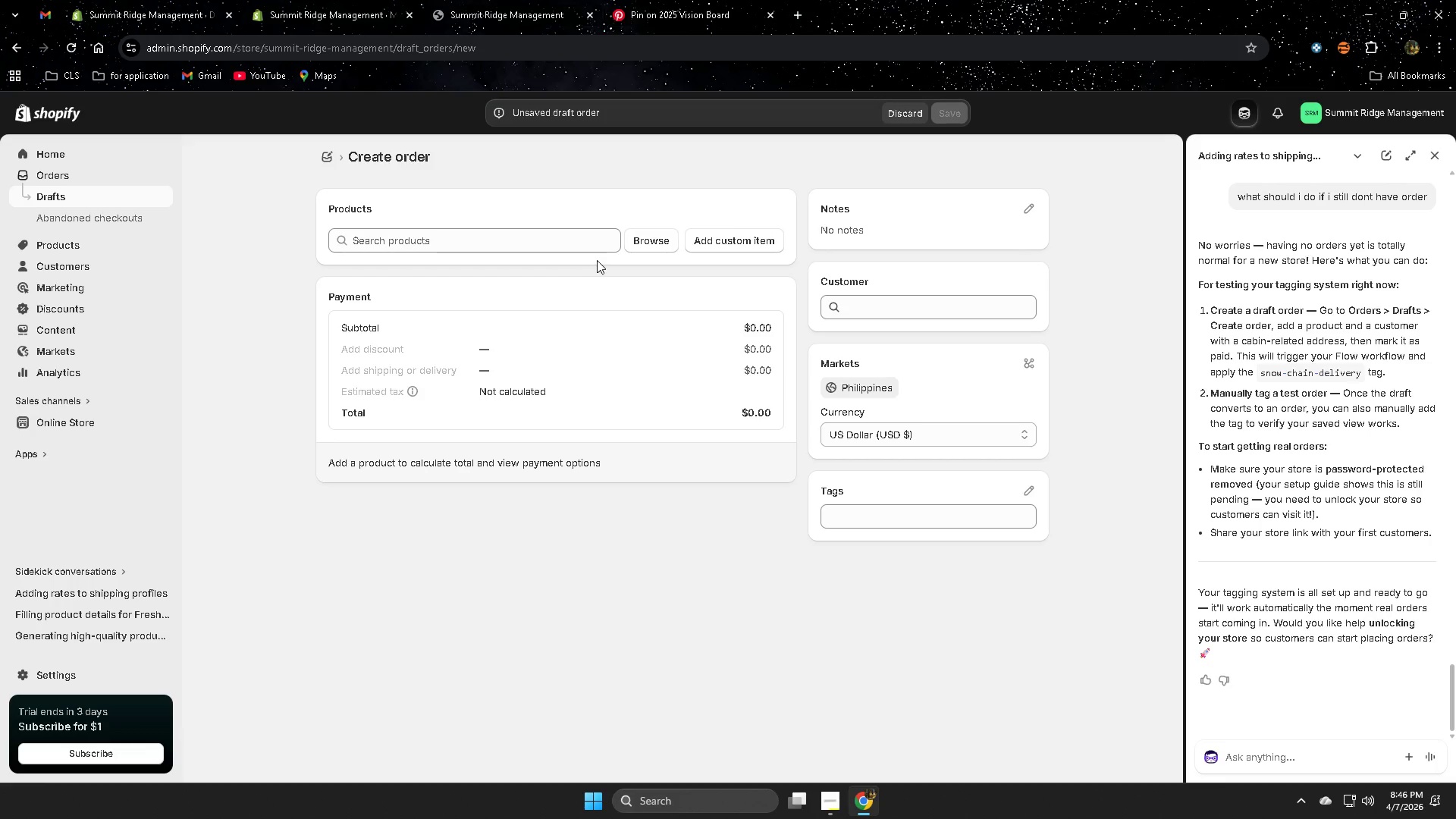 
wait(22.94)
 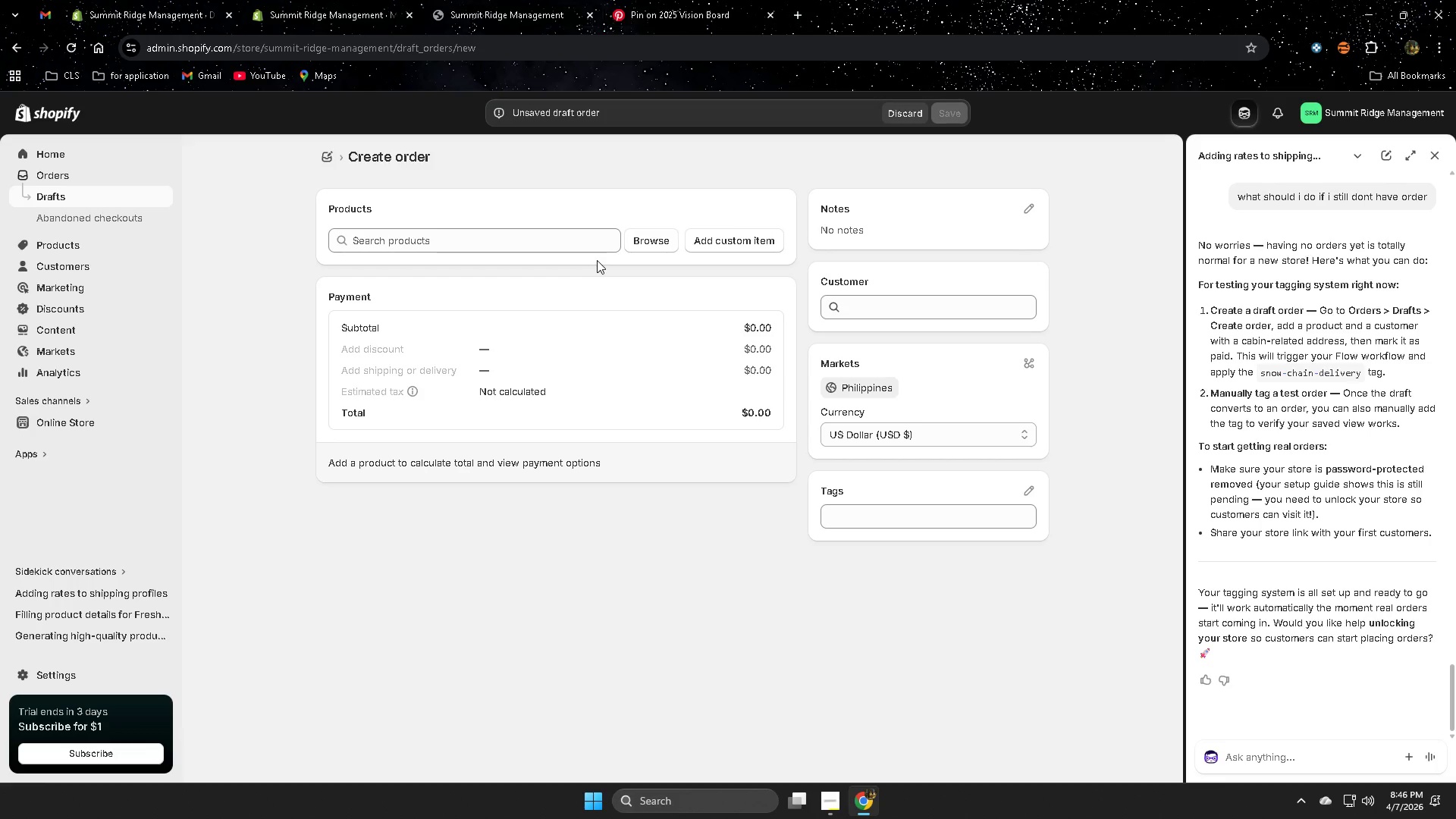 
left_click([648, 246])
 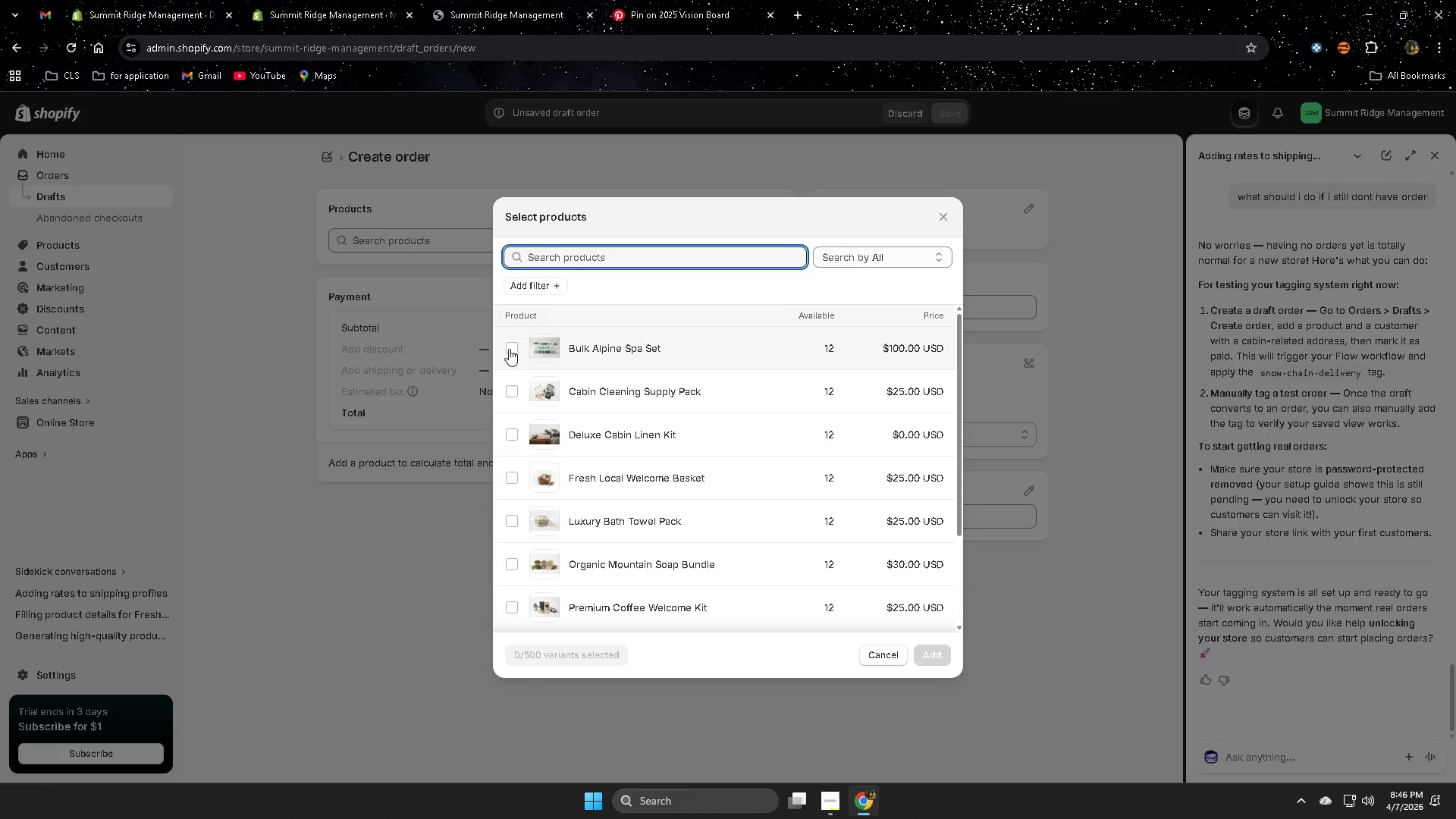 
left_click([517, 348])
 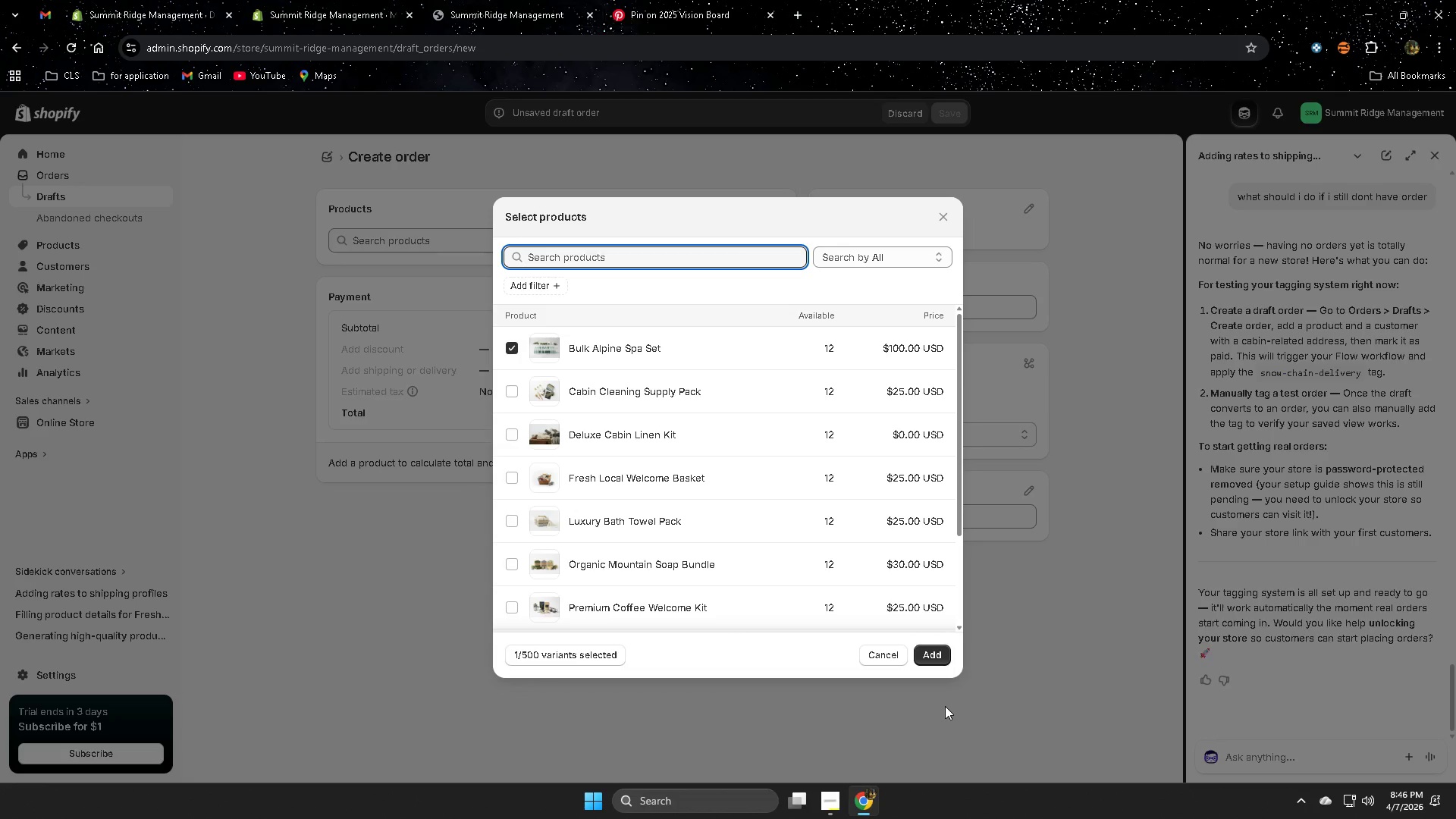 
left_click([940, 656])
 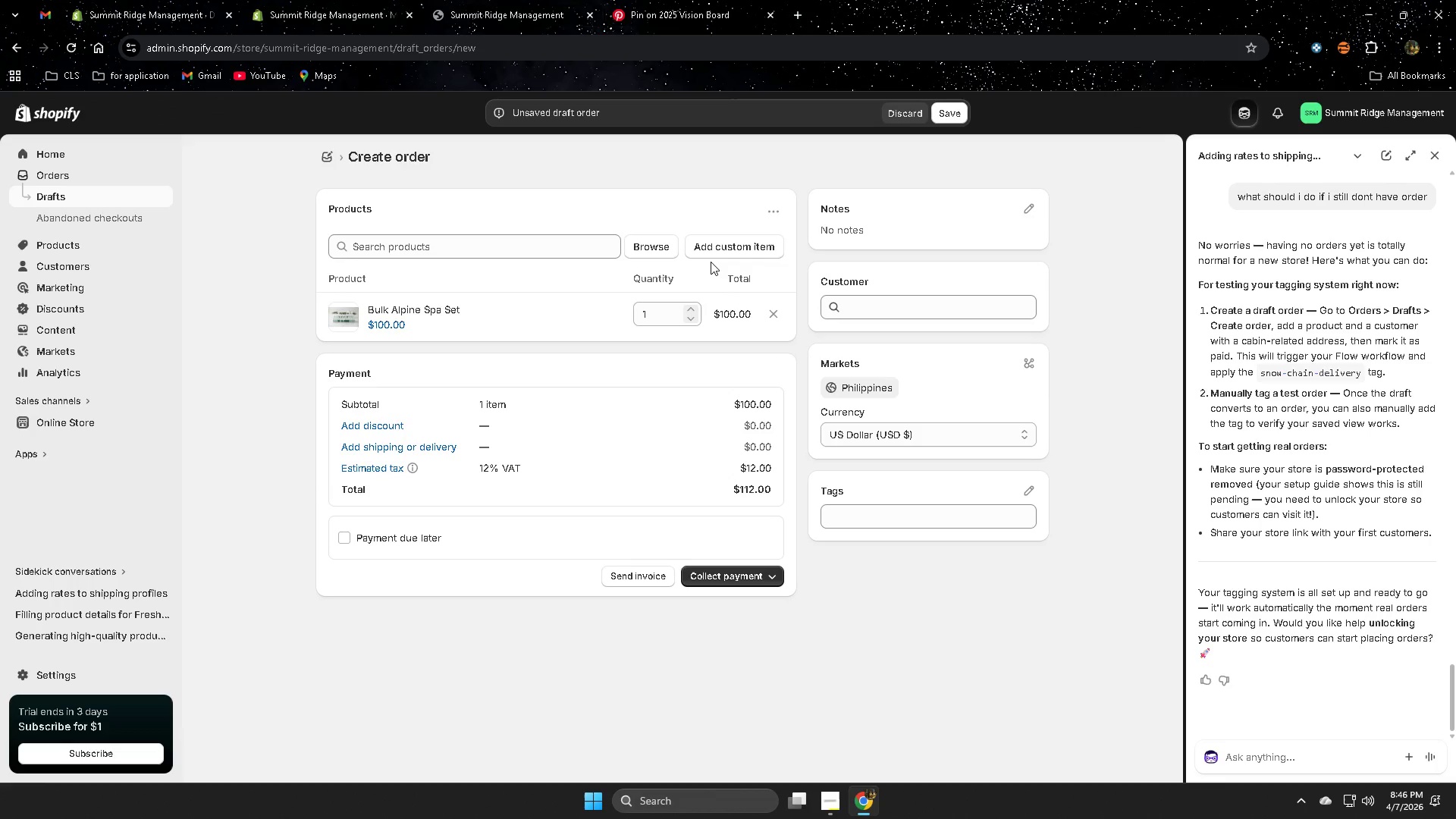 
wait(10.22)
 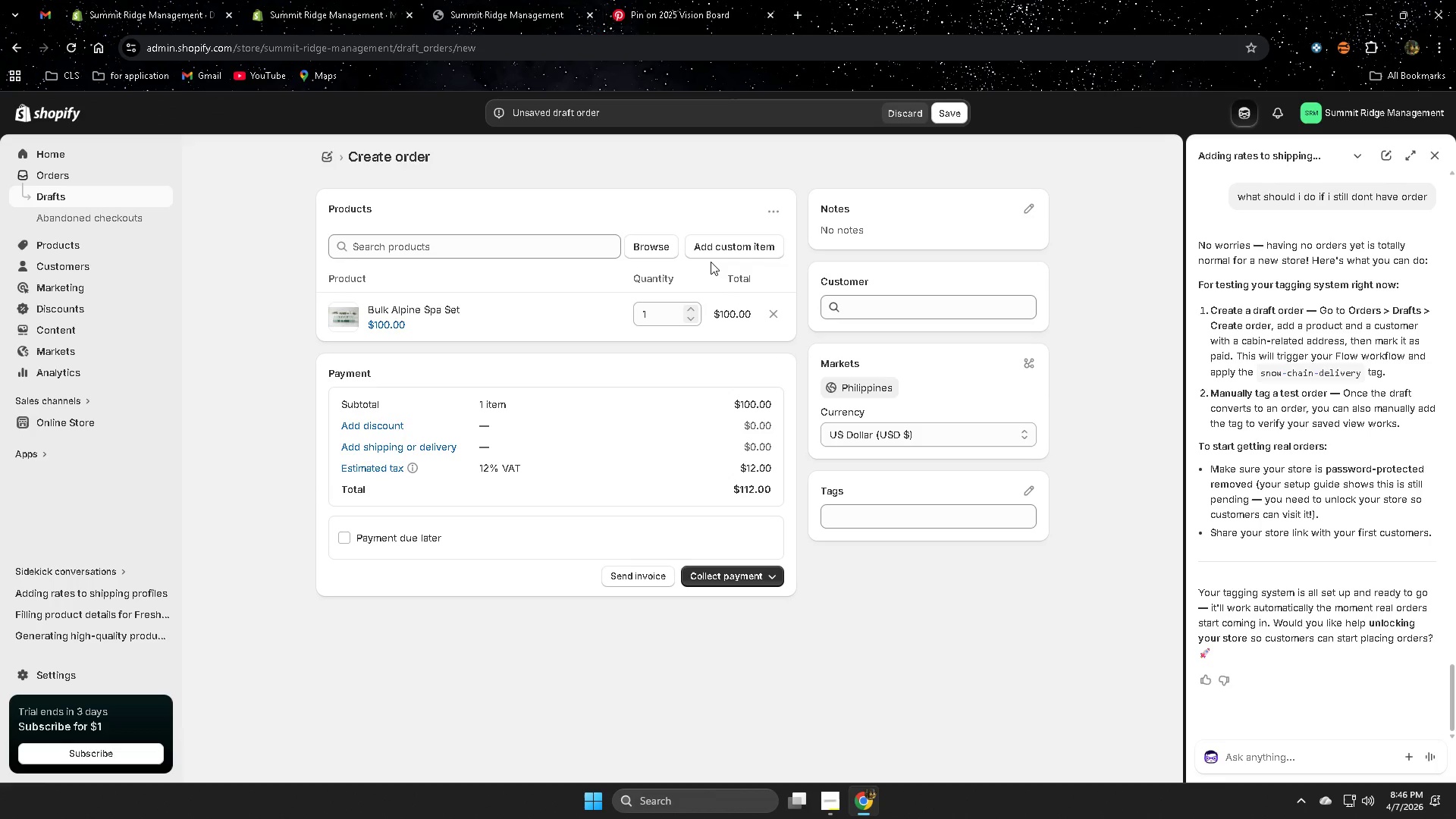 
left_click([897, 519])
 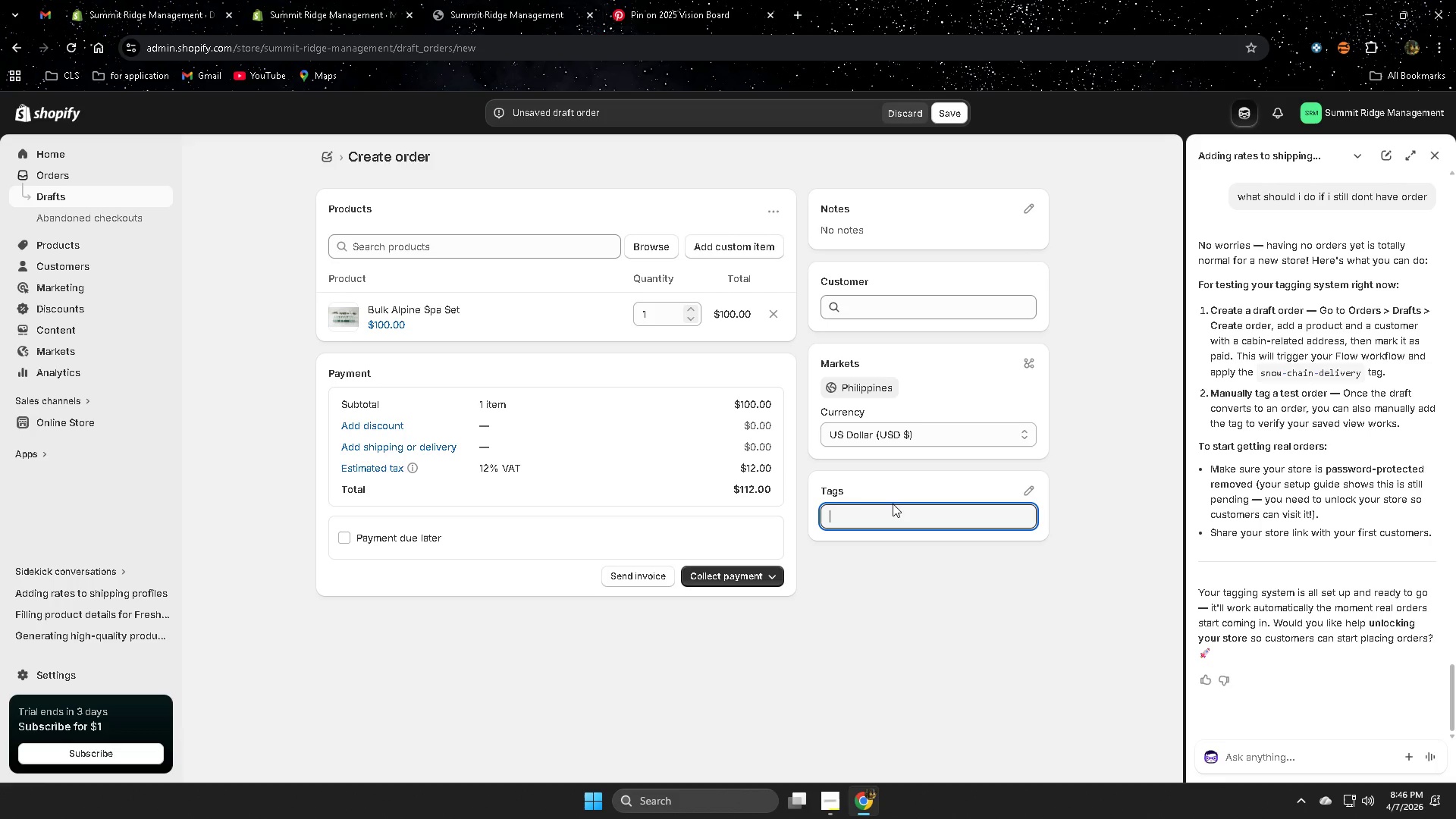 
wait(15.76)
 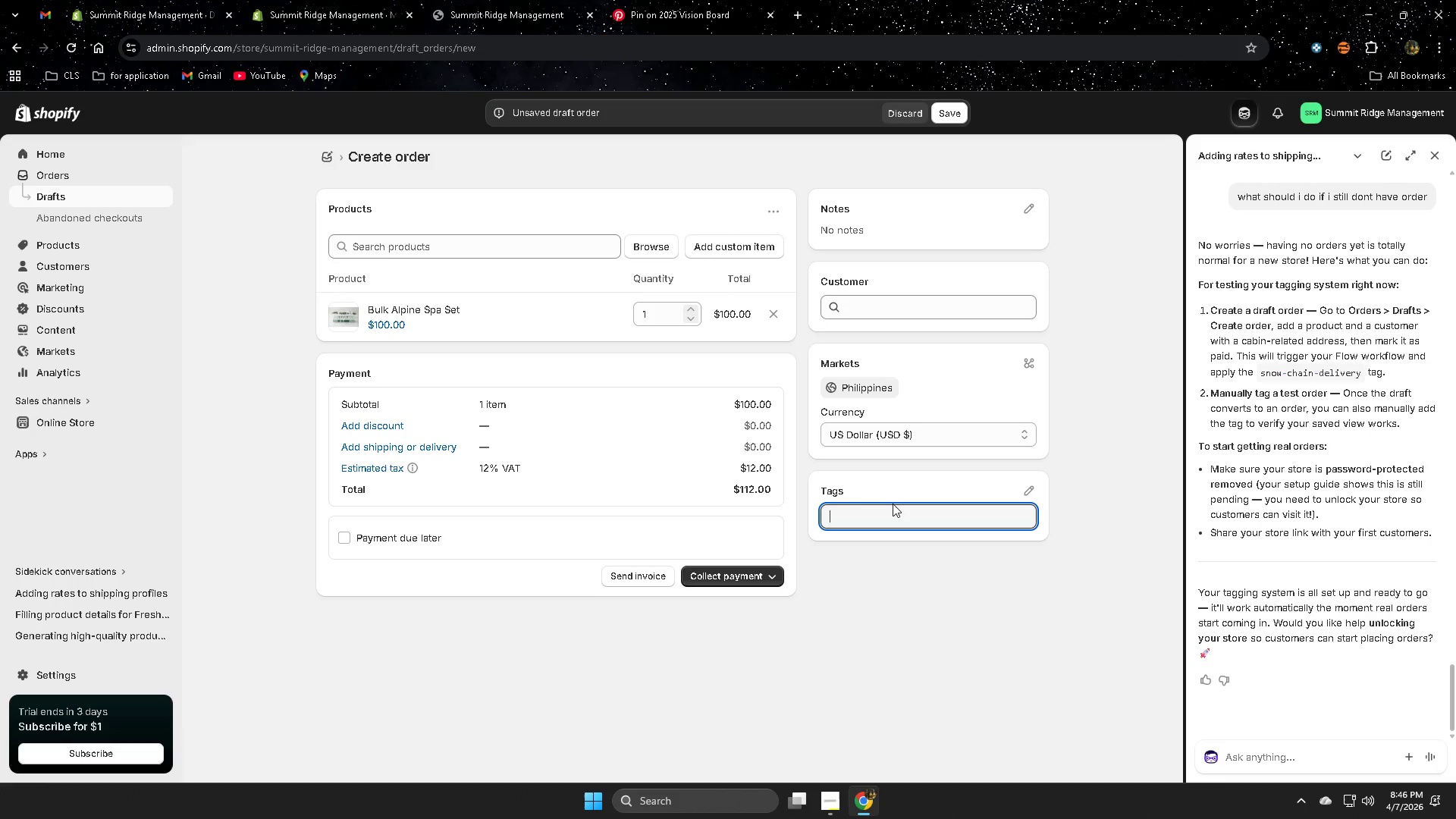 
mouse_move([607, 8])
 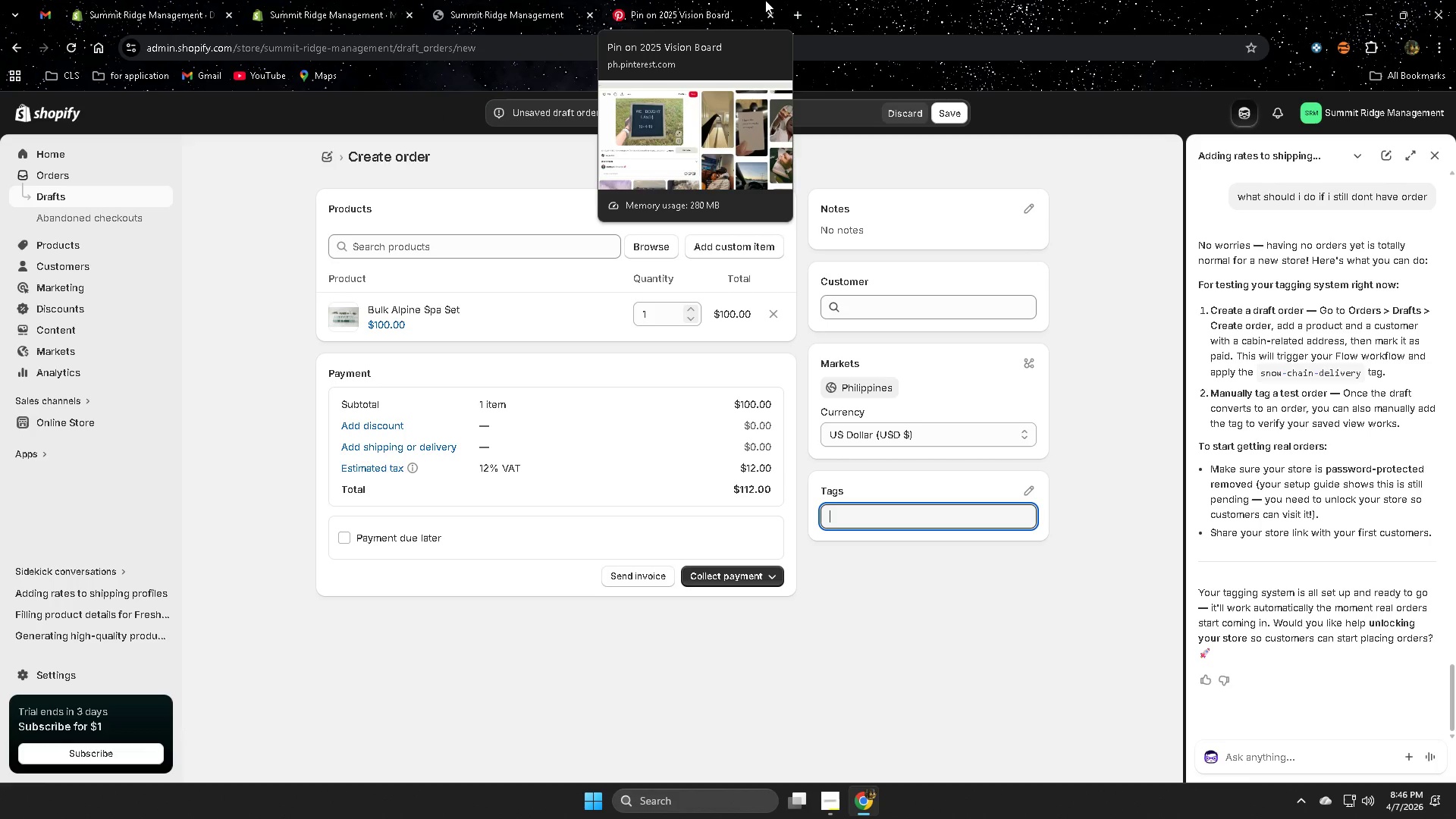 
wait(14.02)
 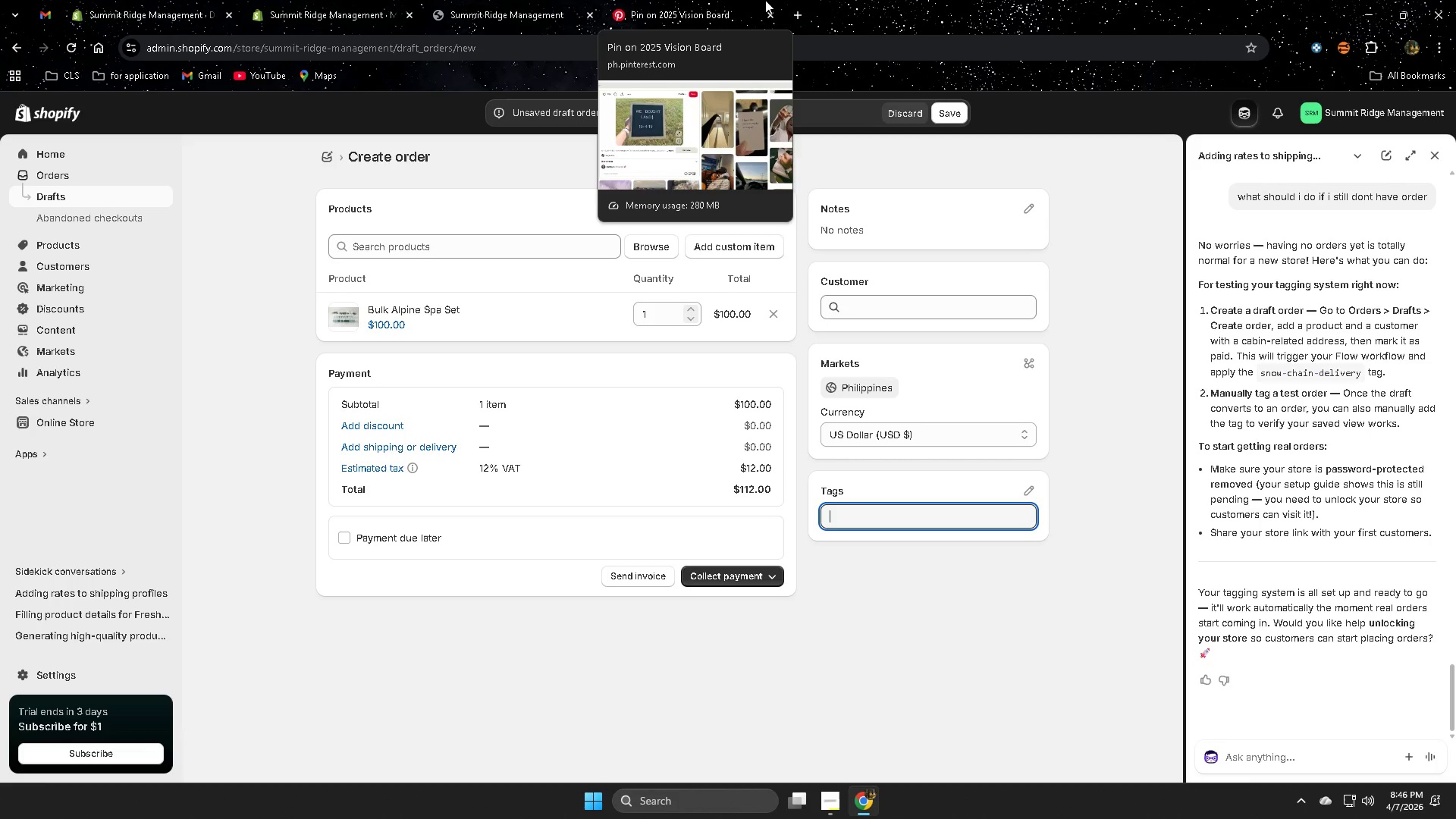 
left_click([490, 0])
 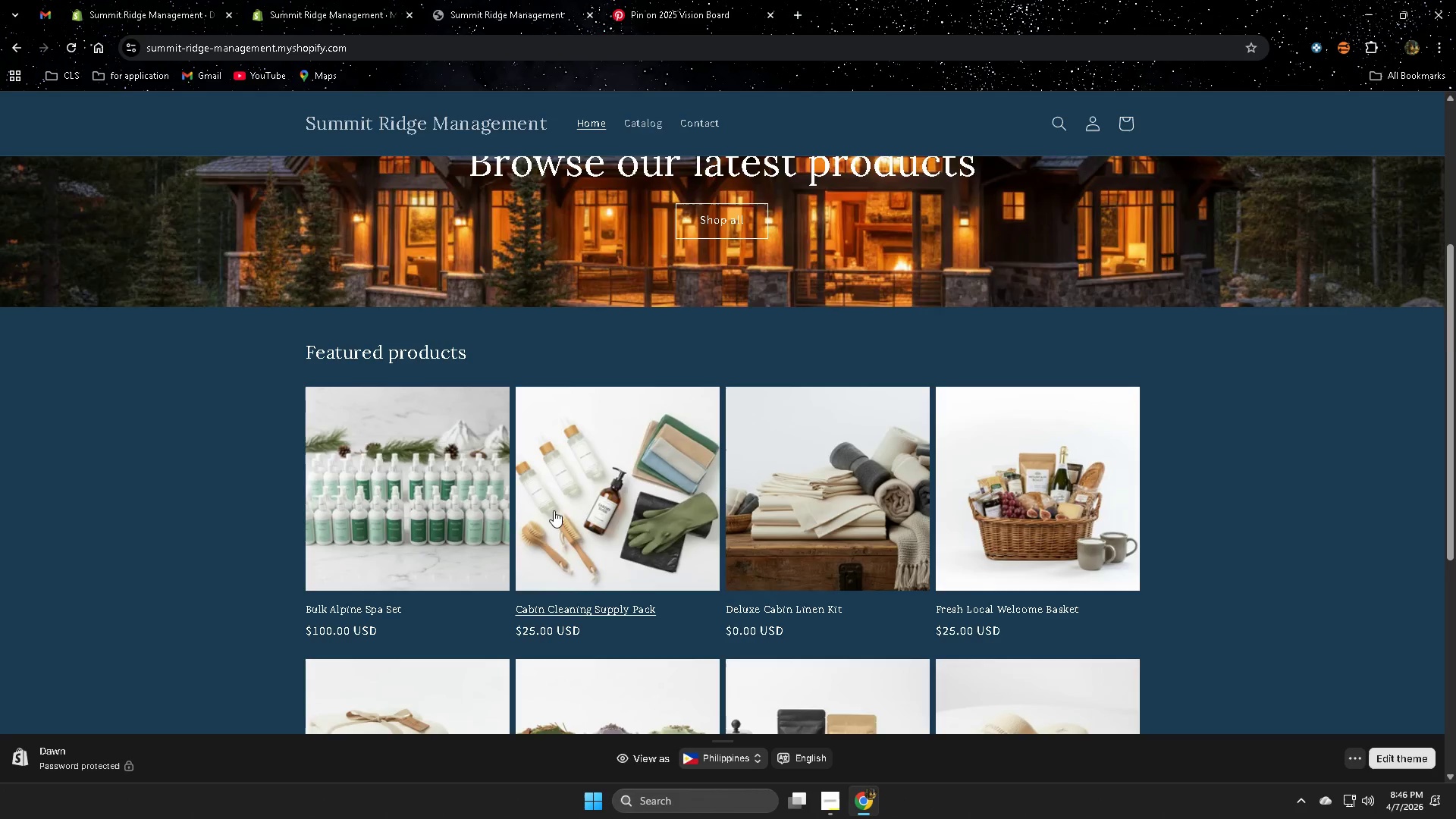 
scroll: coordinate [538, 436], scroll_direction: down, amount: 3.0
 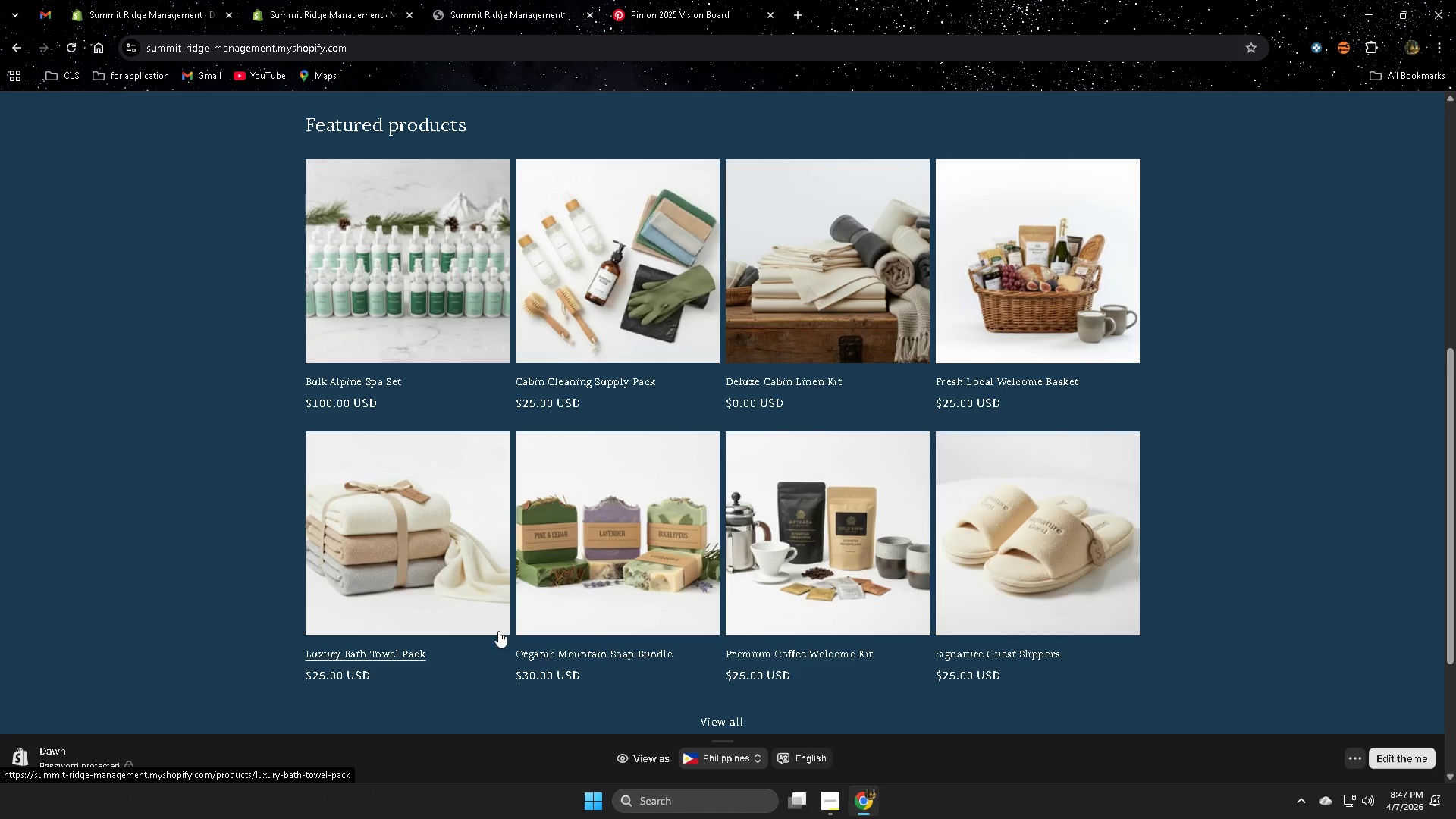 
wait(9.06)
 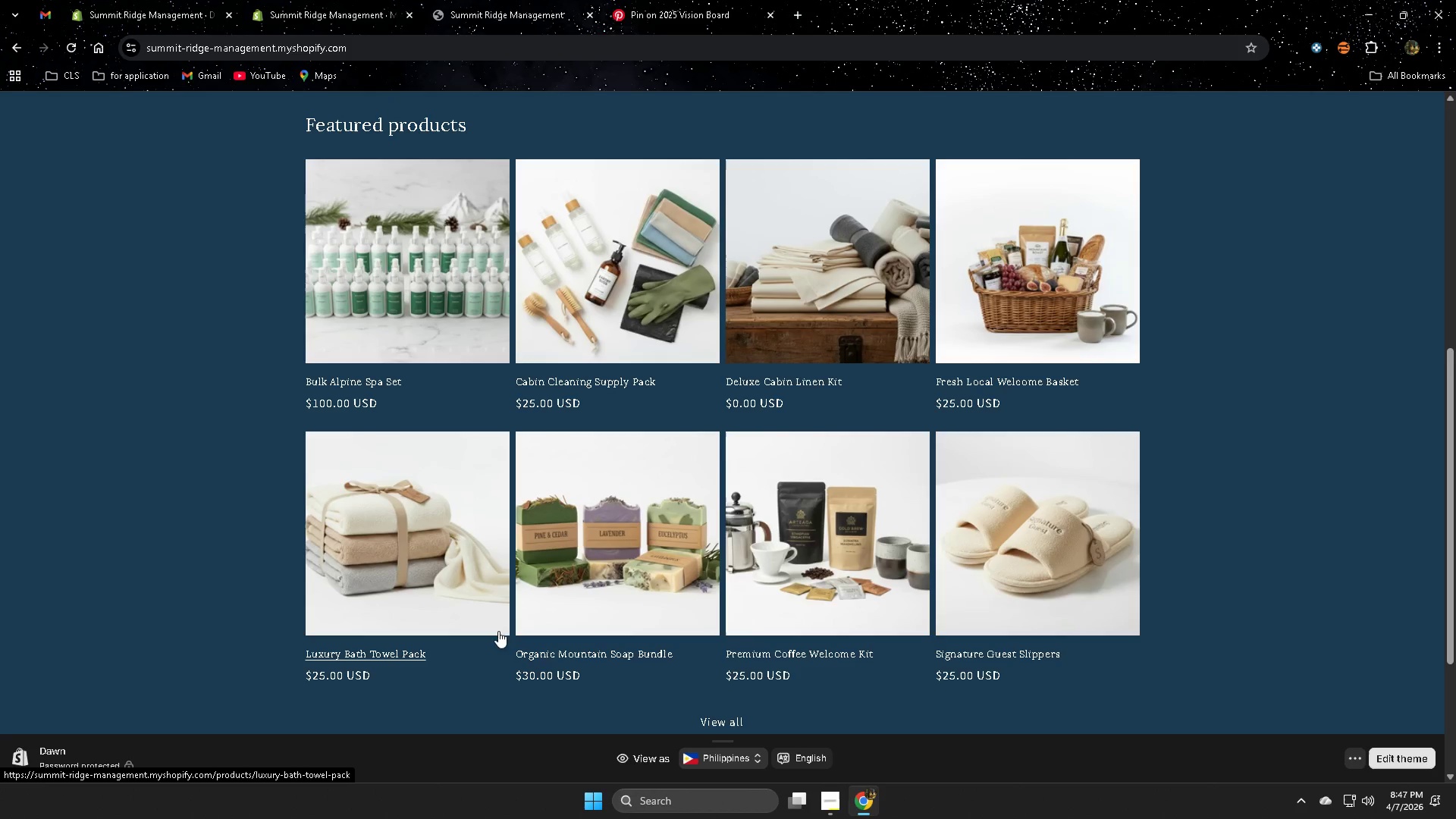 
left_click([639, 497])
 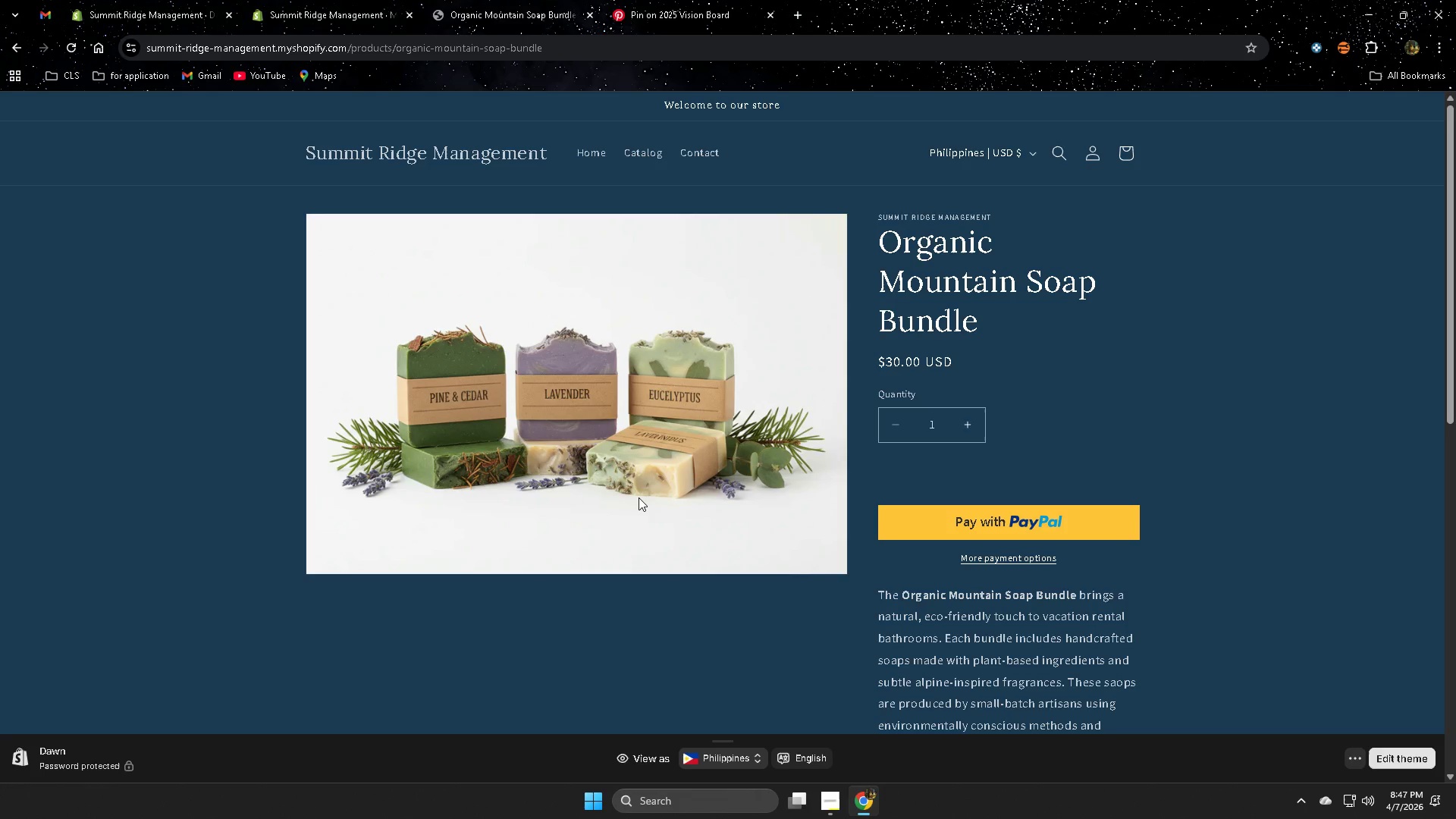 
wait(21.58)
 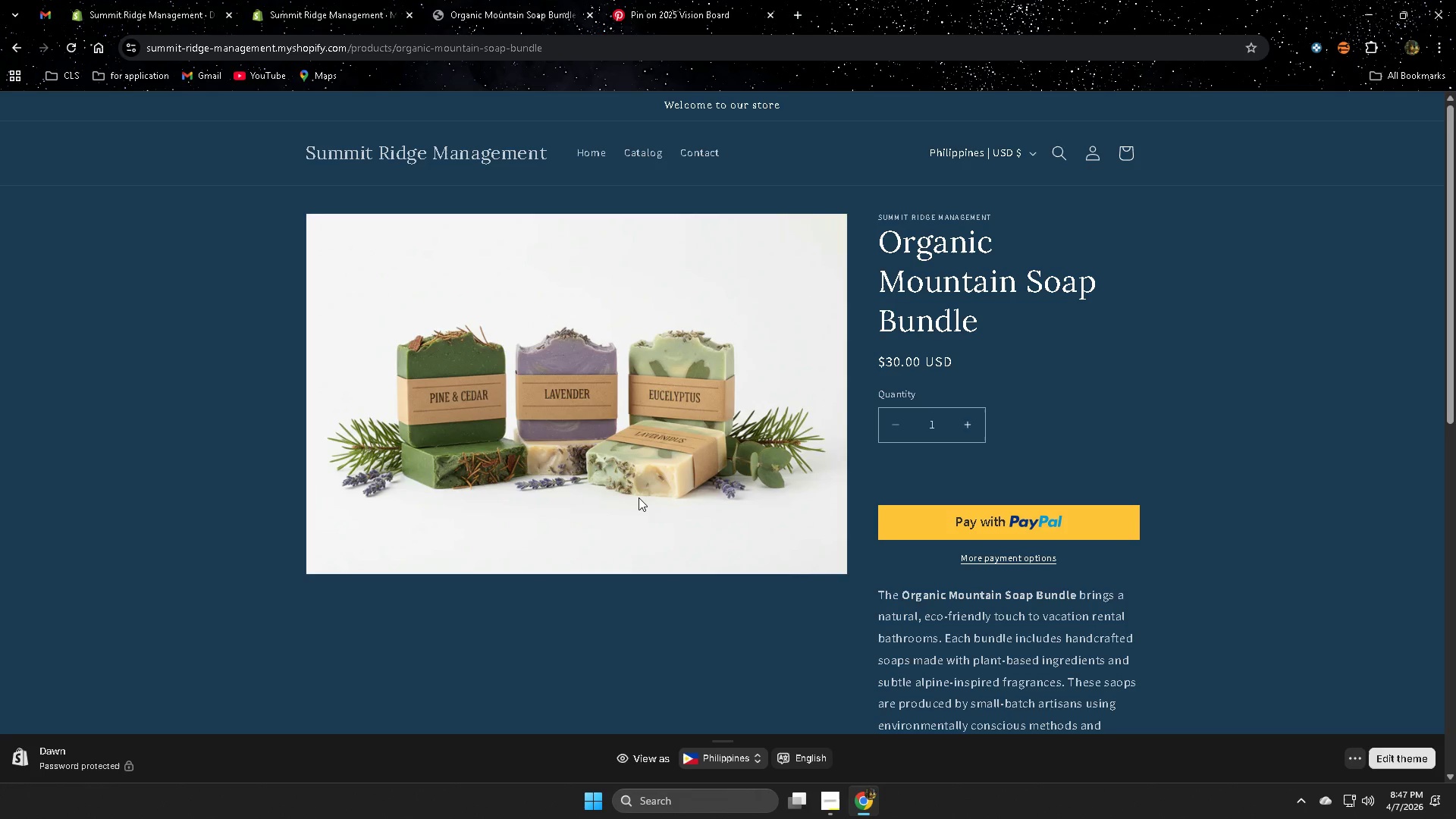 
scroll: coordinate [1243, 454], scroll_direction: down, amount: 3.0
 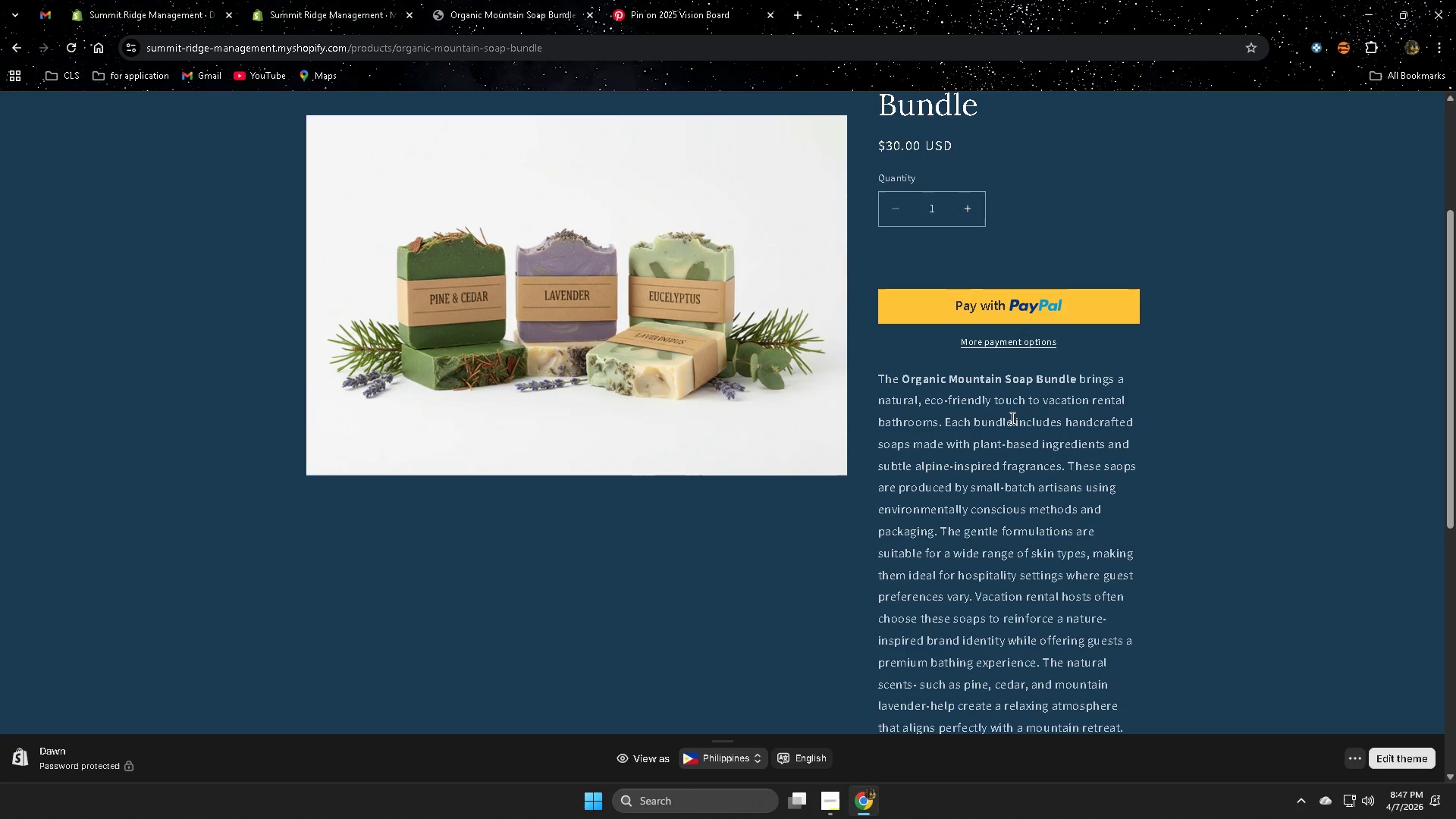 
wait(15.06)
 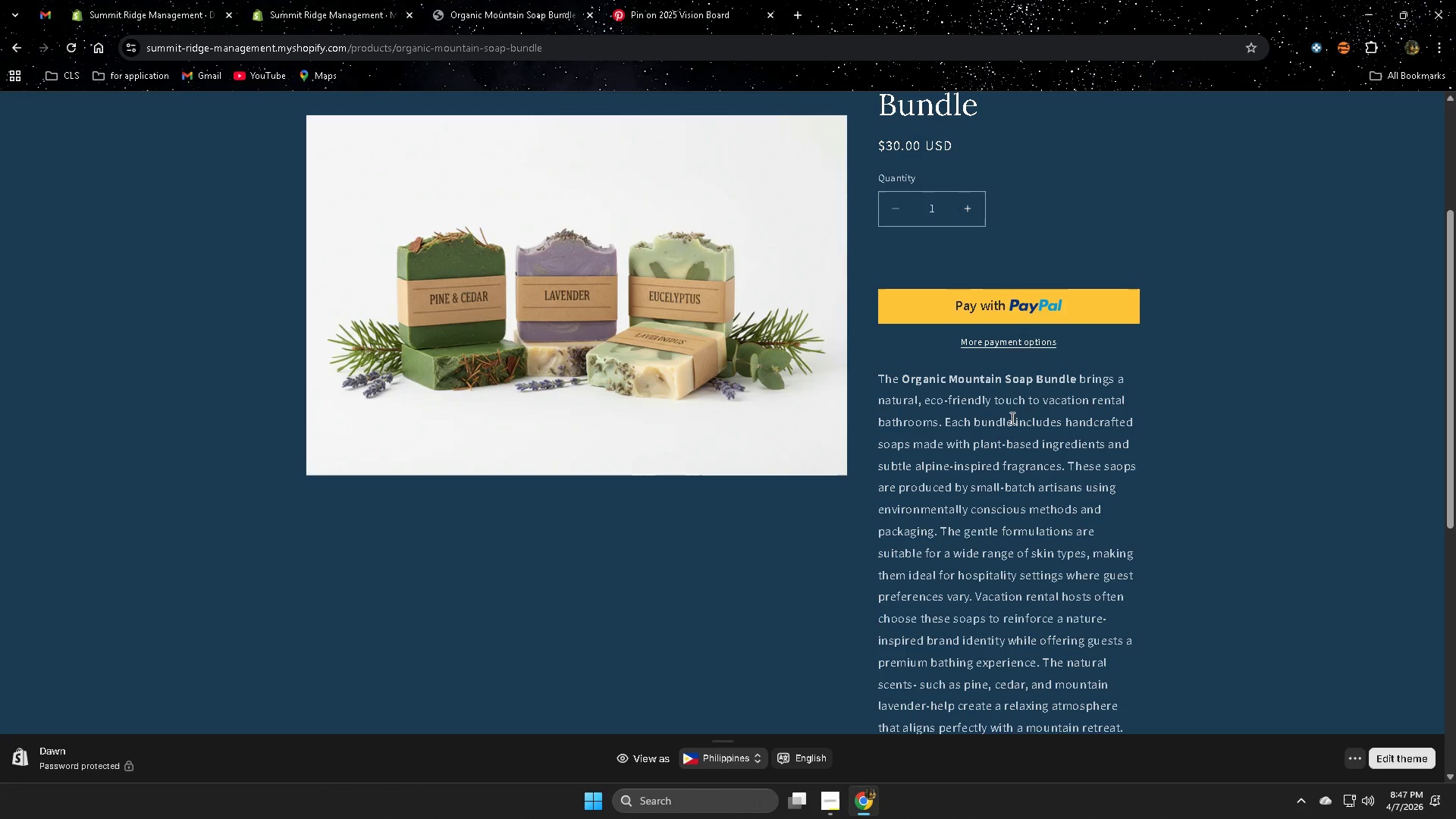 
scroll: coordinate [1011, 418], scroll_direction: down, amount: 3.0
 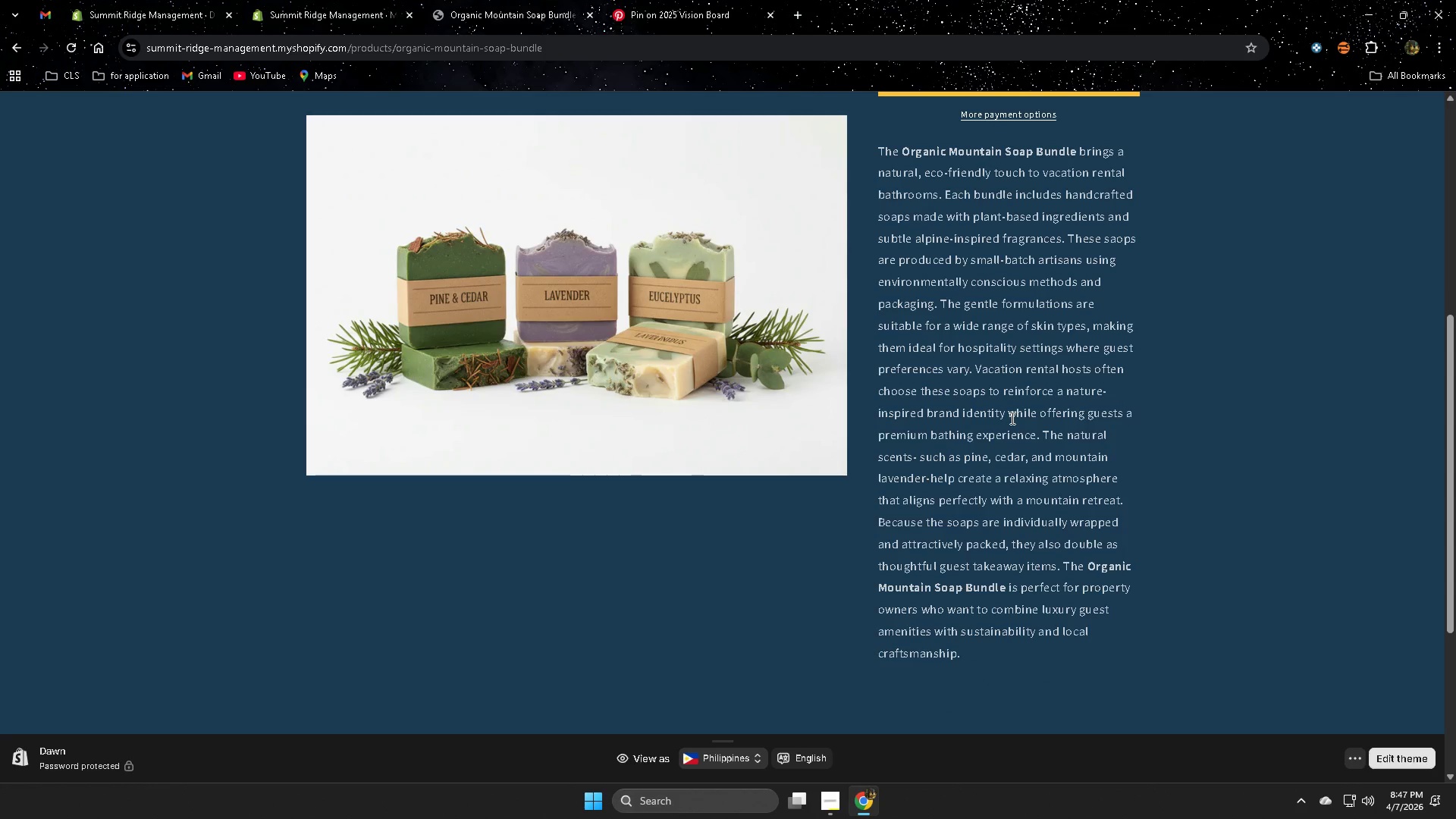 
wait(12.24)
 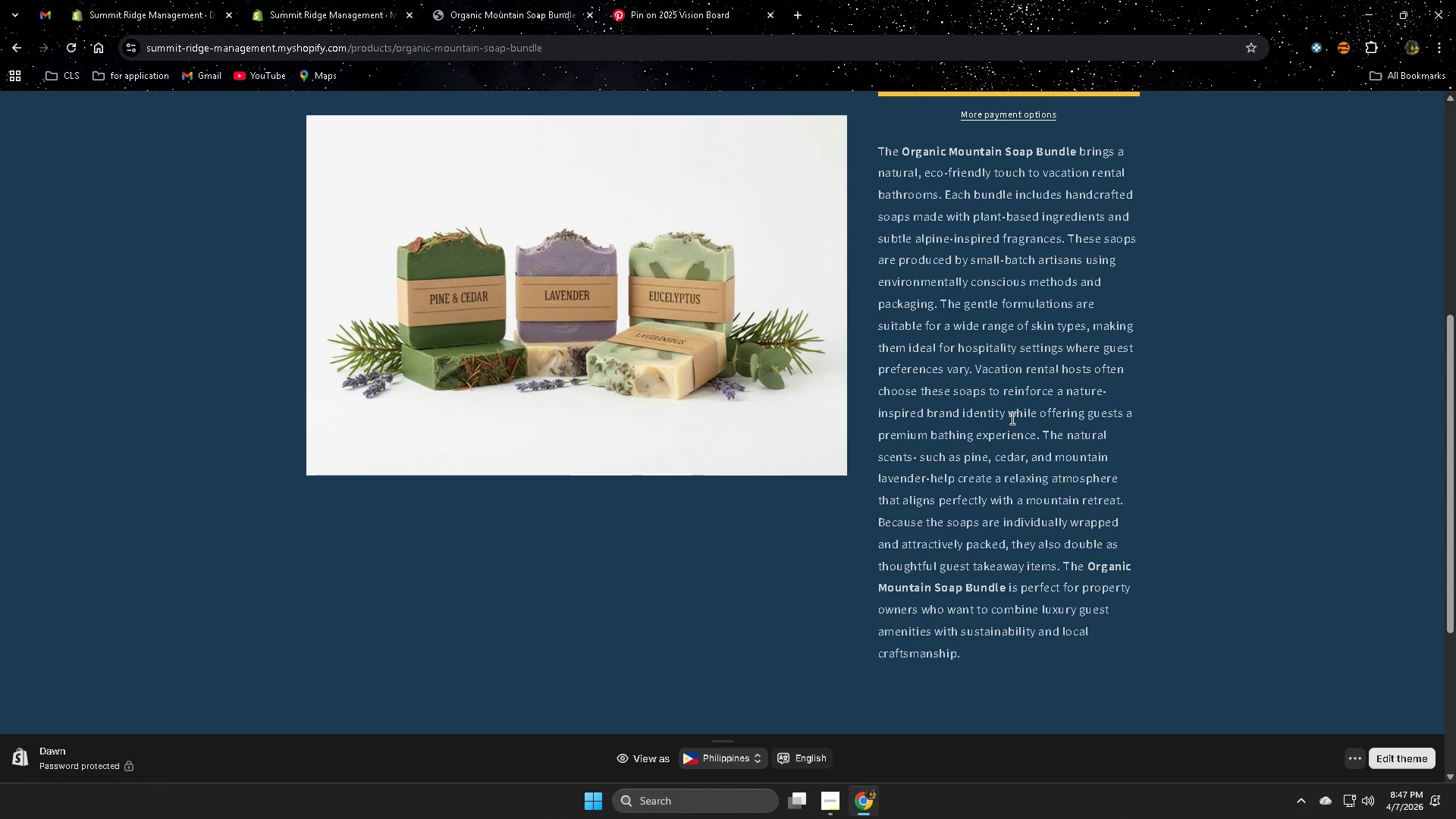 
scroll: coordinate [1011, 418], scroll_direction: down, amount: 1.0
 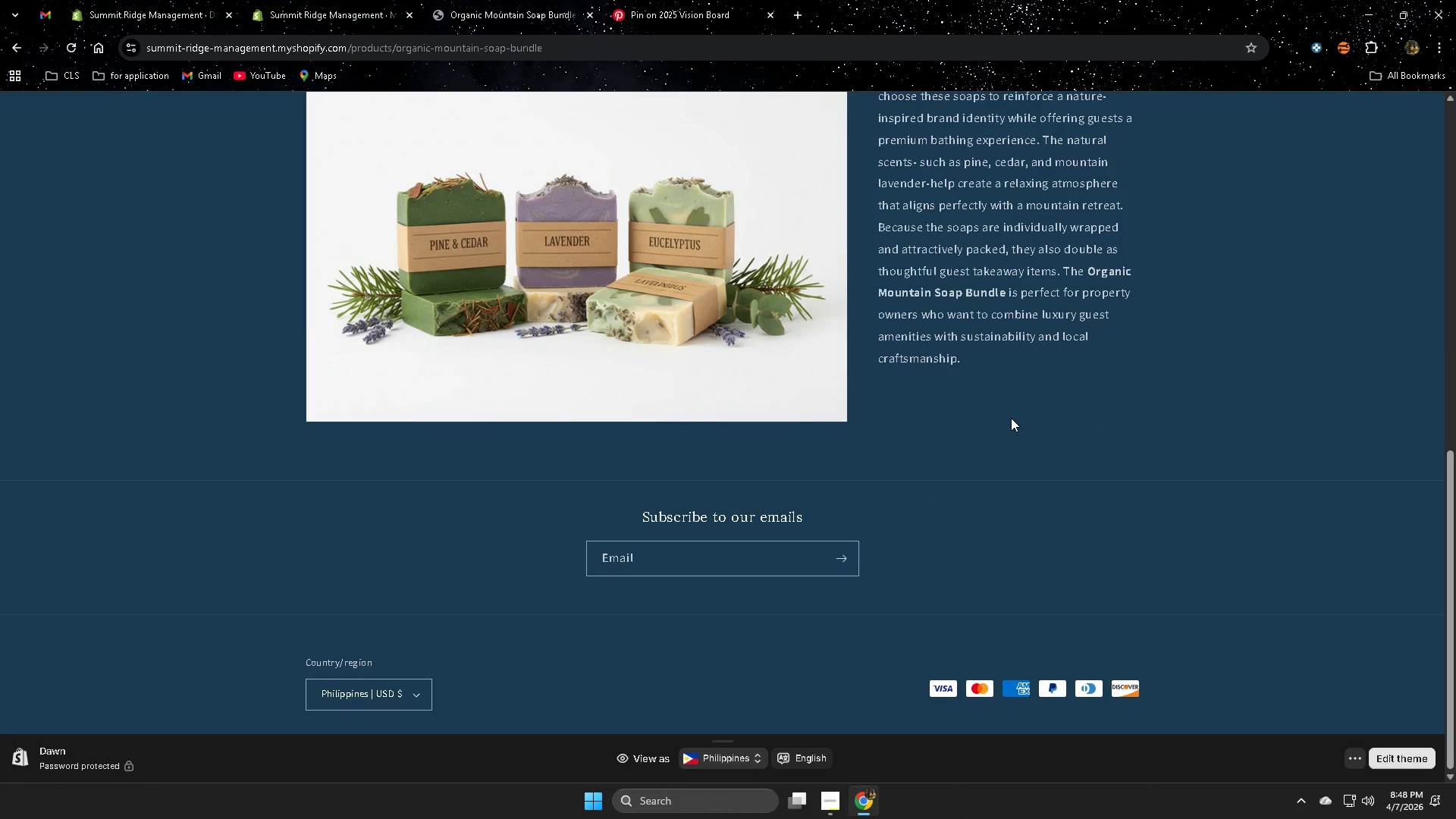 
wait(28.48)
 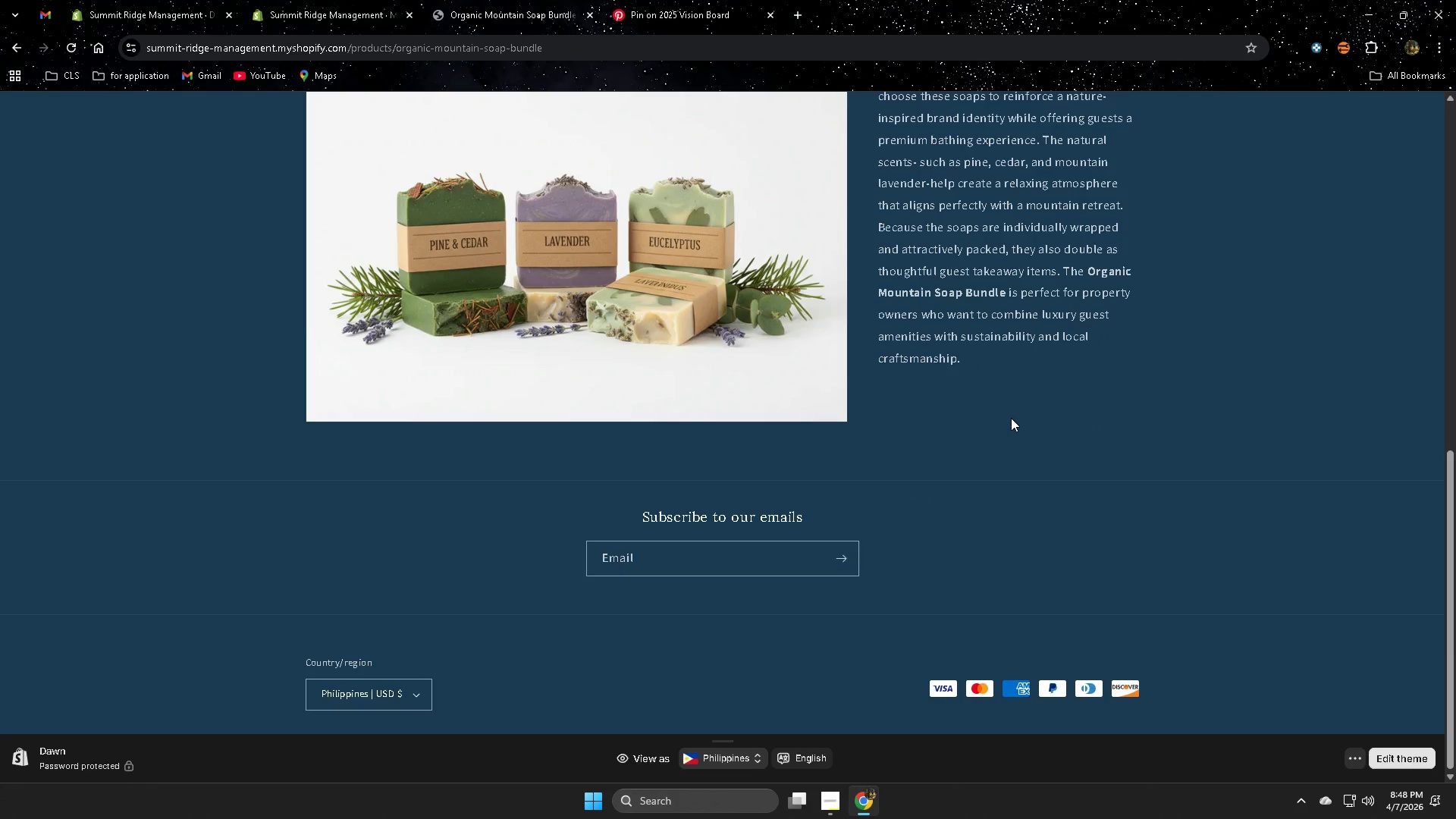 
scroll: coordinate [1011, 418], scroll_direction: up, amount: 4.0
 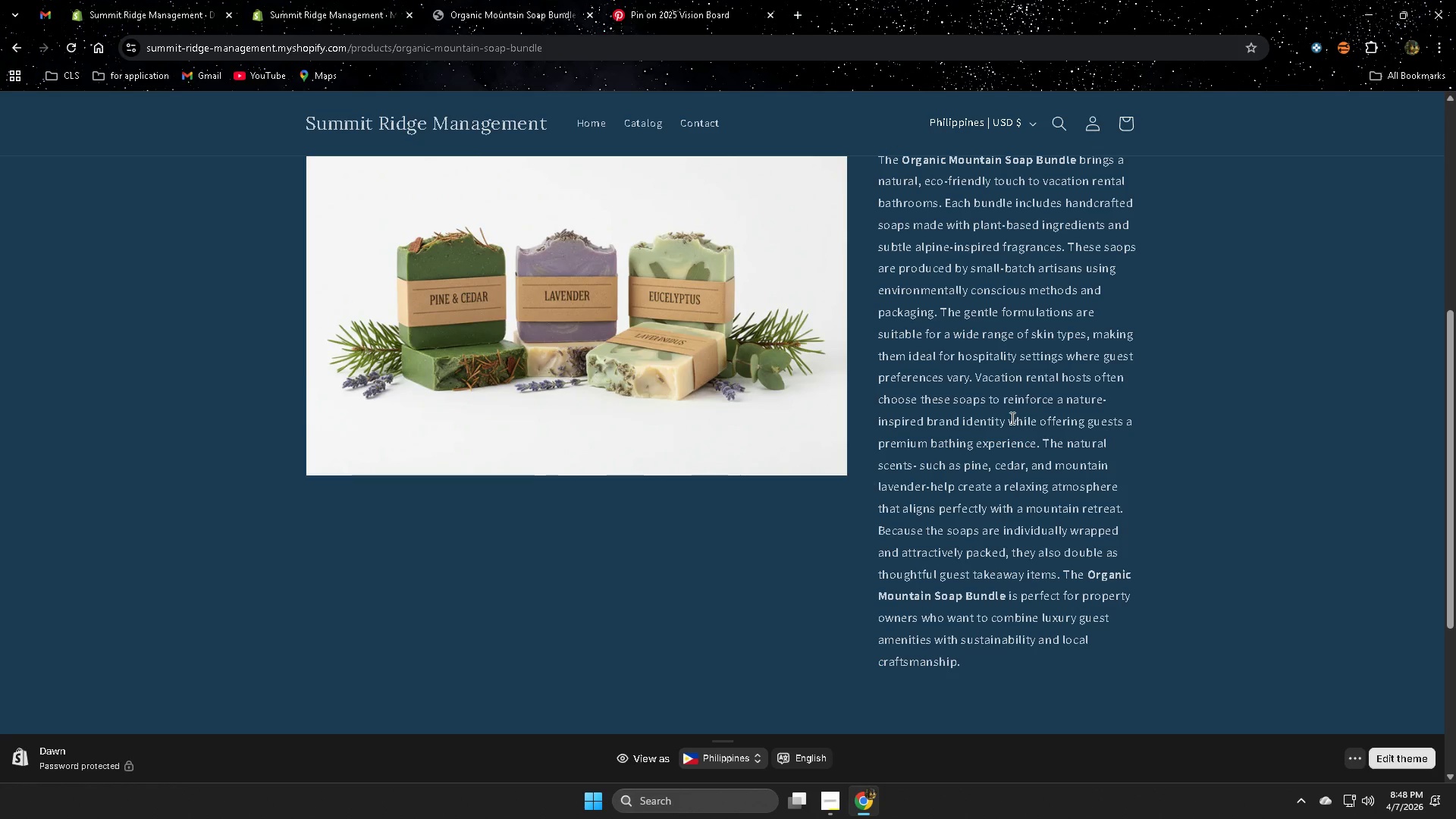 
wait(14.08)
 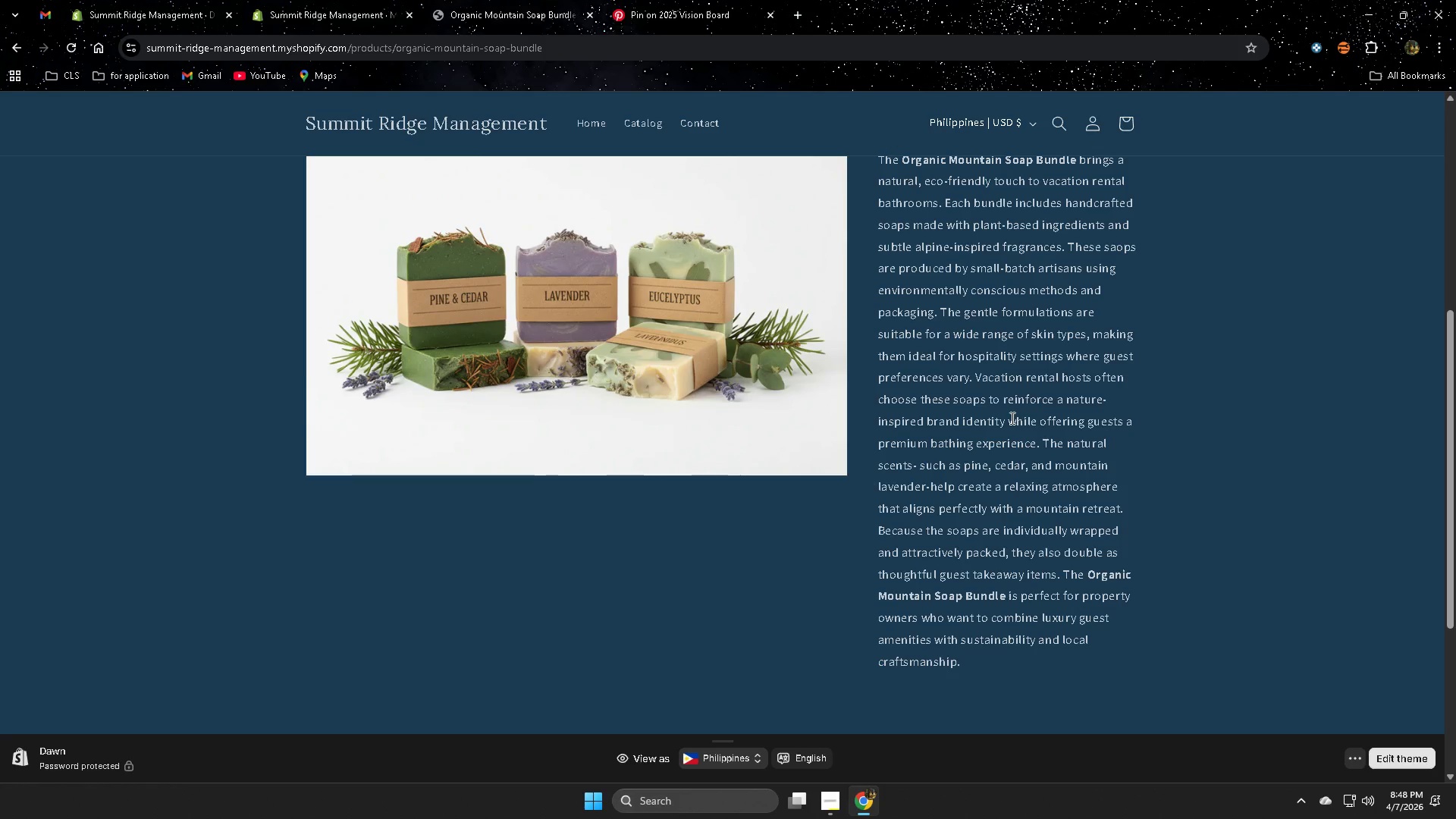 
scroll: coordinate [1011, 418], scroll_direction: up, amount: 5.0
 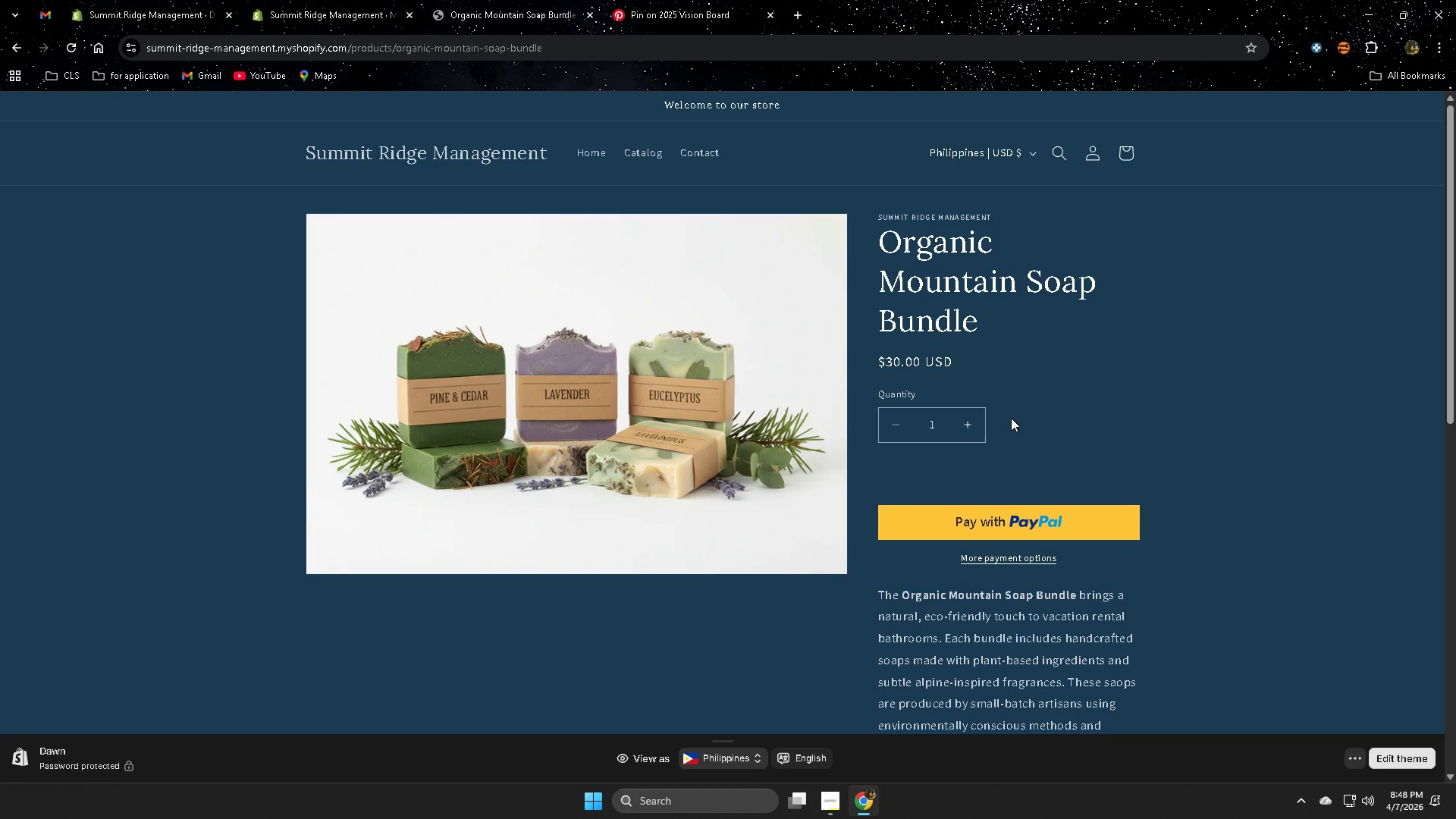 
wait(9.84)
 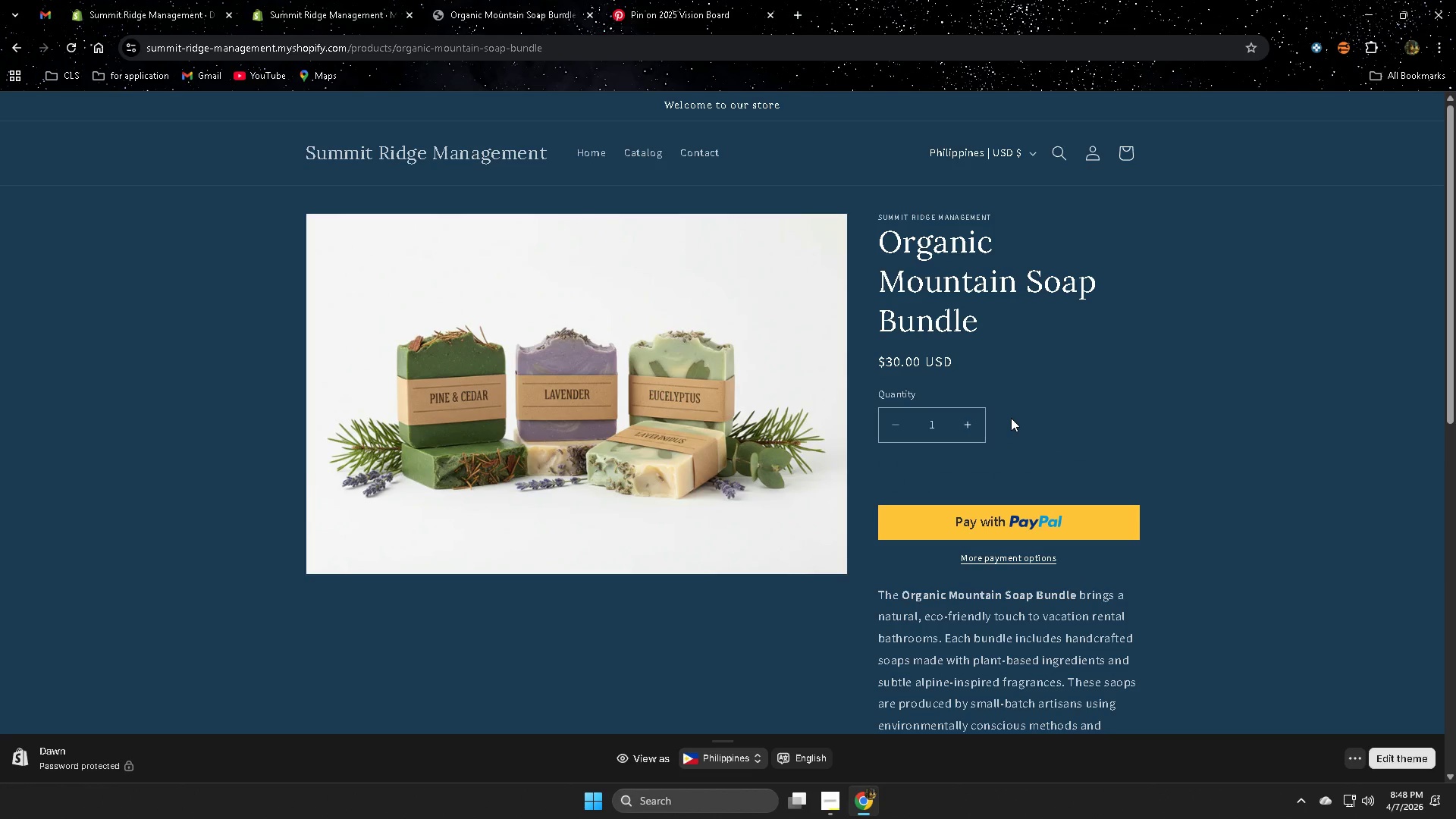 
left_click([594, 155])
 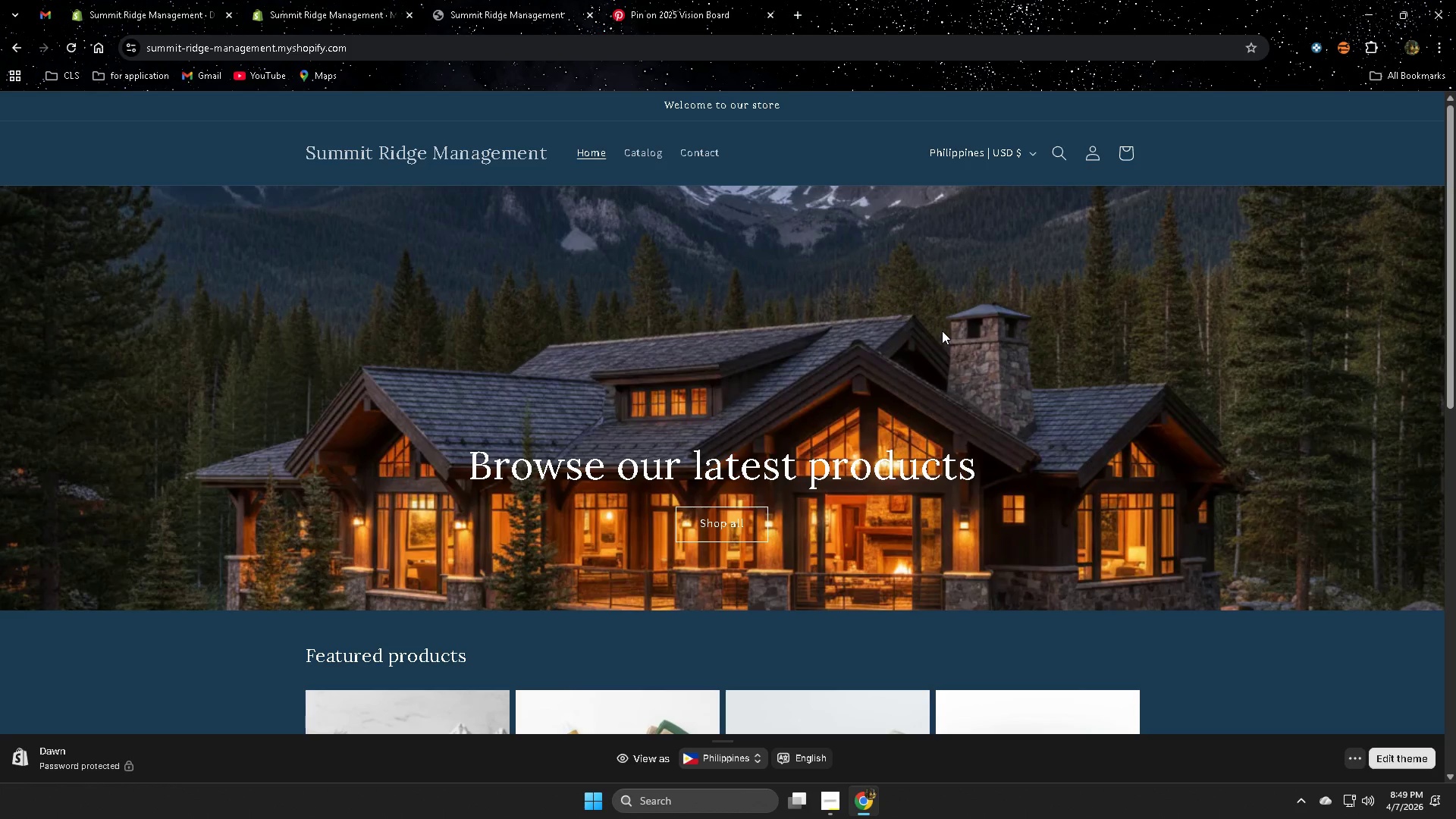 
wait(18.12)
 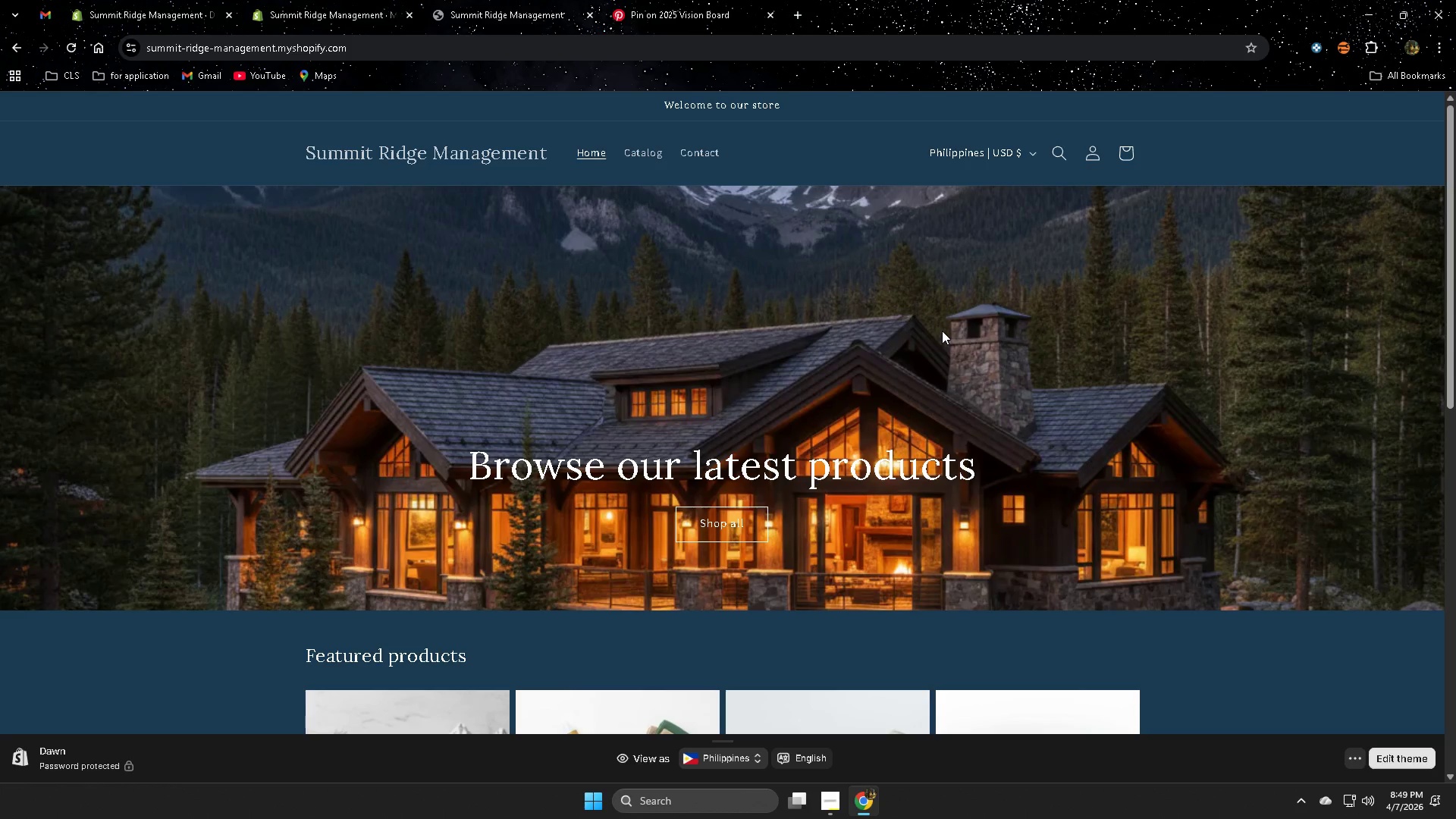 
scroll: coordinate [942, 331], scroll_direction: down, amount: 1.0
 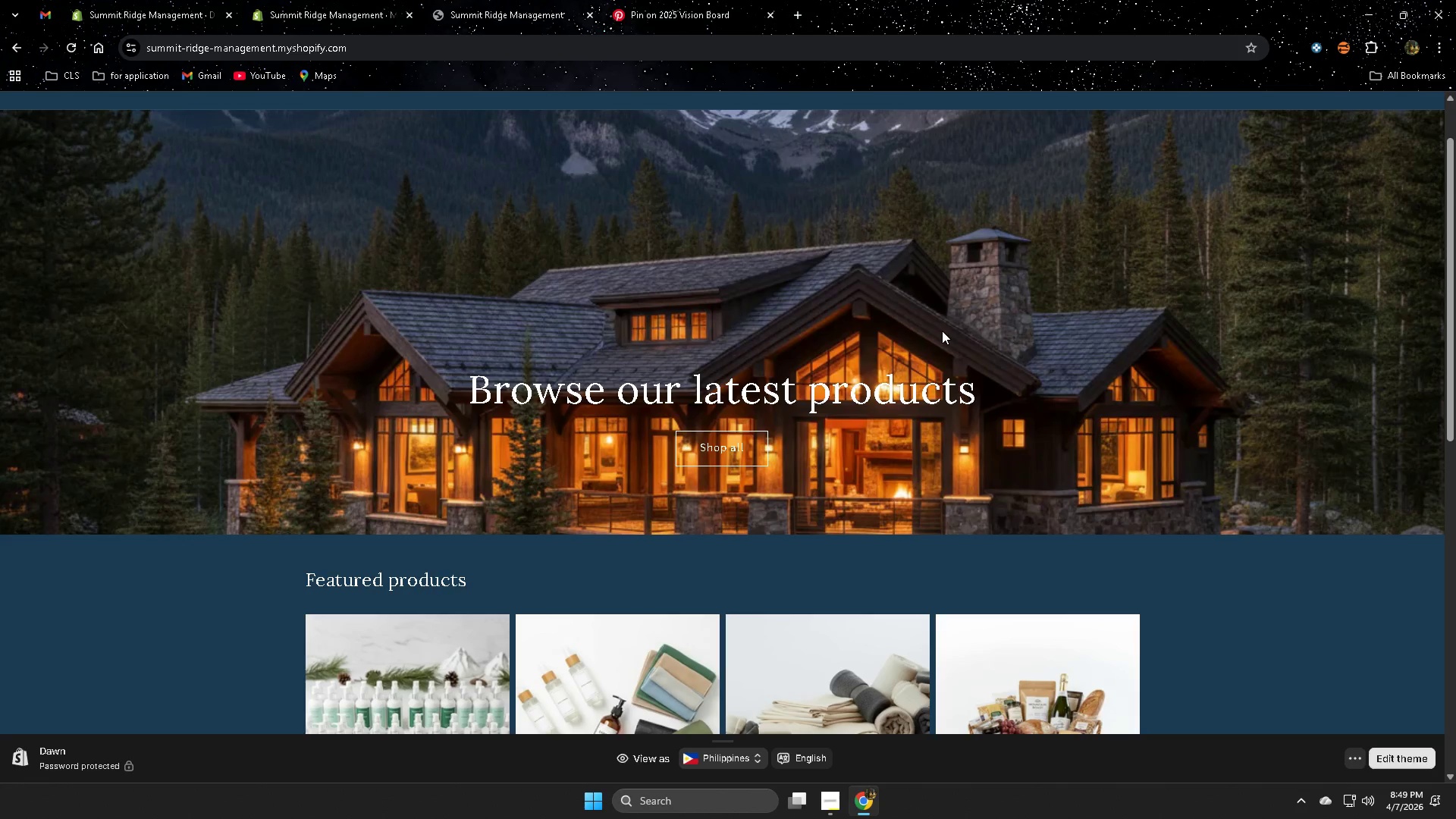 
wait(16.22)
 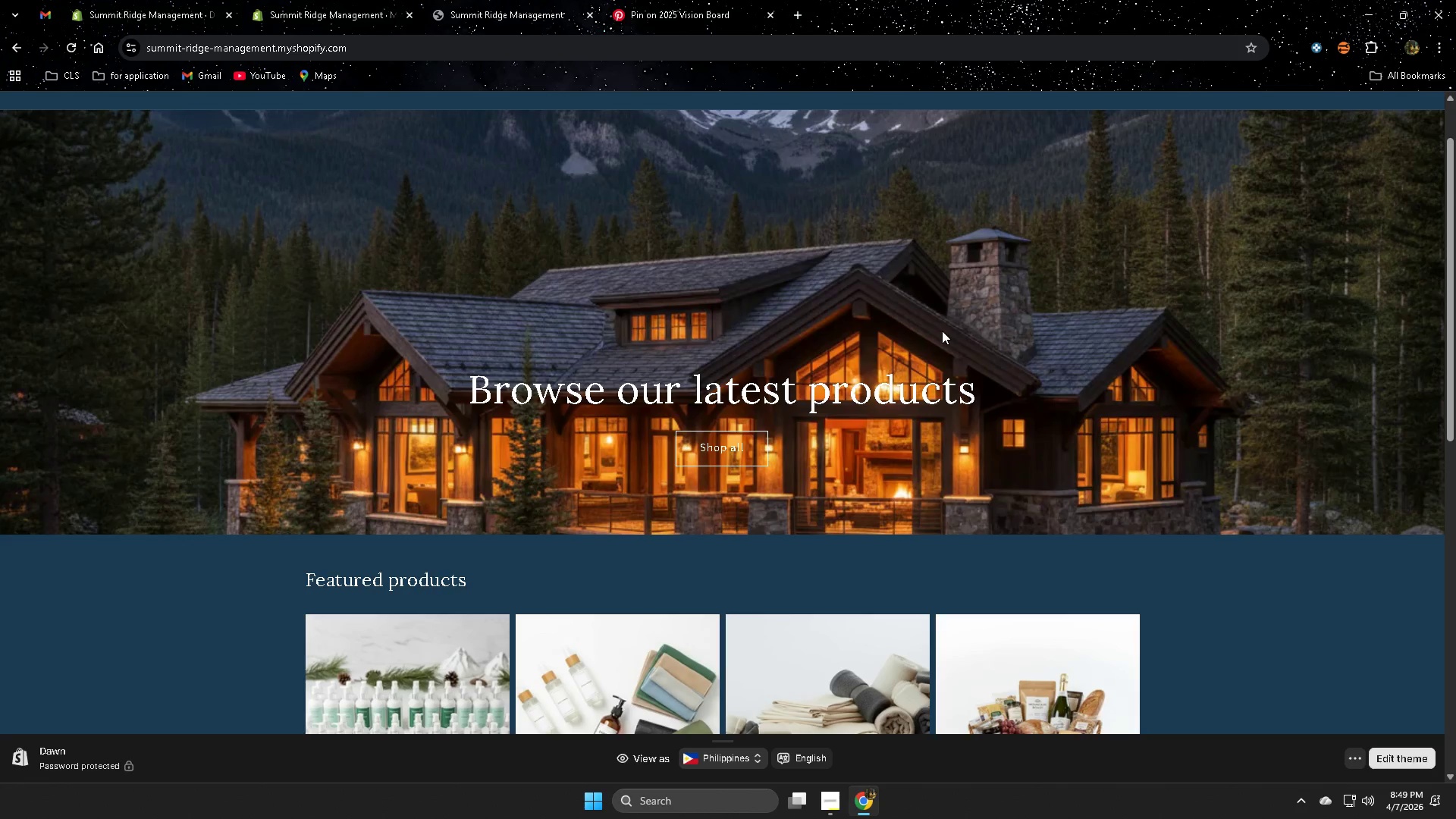 
scroll: coordinate [942, 331], scroll_direction: down, amount: 4.0
 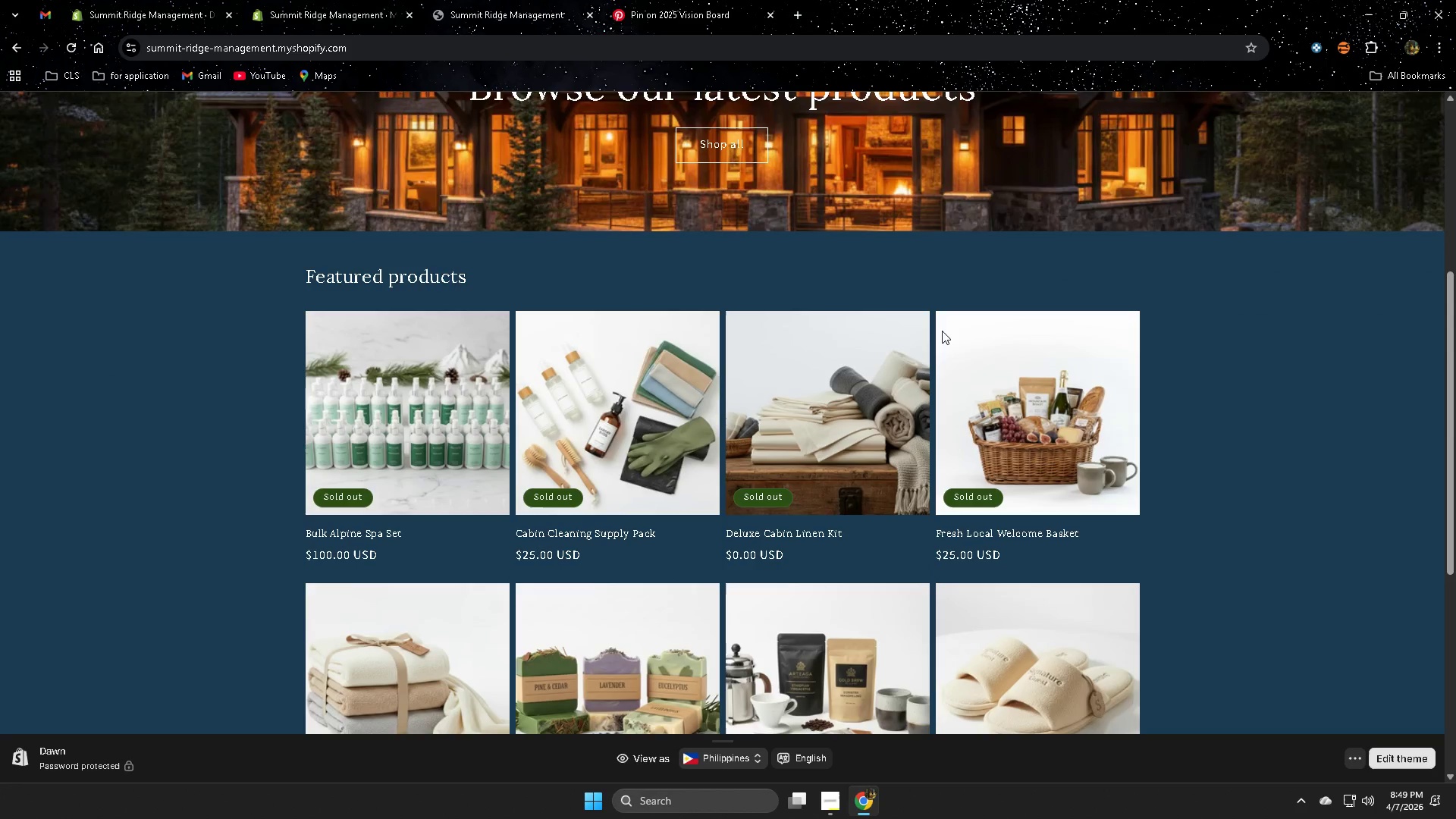 
wait(14.03)
 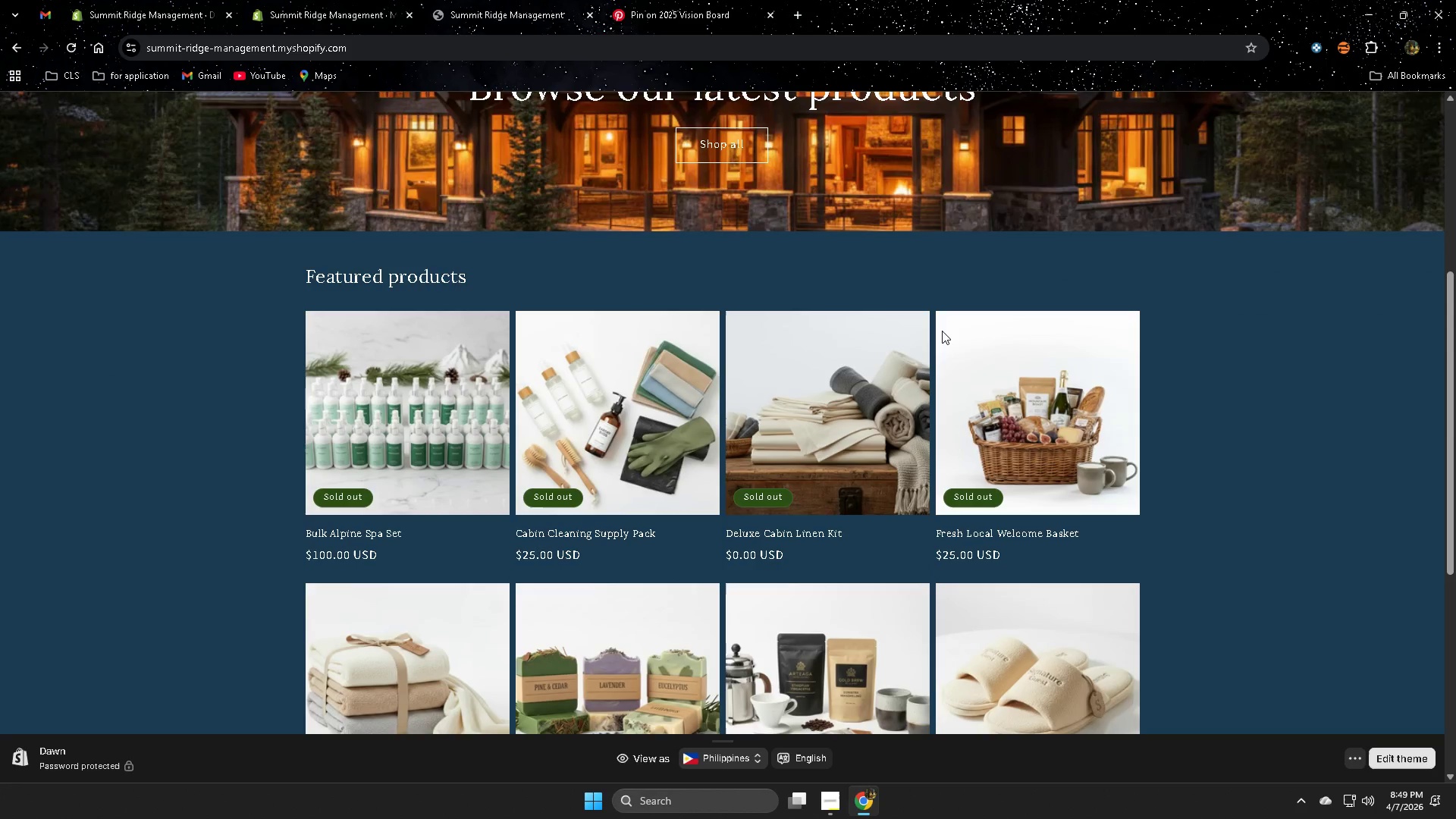 
left_click([558, 412])
 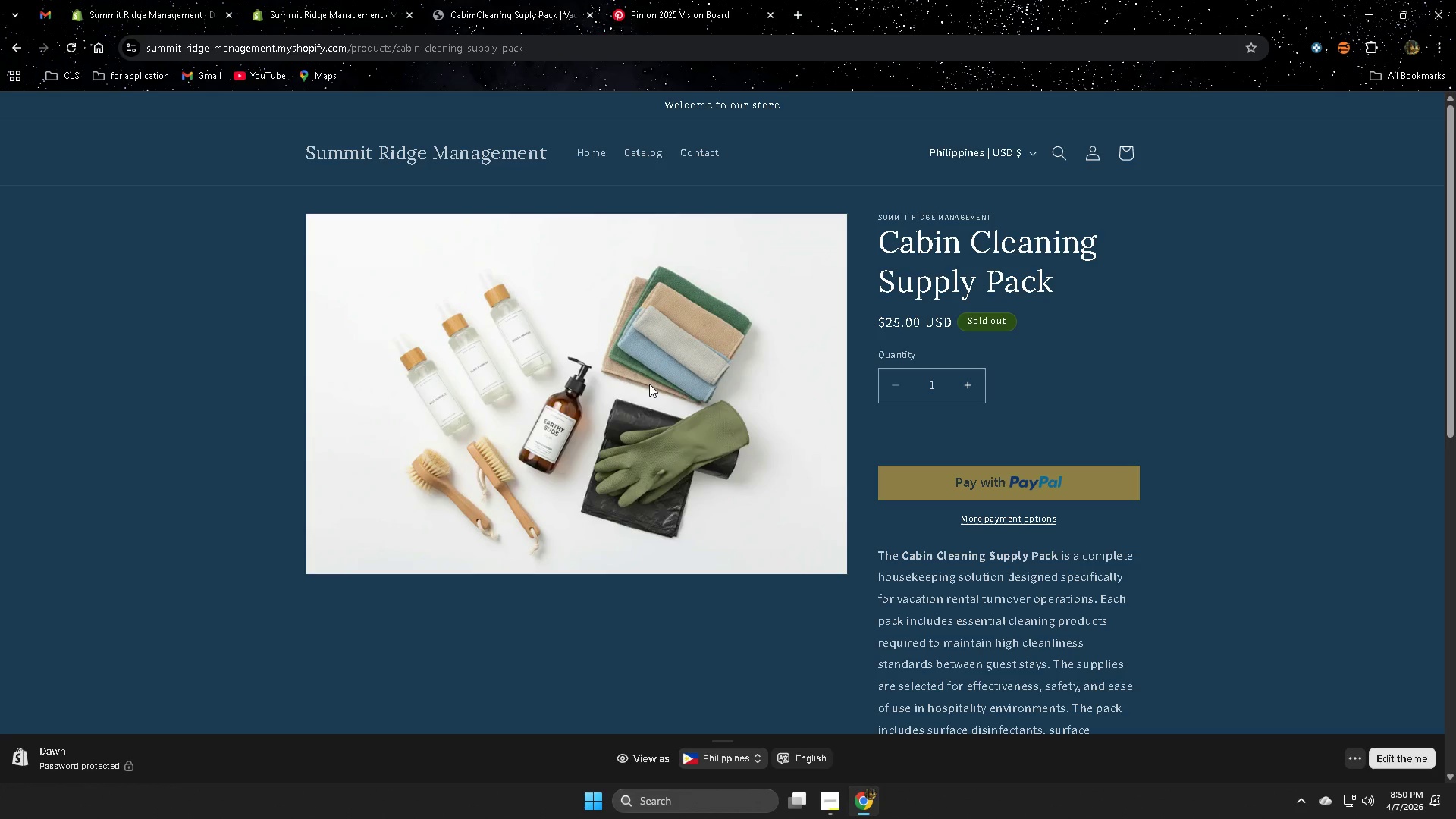 
wait(25.06)
 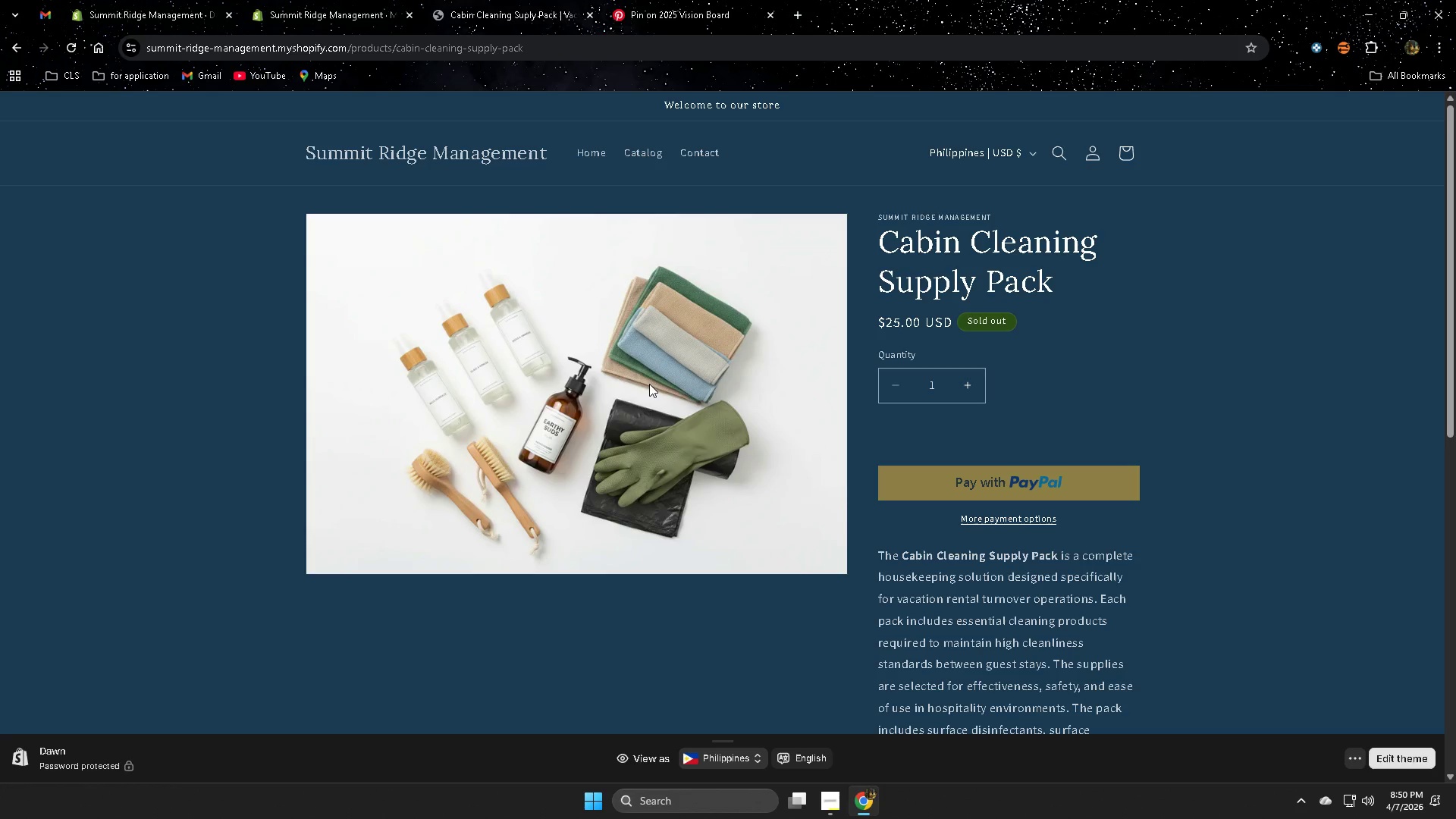 
scroll: coordinate [1066, 340], scroll_direction: down, amount: 1.0
 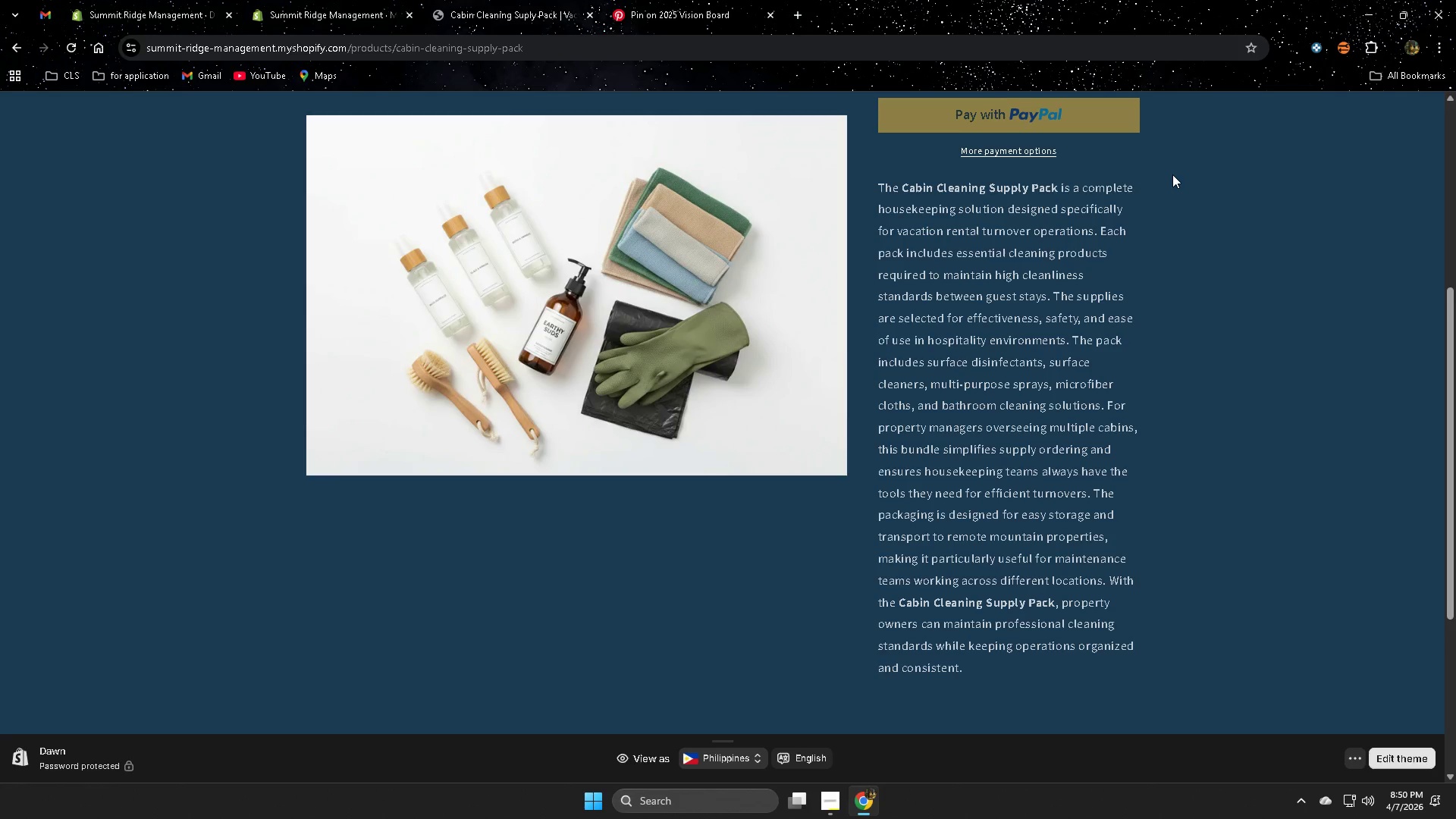 
wait(29.03)
 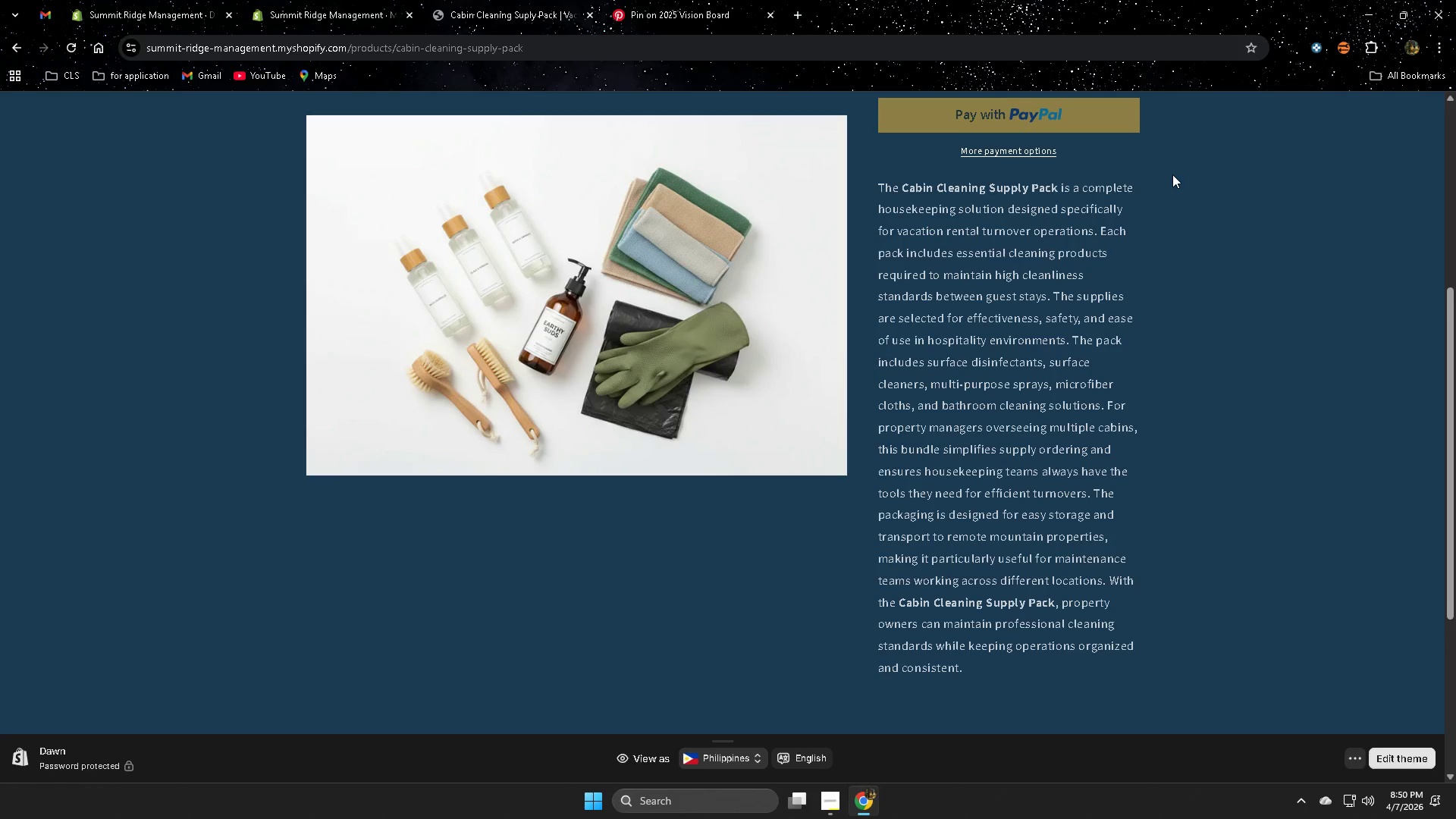 
scroll: coordinate [1172, 174], scroll_direction: down, amount: 2.0
 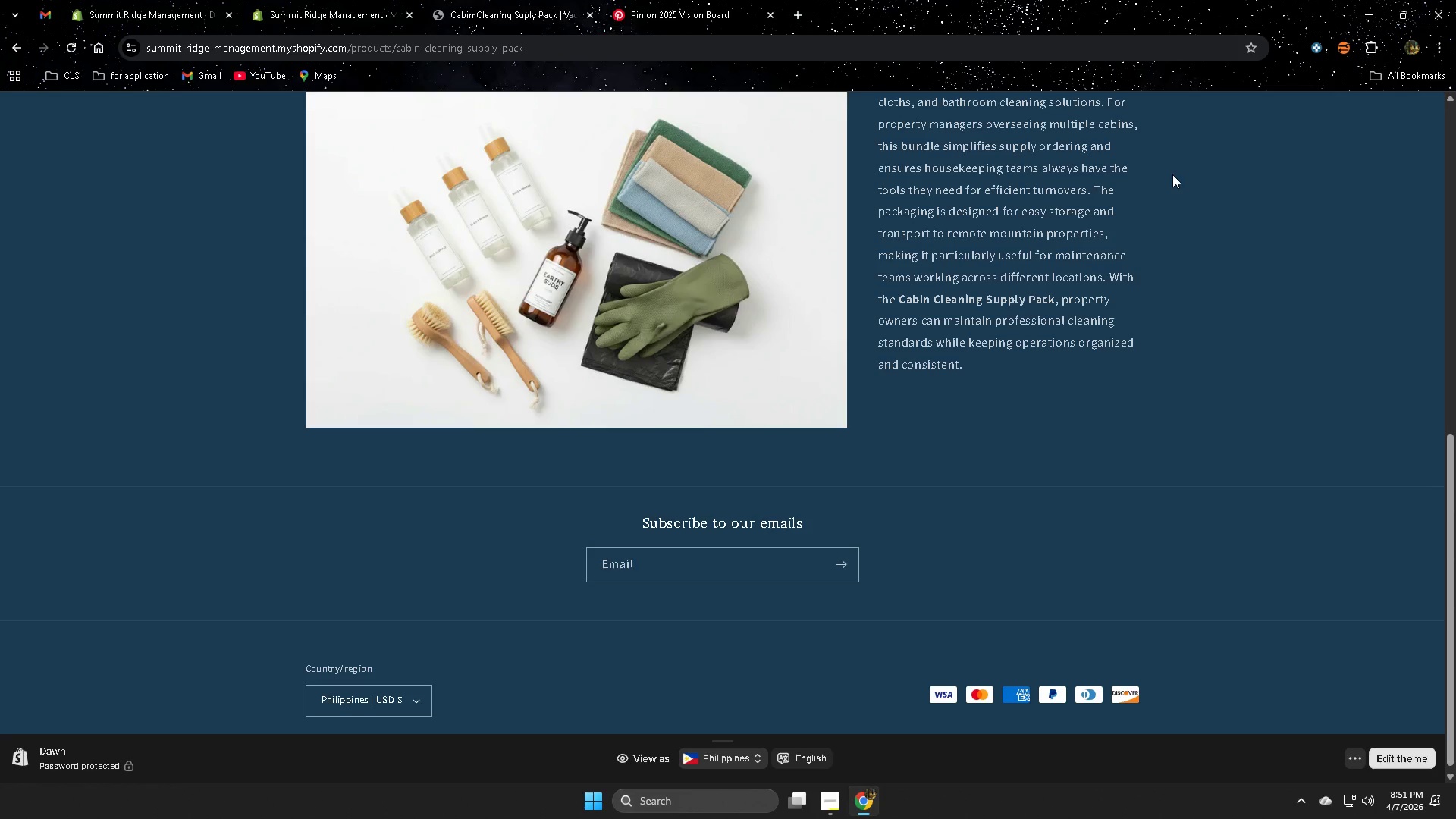 
wait(29.95)
 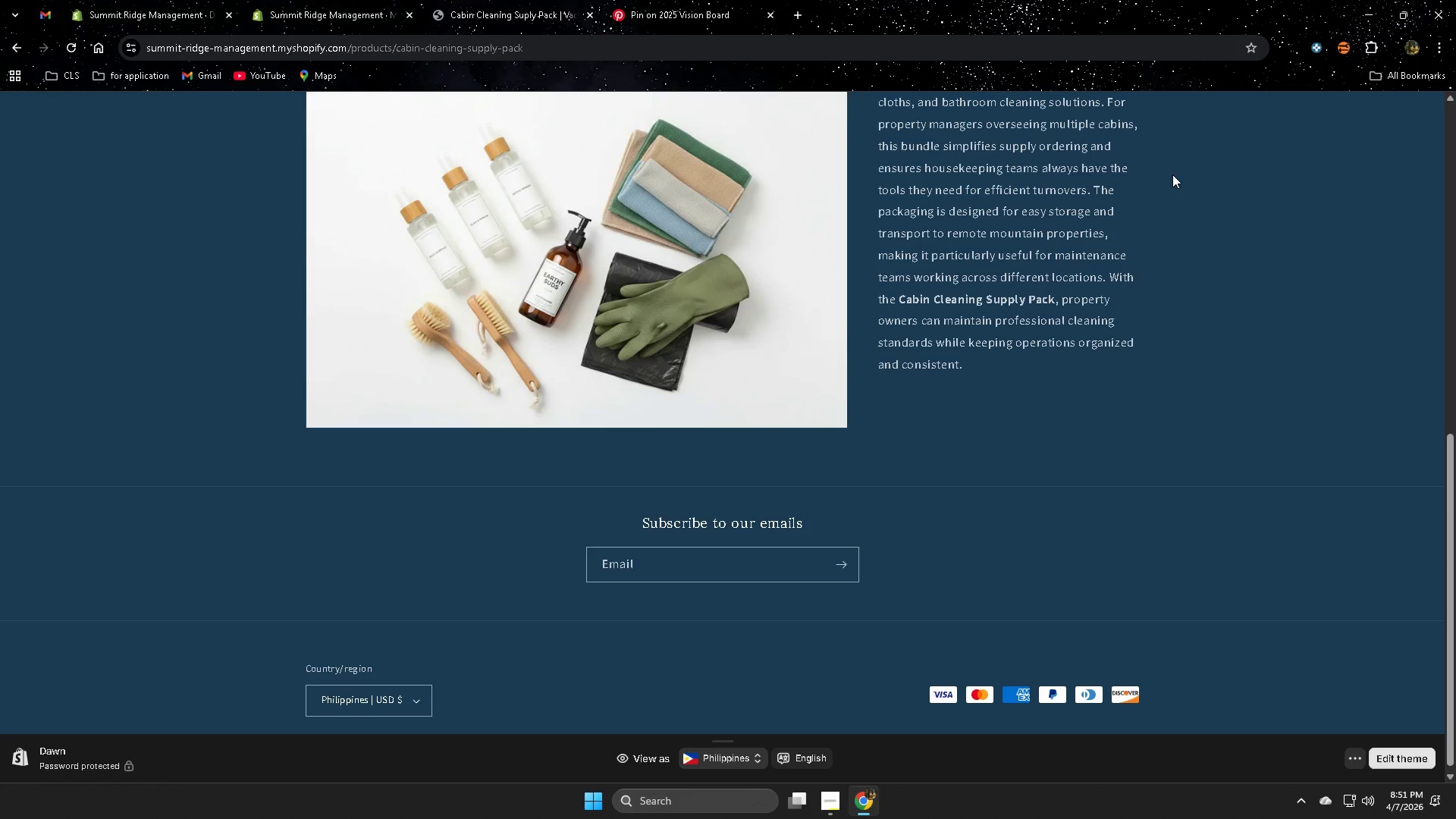 
scroll: coordinate [1172, 174], scroll_direction: down, amount: 3.0
 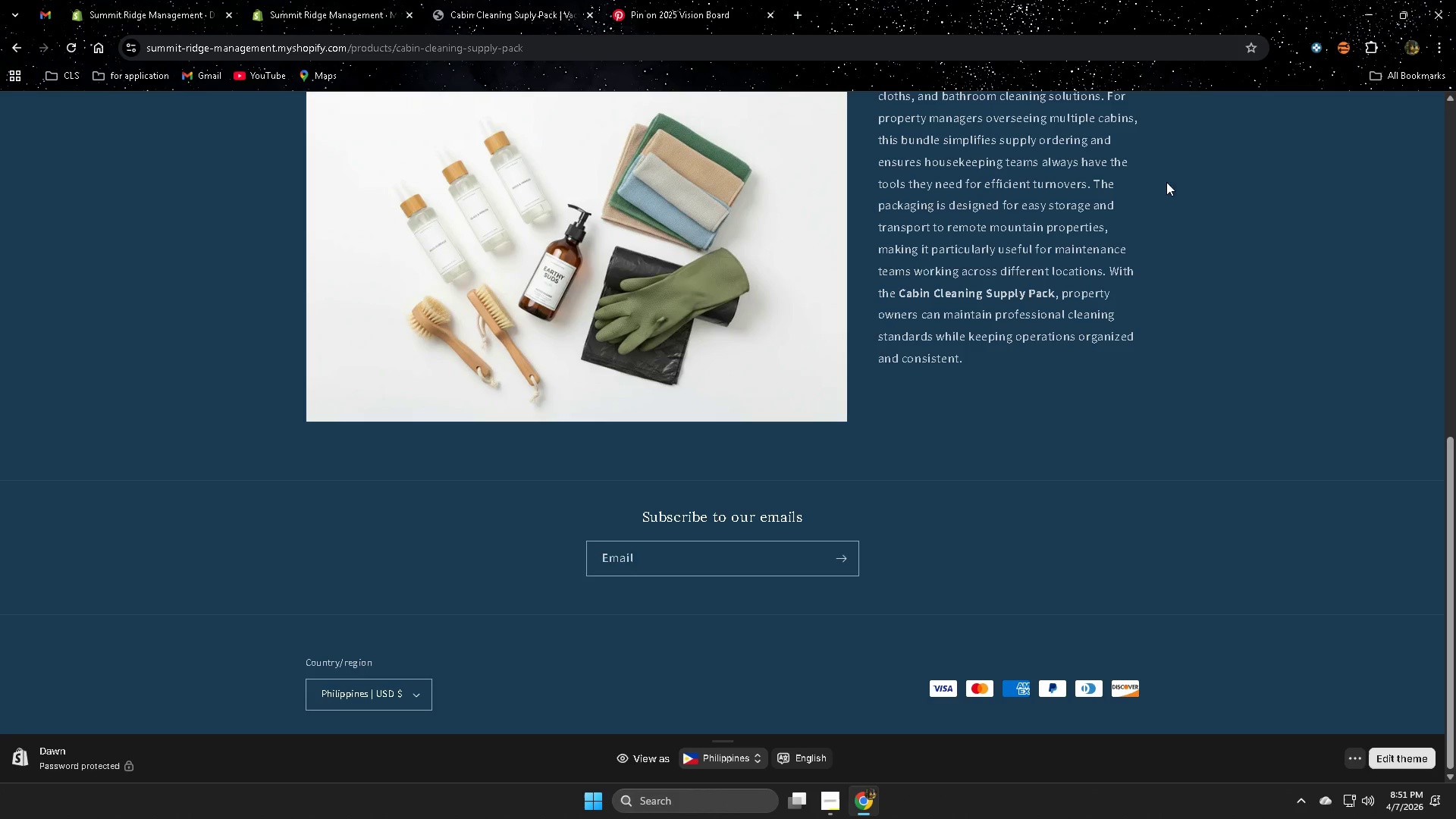 
scroll: coordinate [956, 744], scroll_direction: up, amount: 4.0
 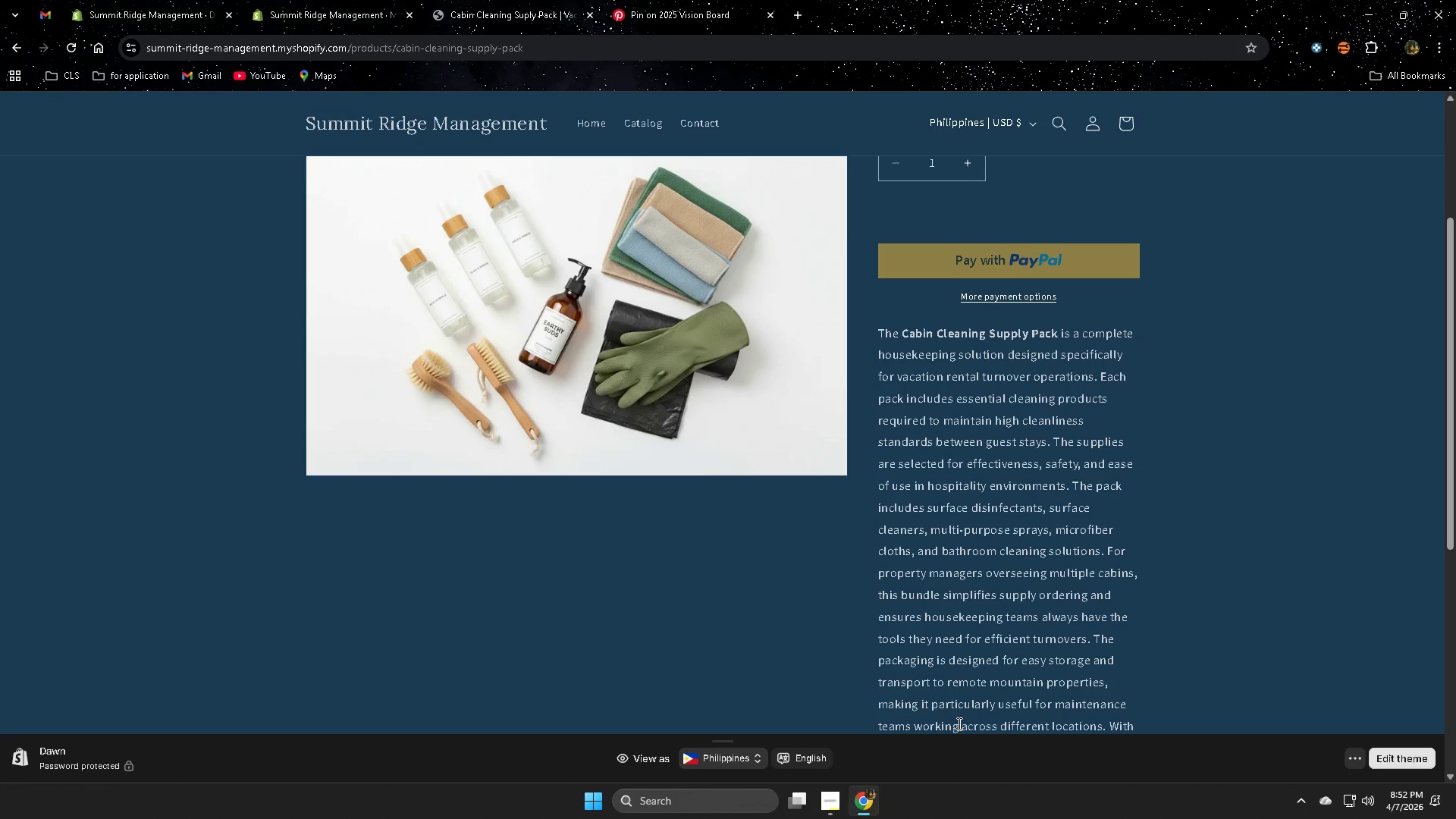 
wait(45.94)
 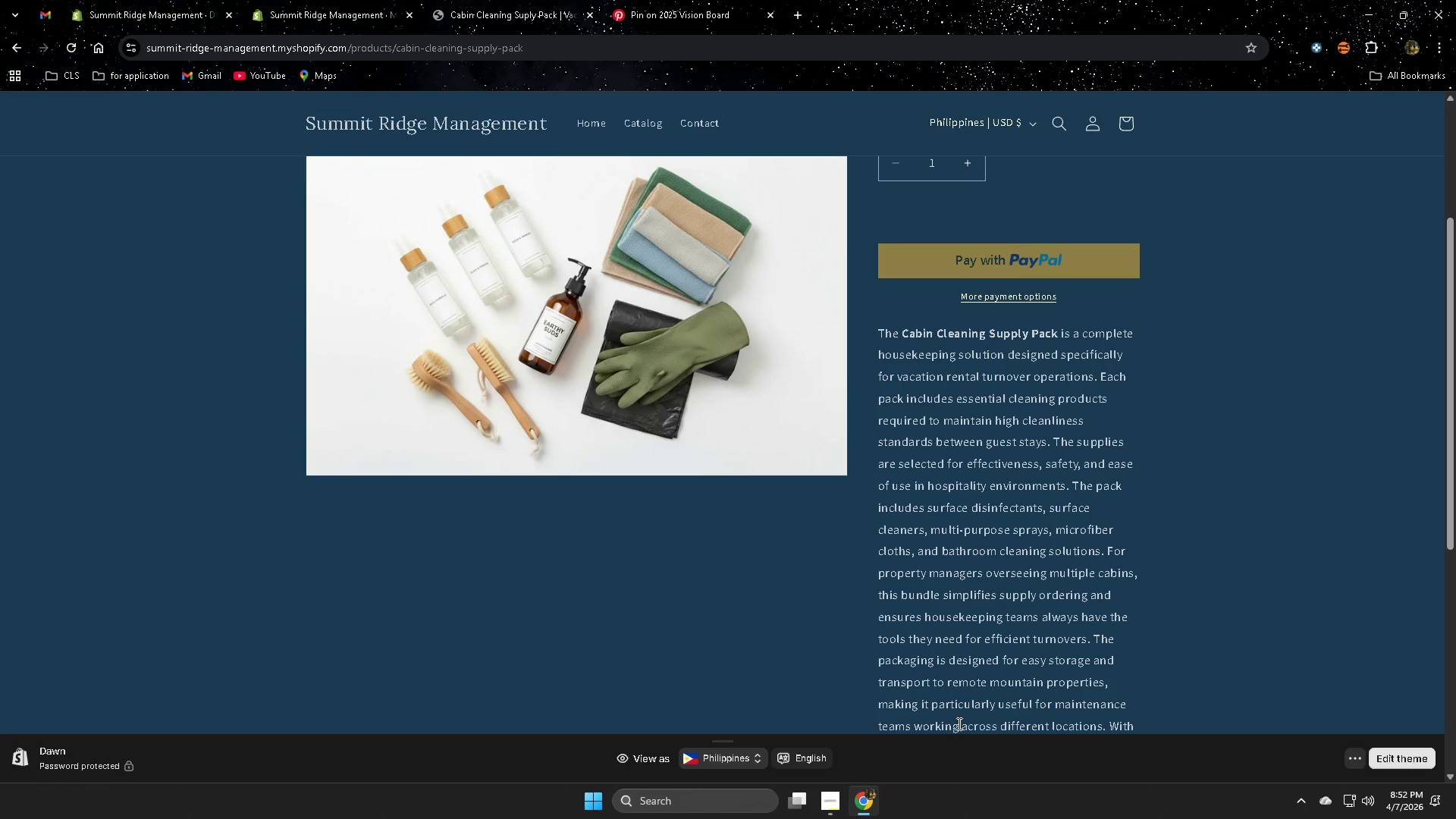 
scroll: coordinate [958, 723], scroll_direction: down, amount: 2.0
 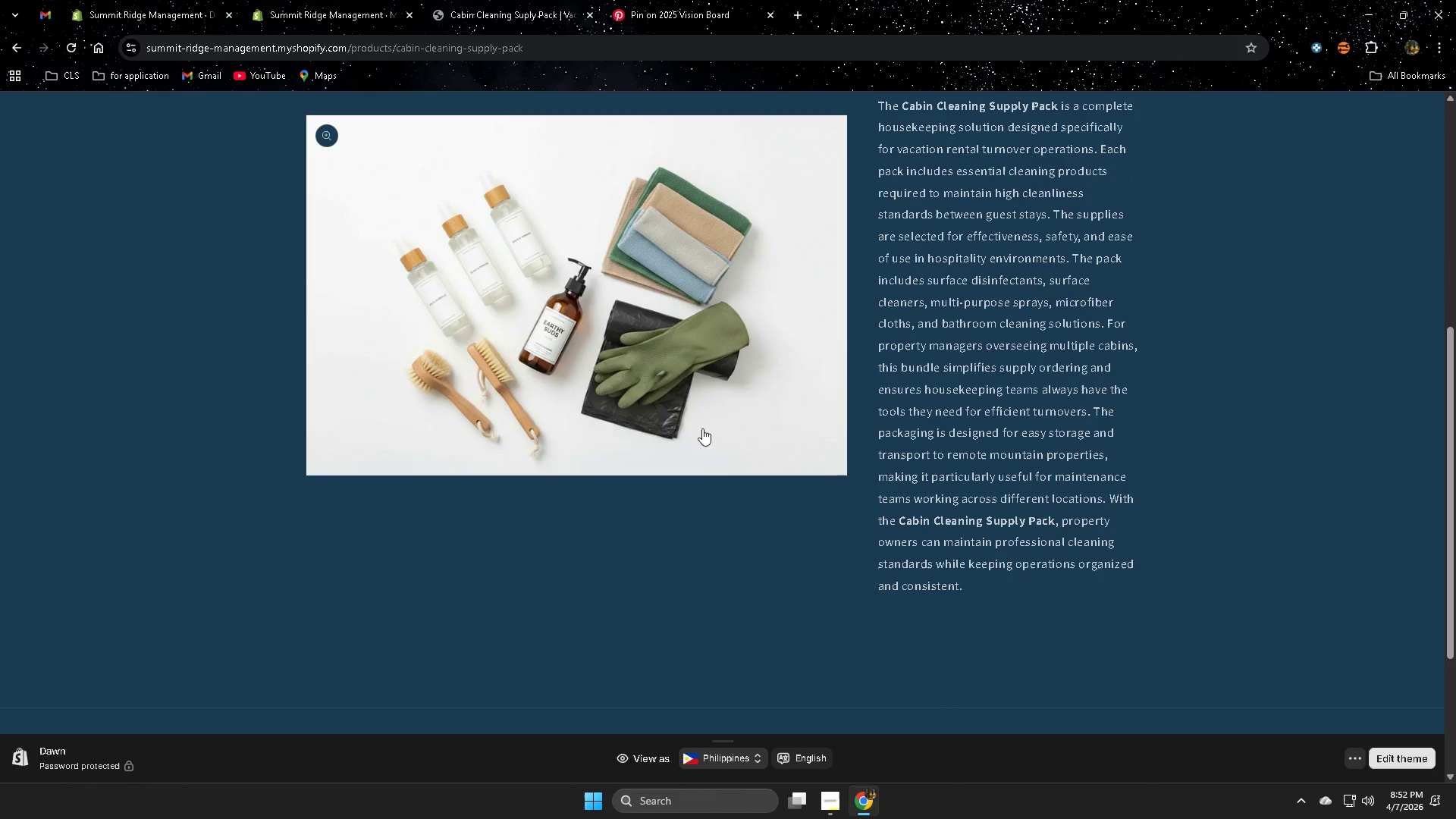 
scroll: coordinate [704, 429], scroll_direction: up, amount: 5.0
 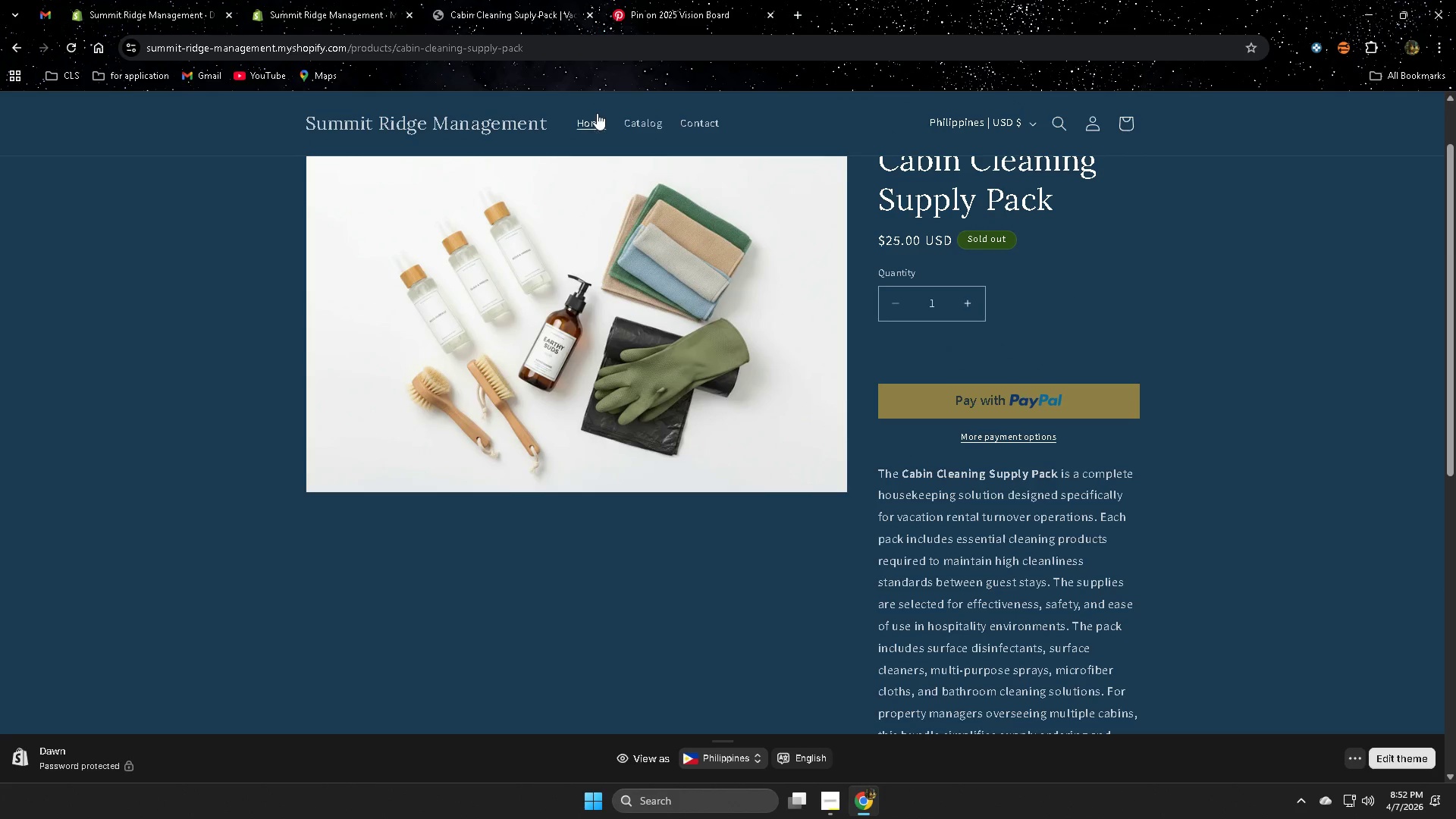 
left_click([595, 122])
 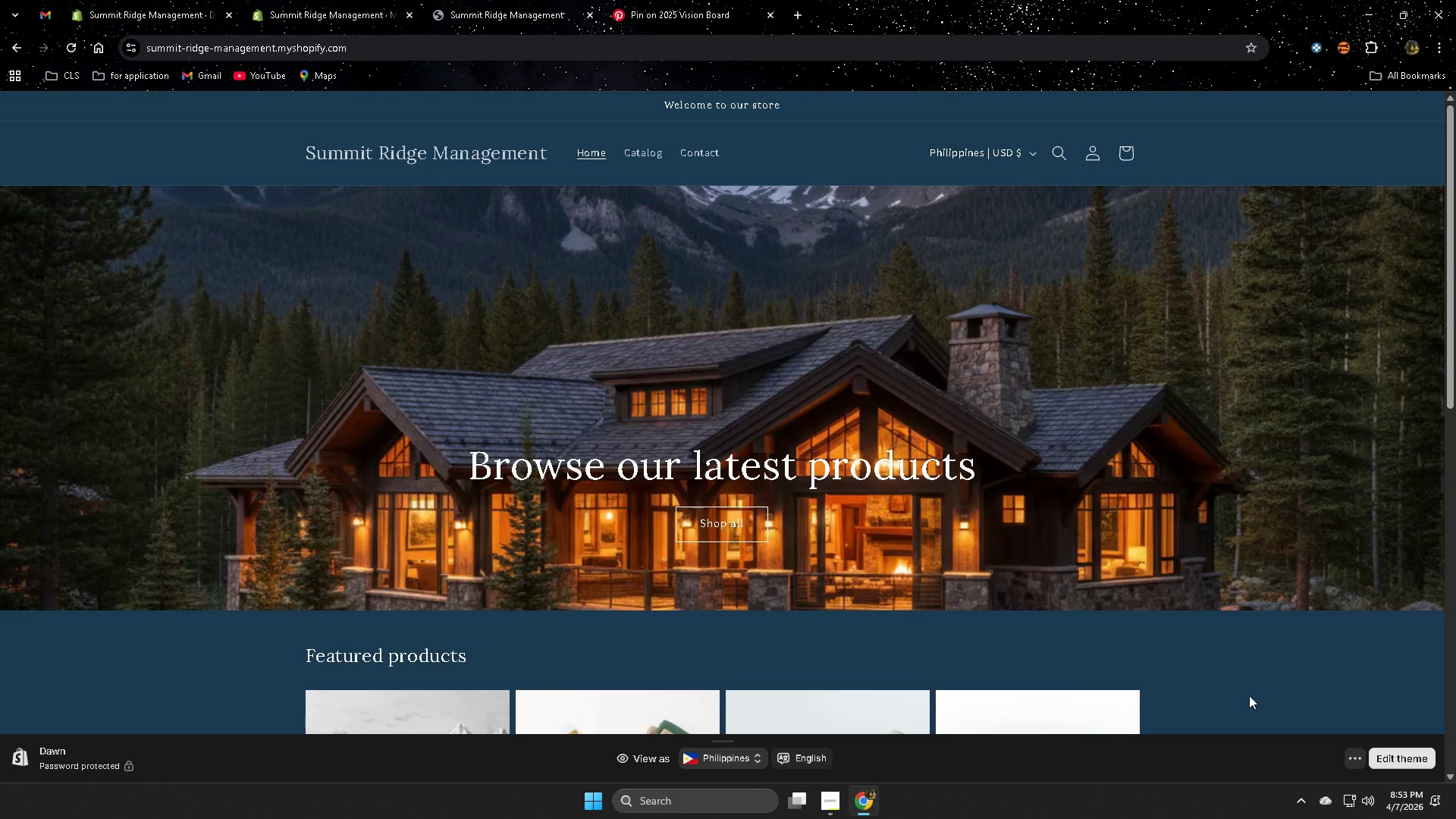 
wait(55.08)
 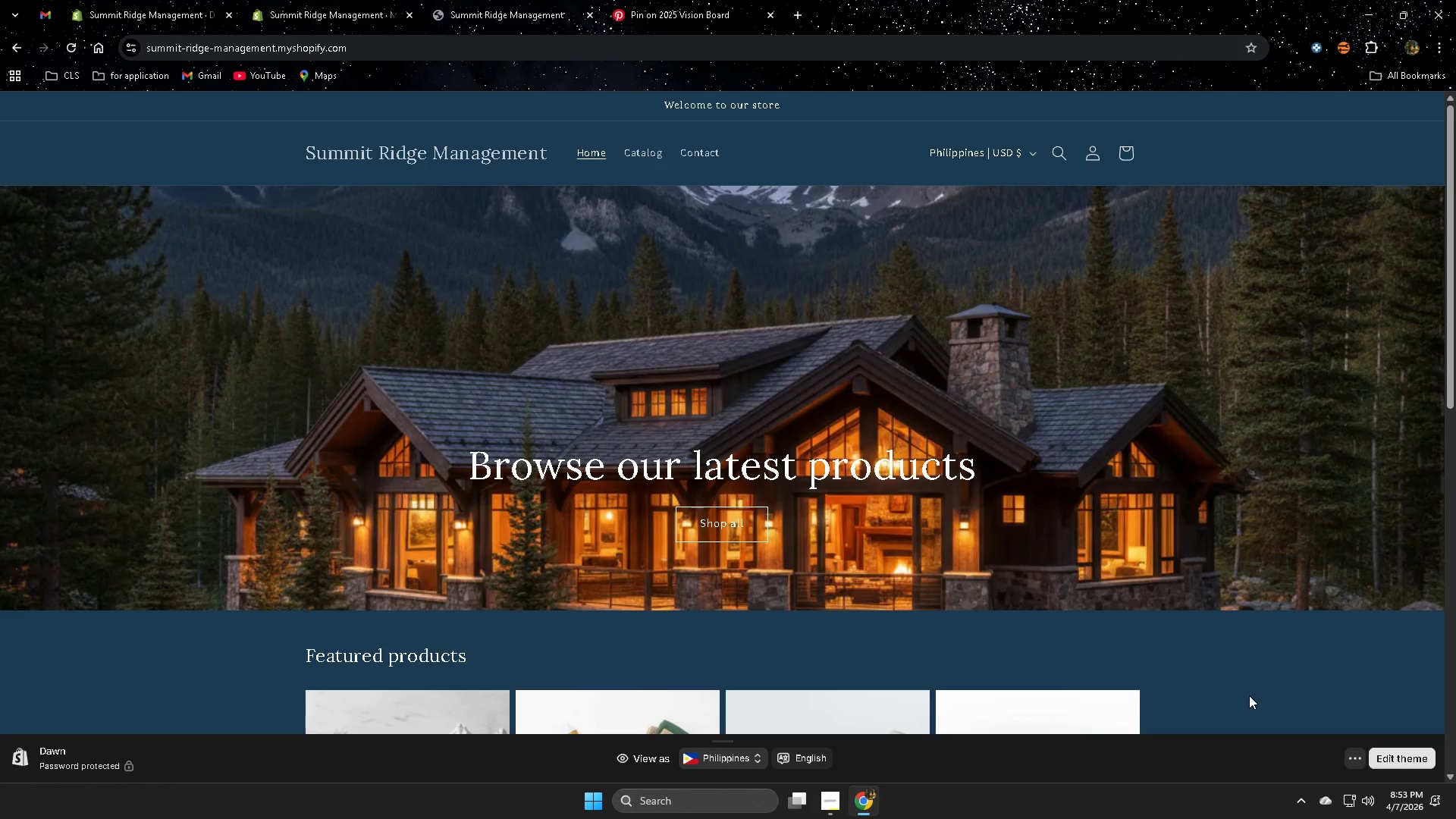 
scroll: coordinate [1249, 695], scroll_direction: down, amount: 2.0
 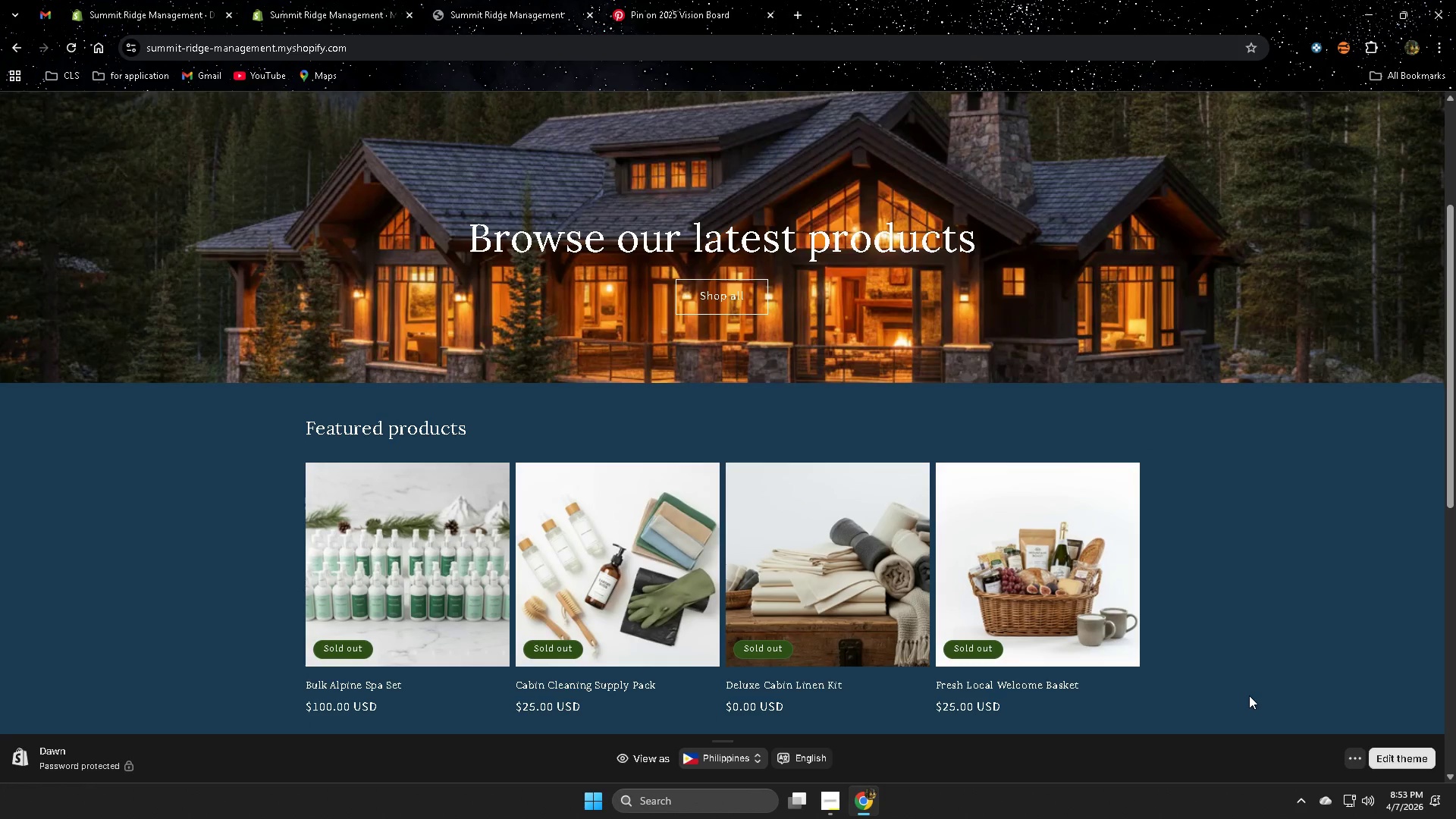 
wait(9.68)
 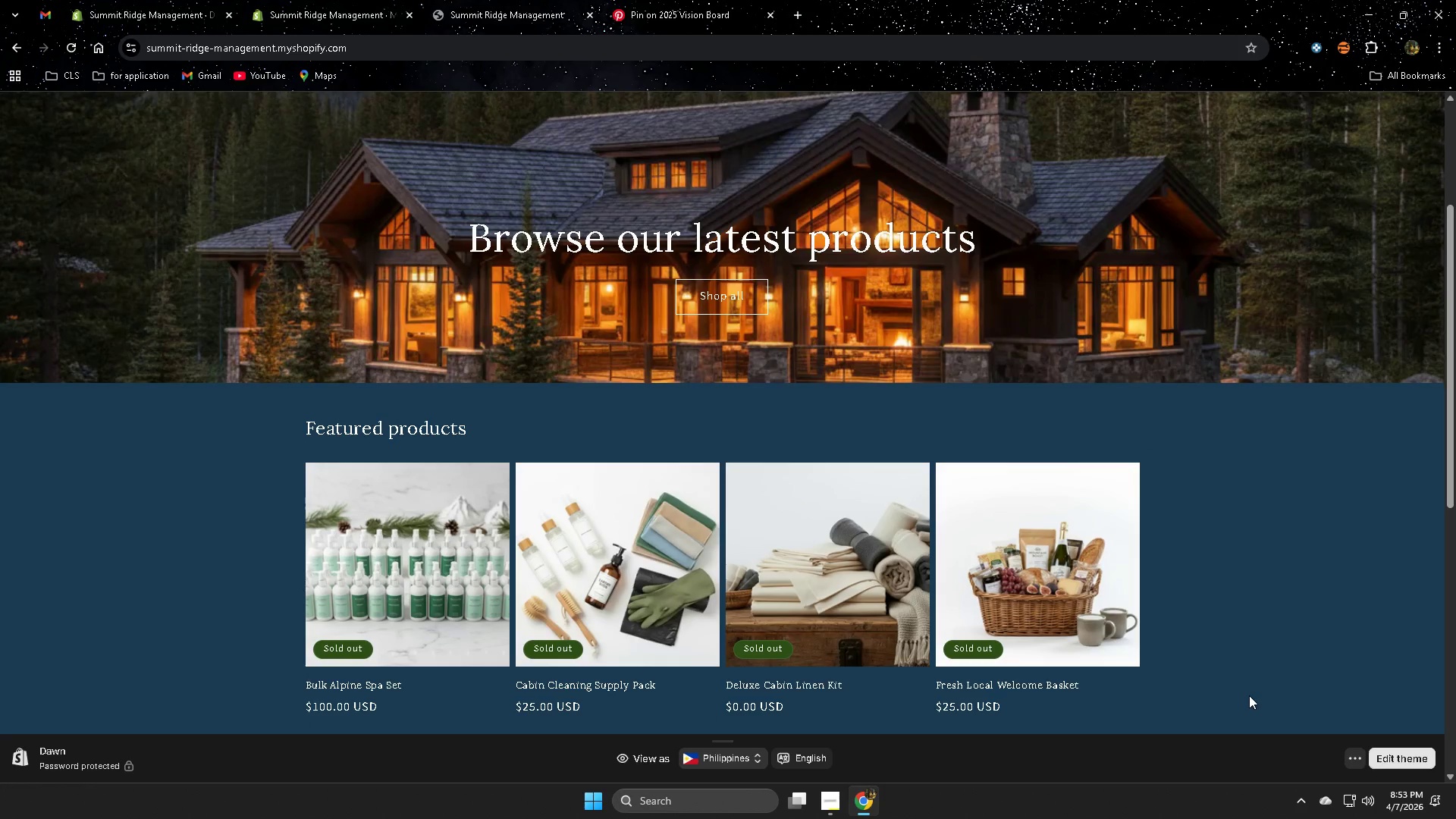 
scroll: coordinate [1249, 695], scroll_direction: down, amount: 8.0
 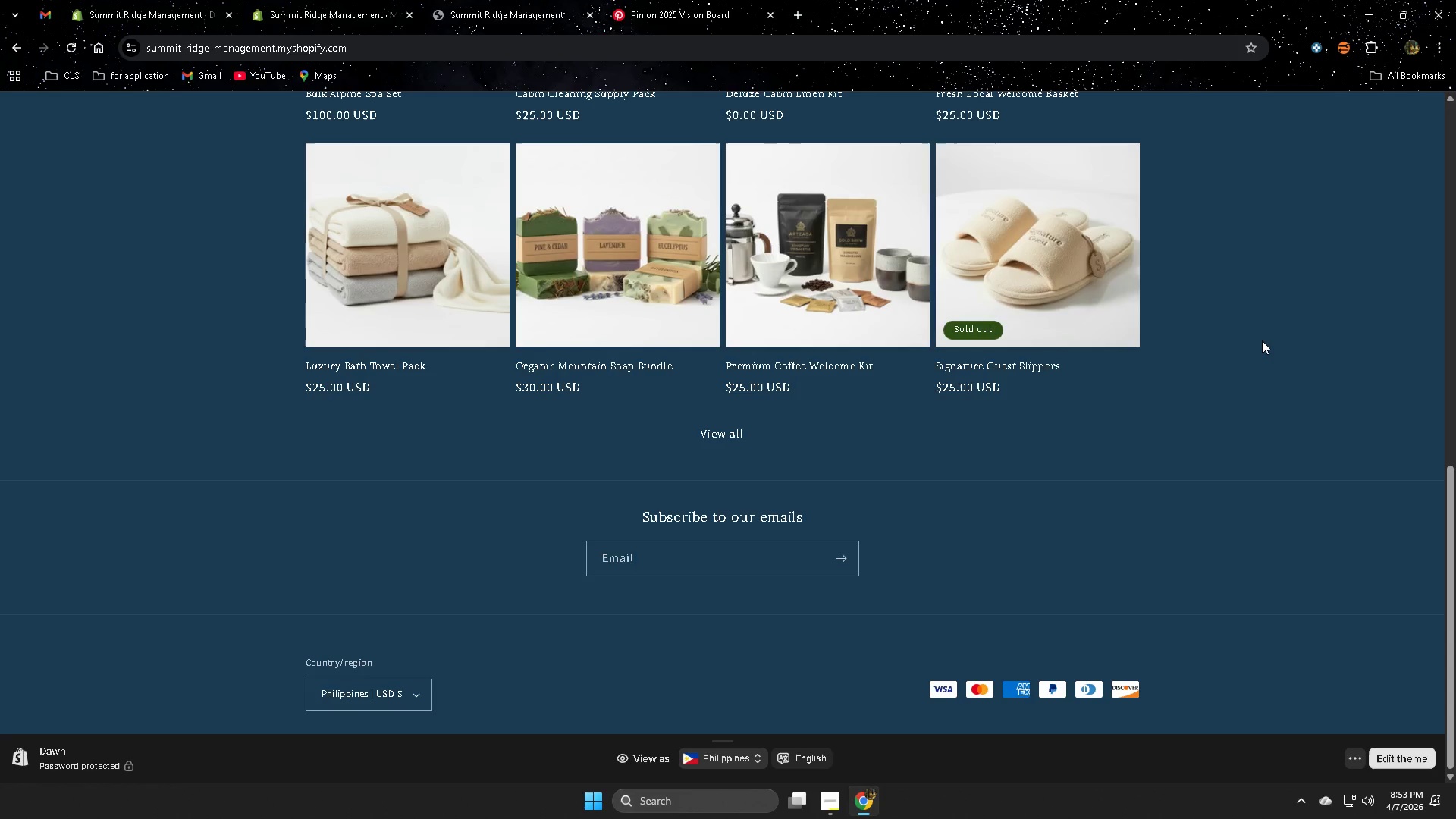 
wait(24.49)
 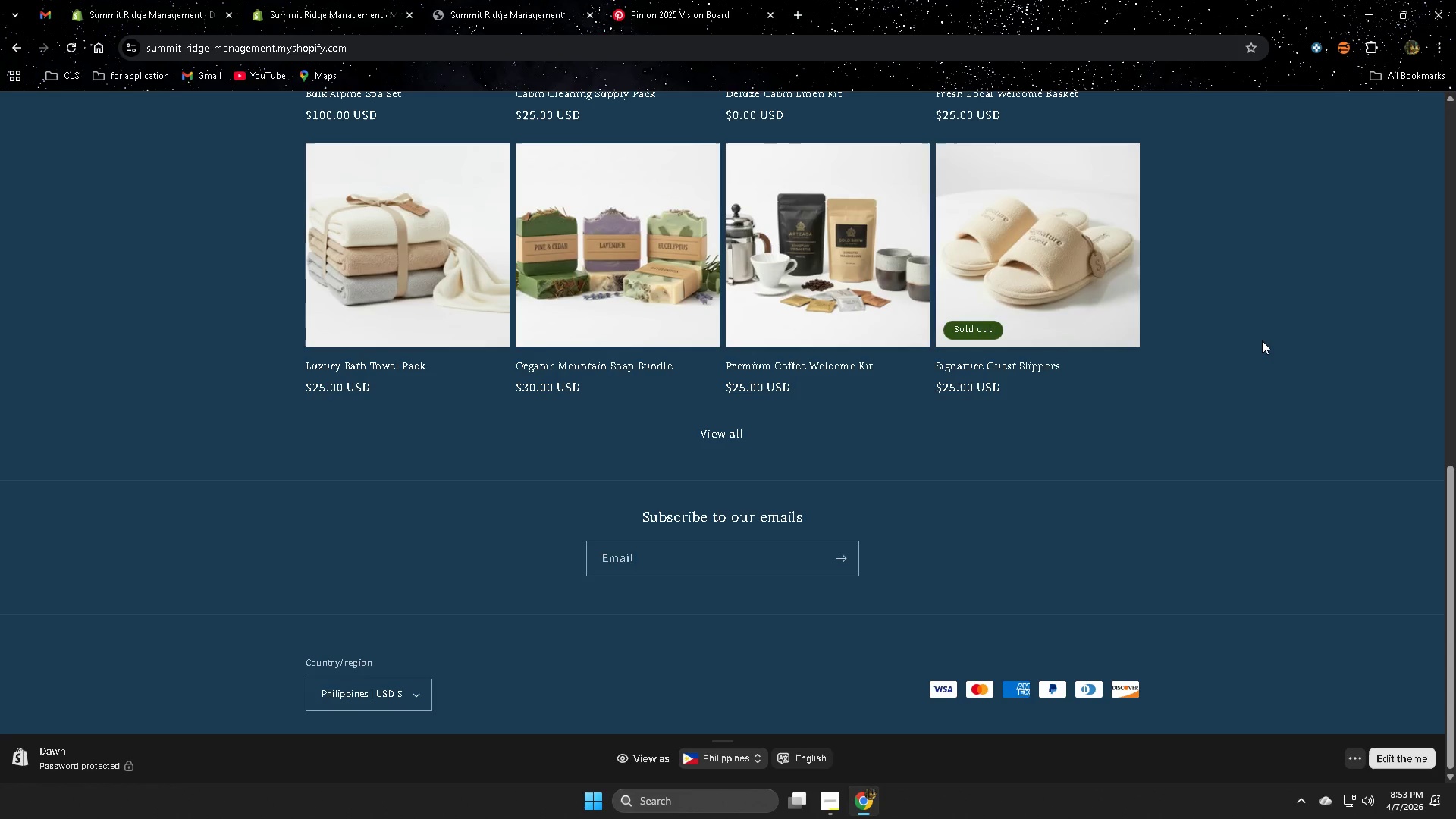 
scroll: coordinate [1211, 399], scroll_direction: up, amount: 5.0
 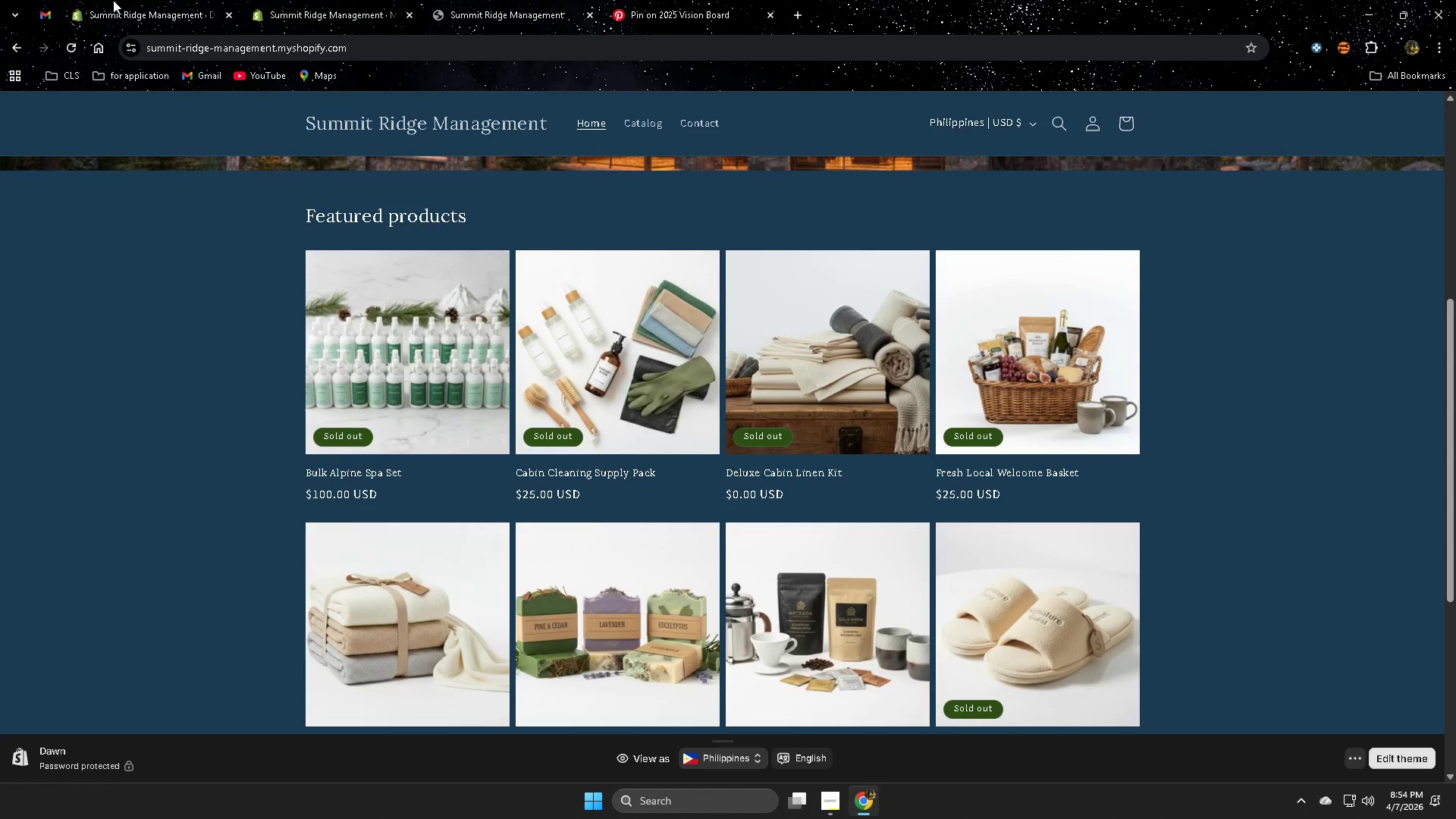 
left_click([44, 11])
 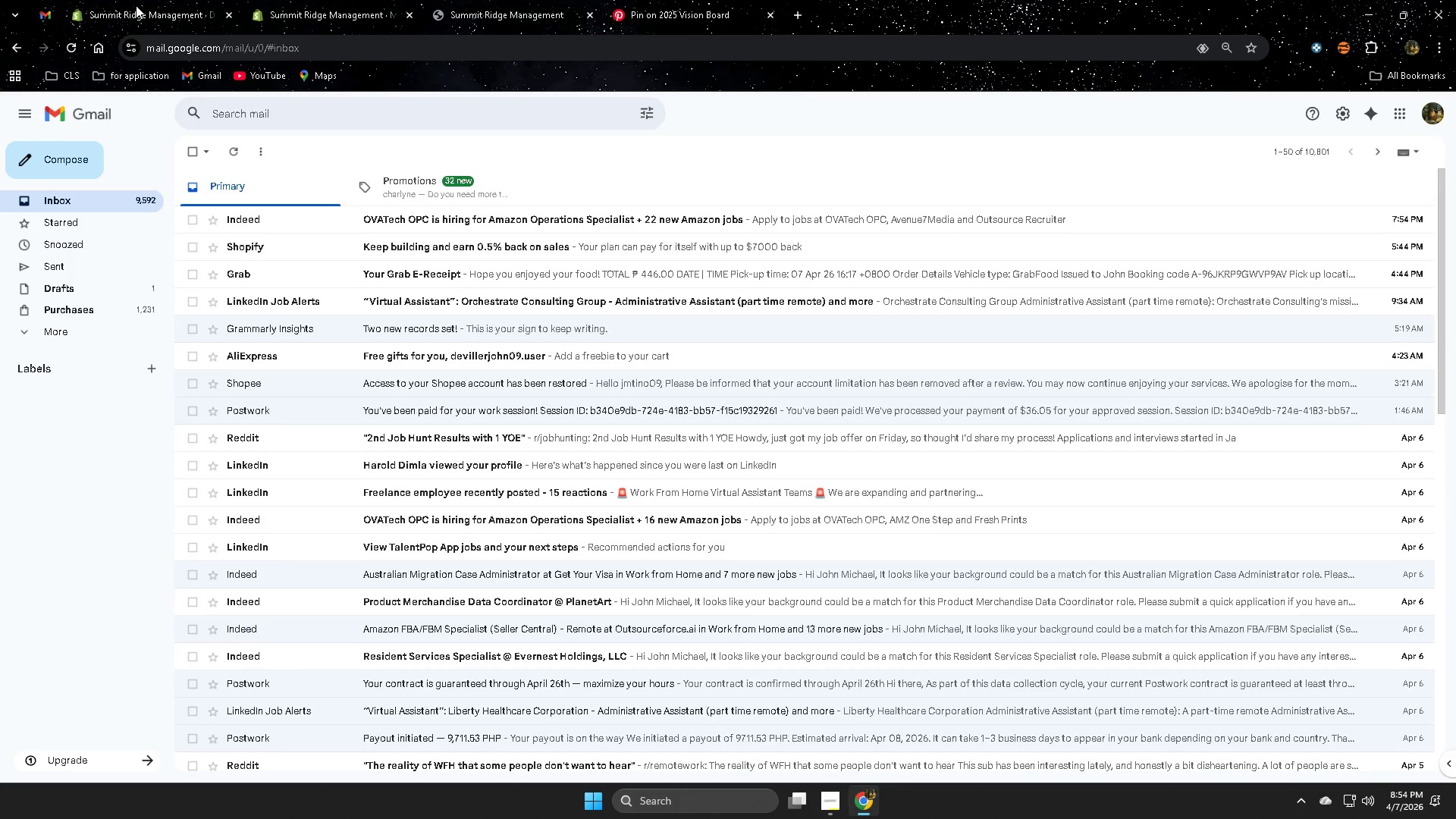 
left_click([155, 5])
 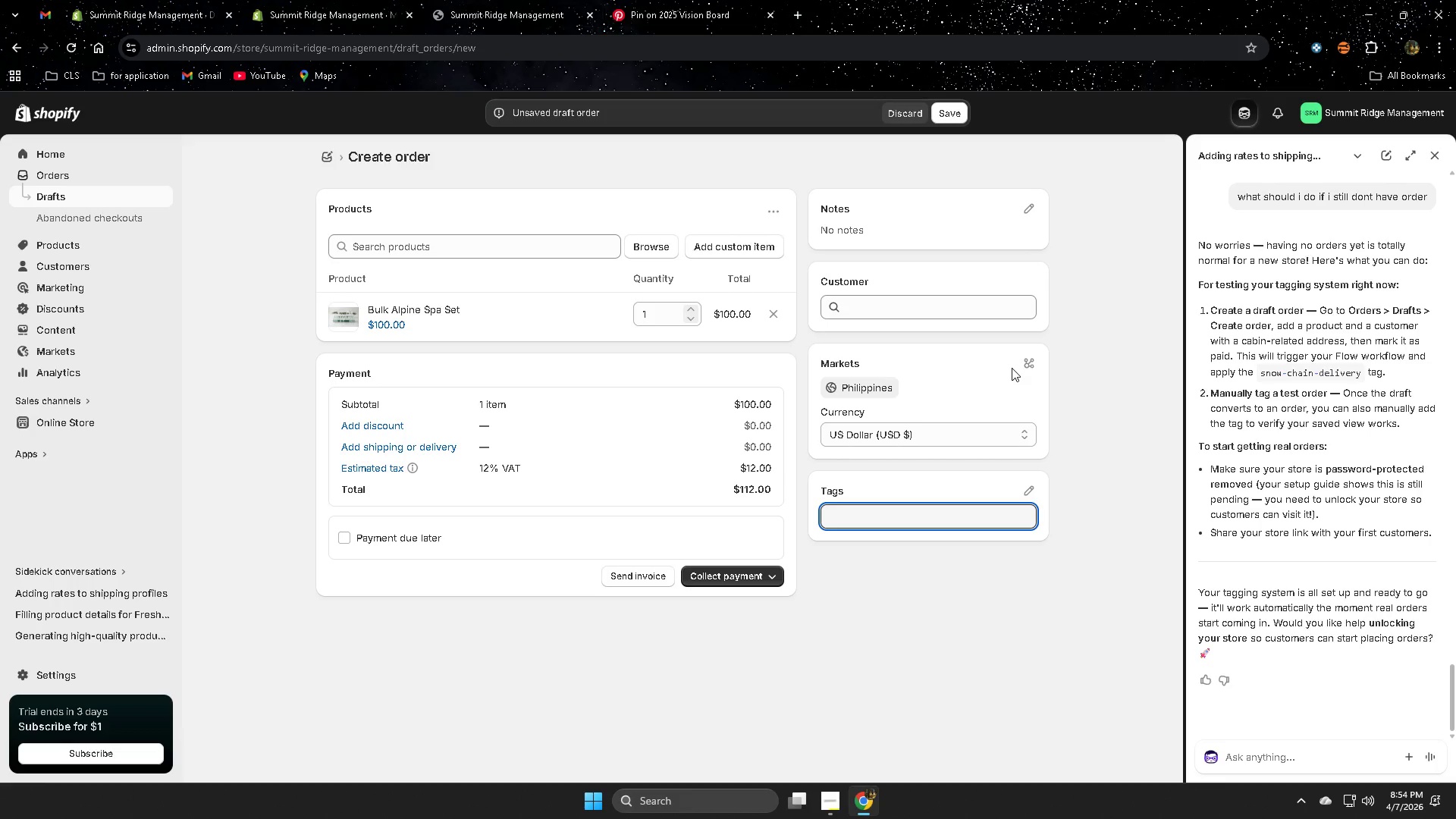 
wait(28.88)
 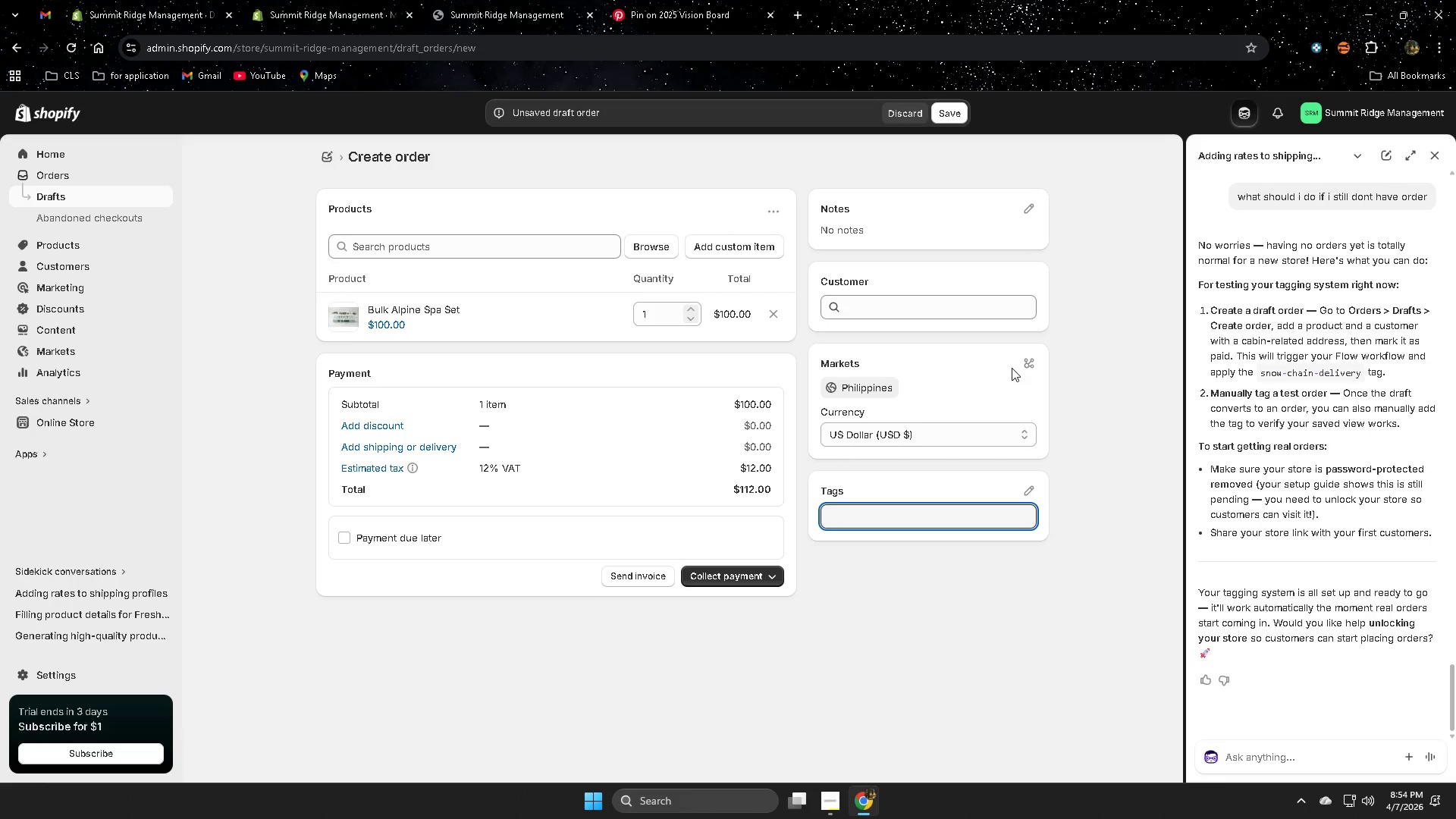 
type(snow)
 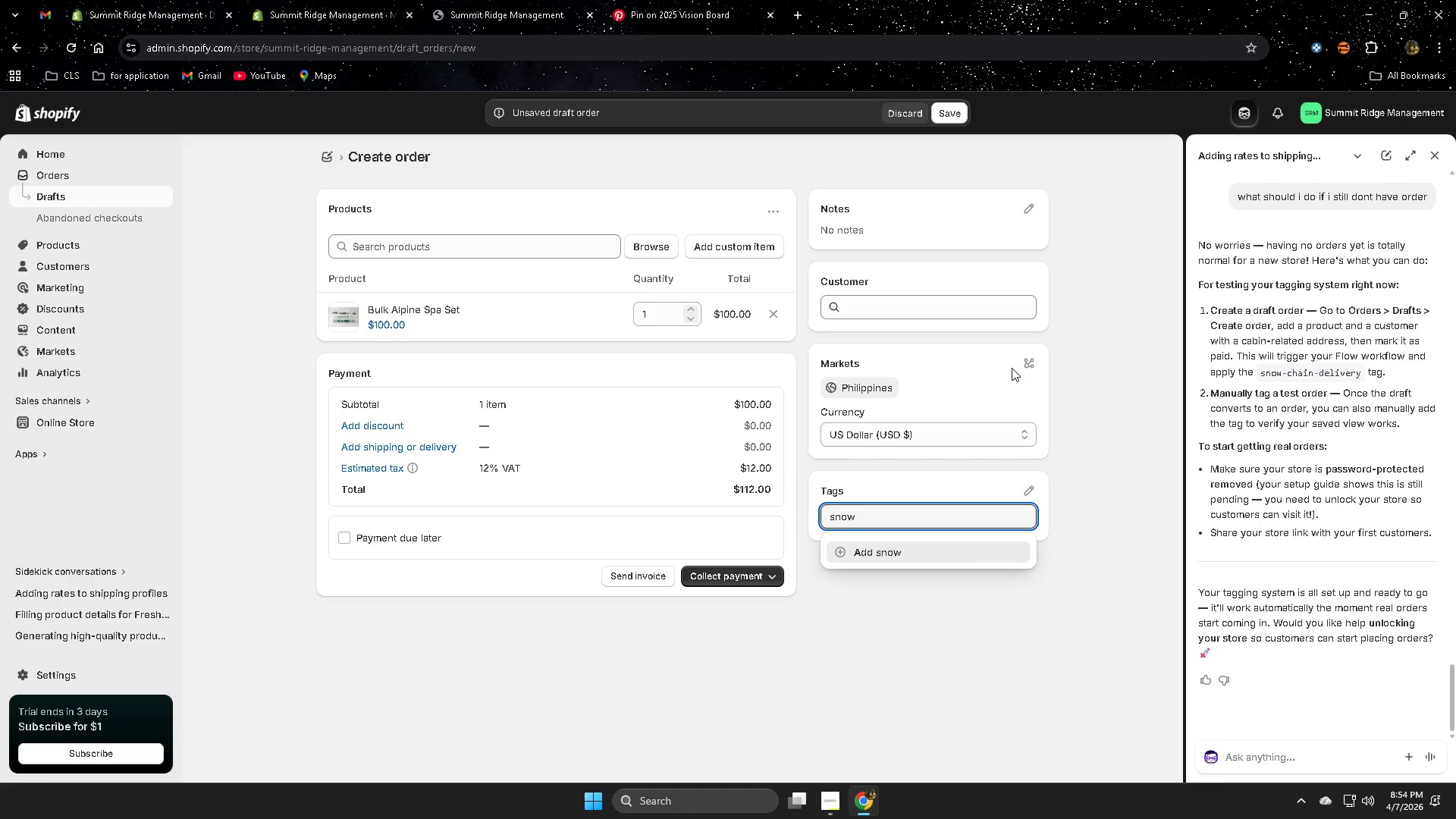 
type( chain f)
key(Backspace)
type(delivety)
key(Backspace)
key(Backspace)
type(t)
key(Backspace)
type(ry)
 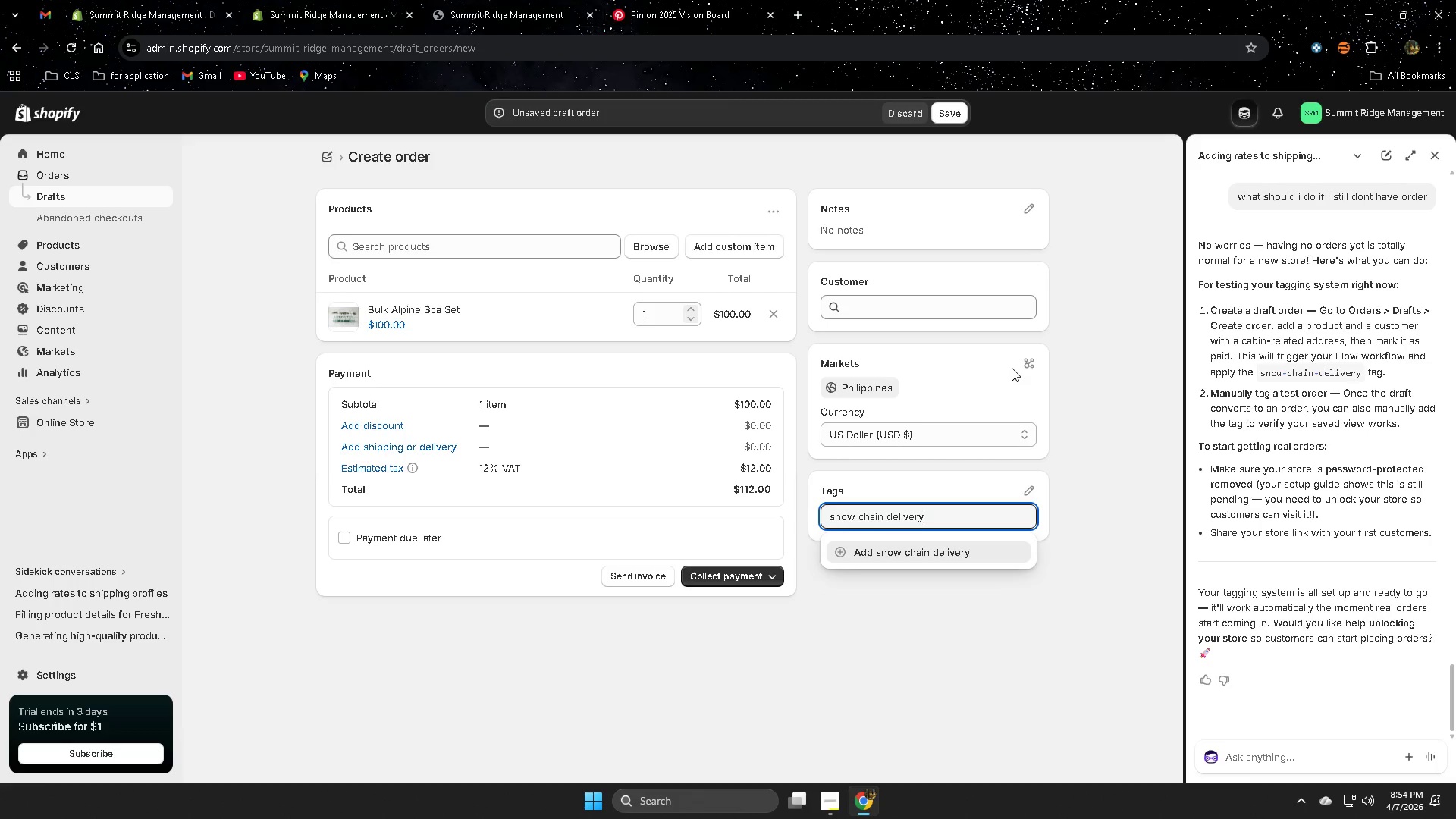 
left_click([904, 558])
 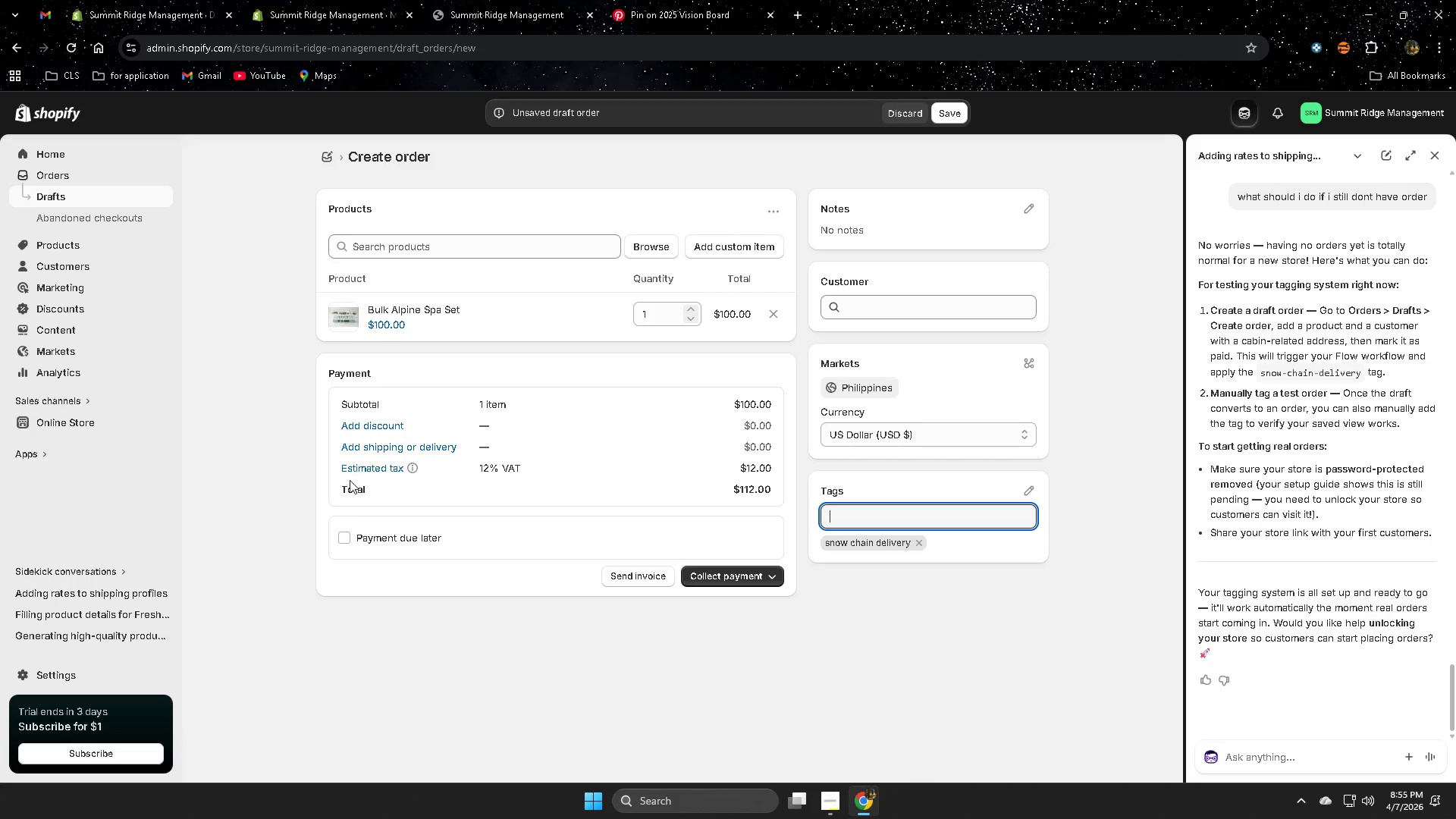 
wait(30.66)
 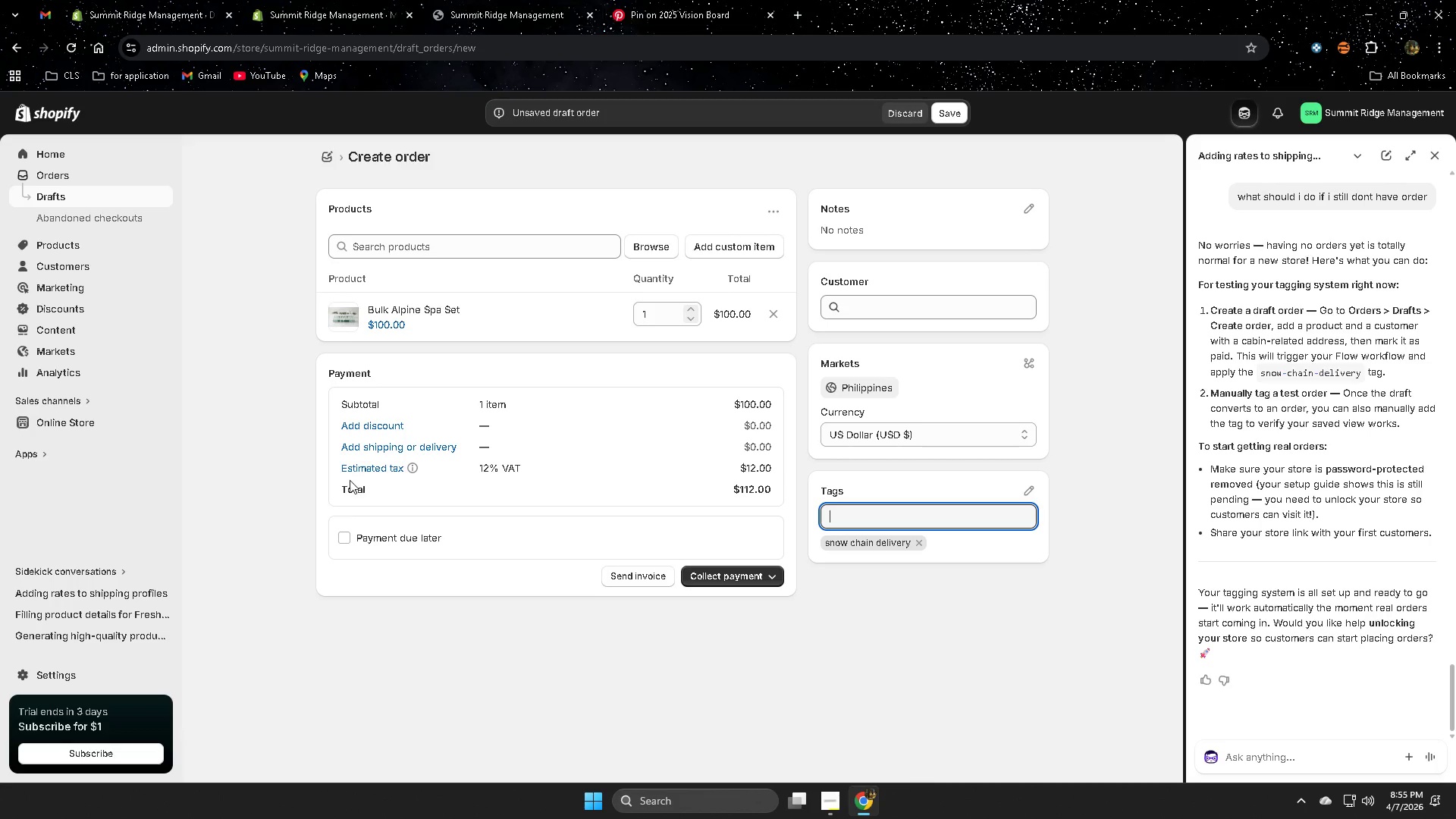 
left_click([954, 119])
 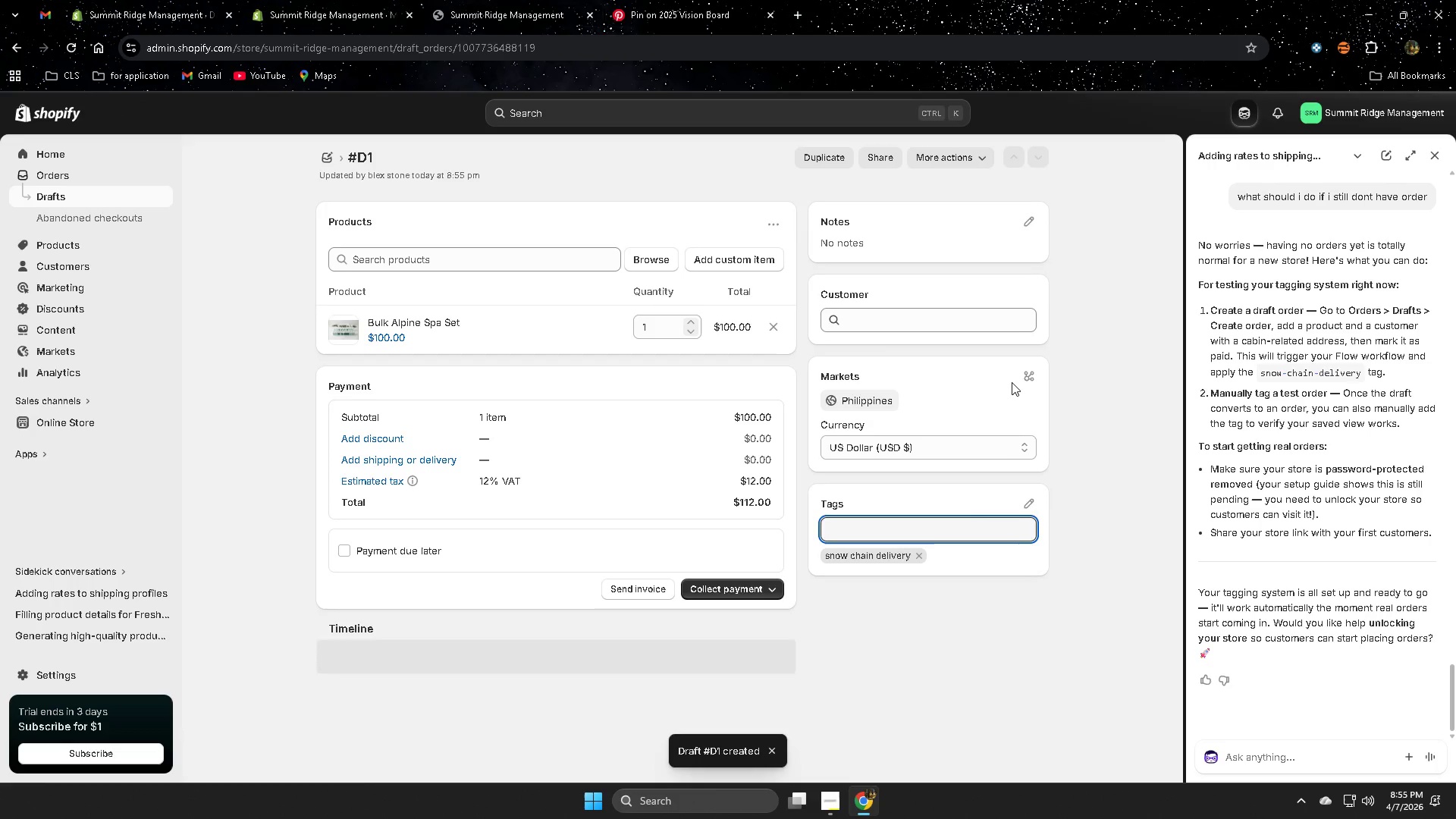 
wait(5.5)
 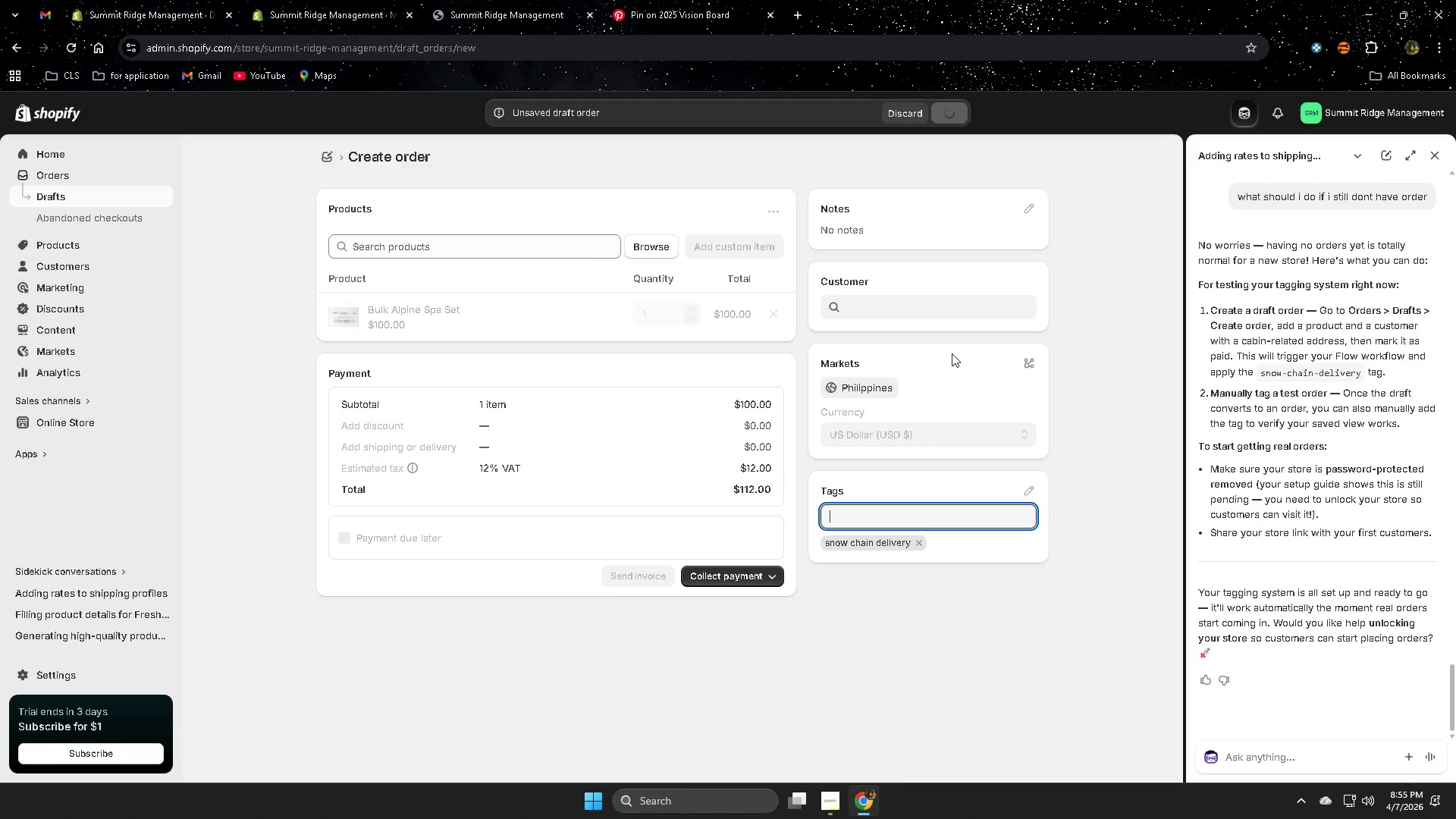 
scroll: coordinate [955, 658], scroll_direction: down, amount: 4.0
 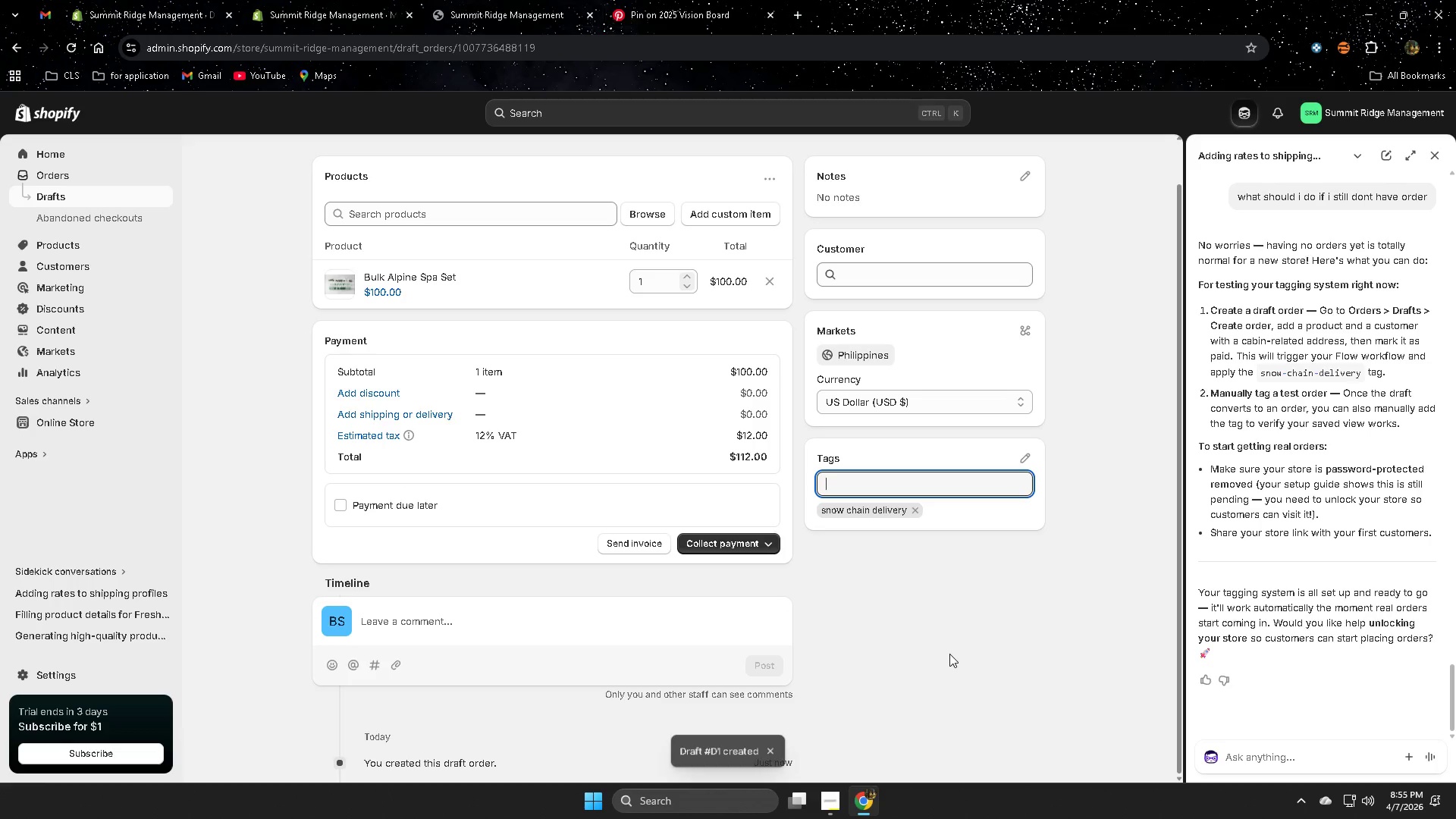 
scroll: coordinate [949, 654], scroll_direction: up, amount: 2.0
 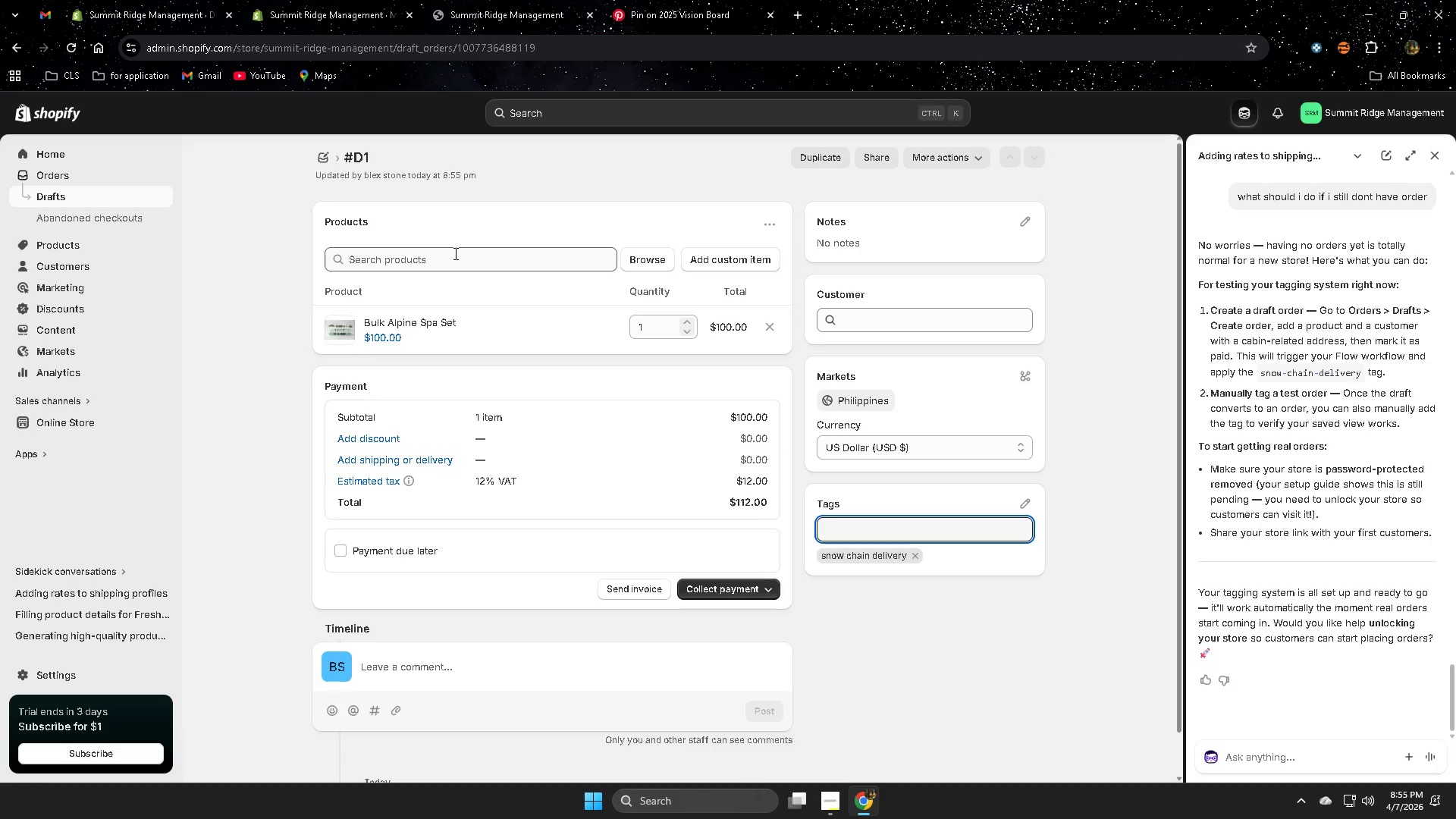 
left_click([466, 254])
 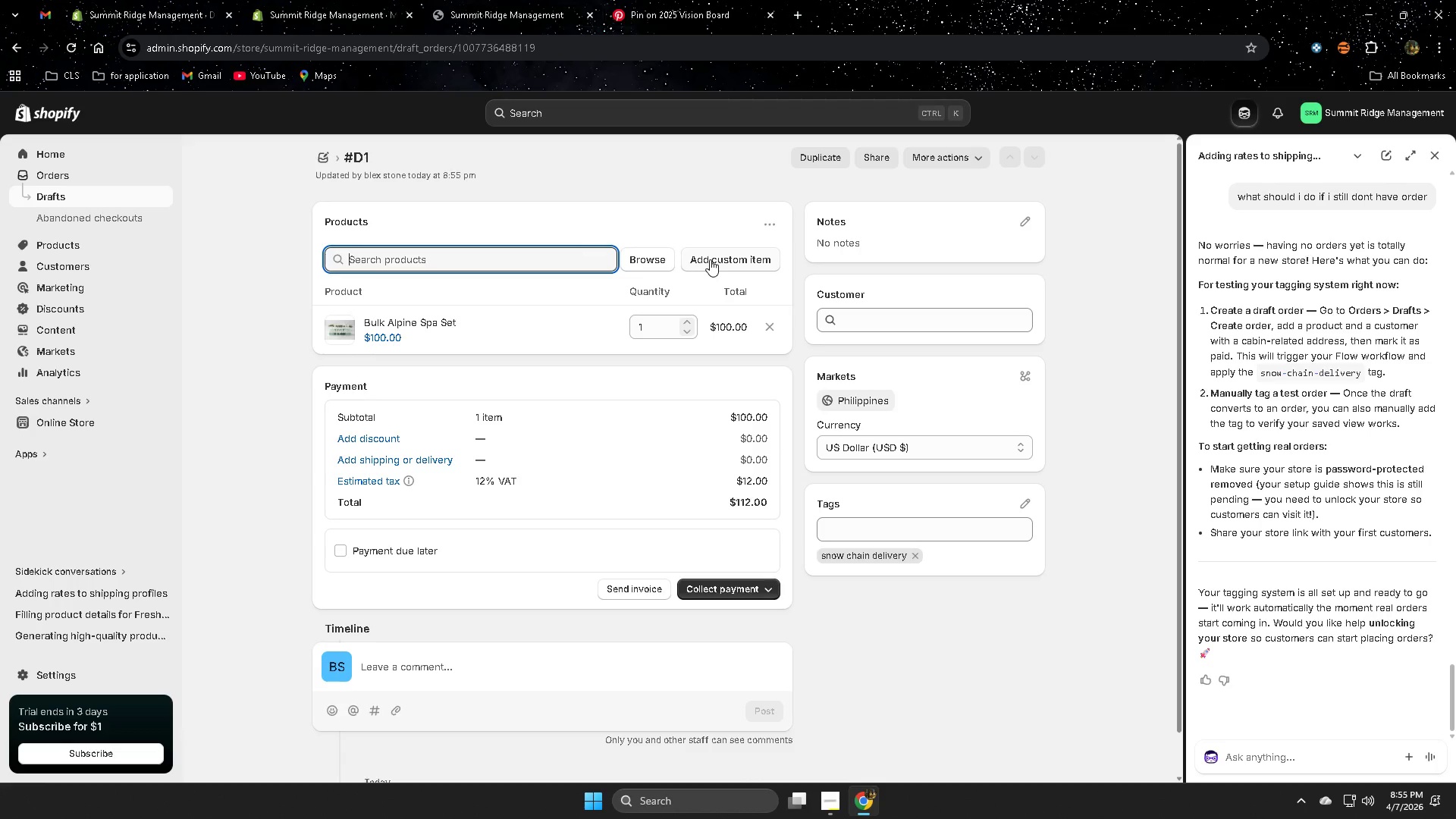 
wait(5.88)
 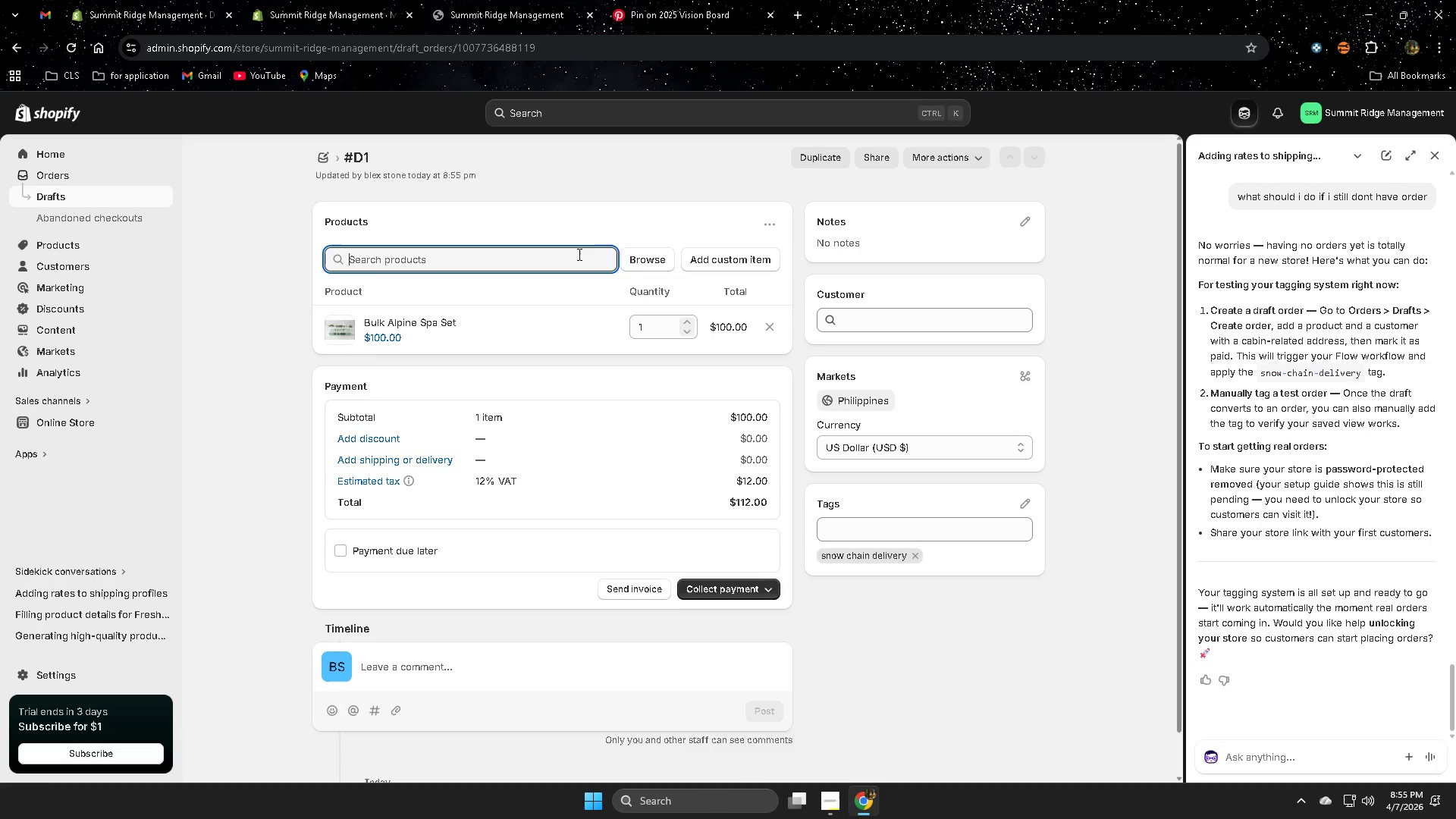 
left_click([710, 259])
 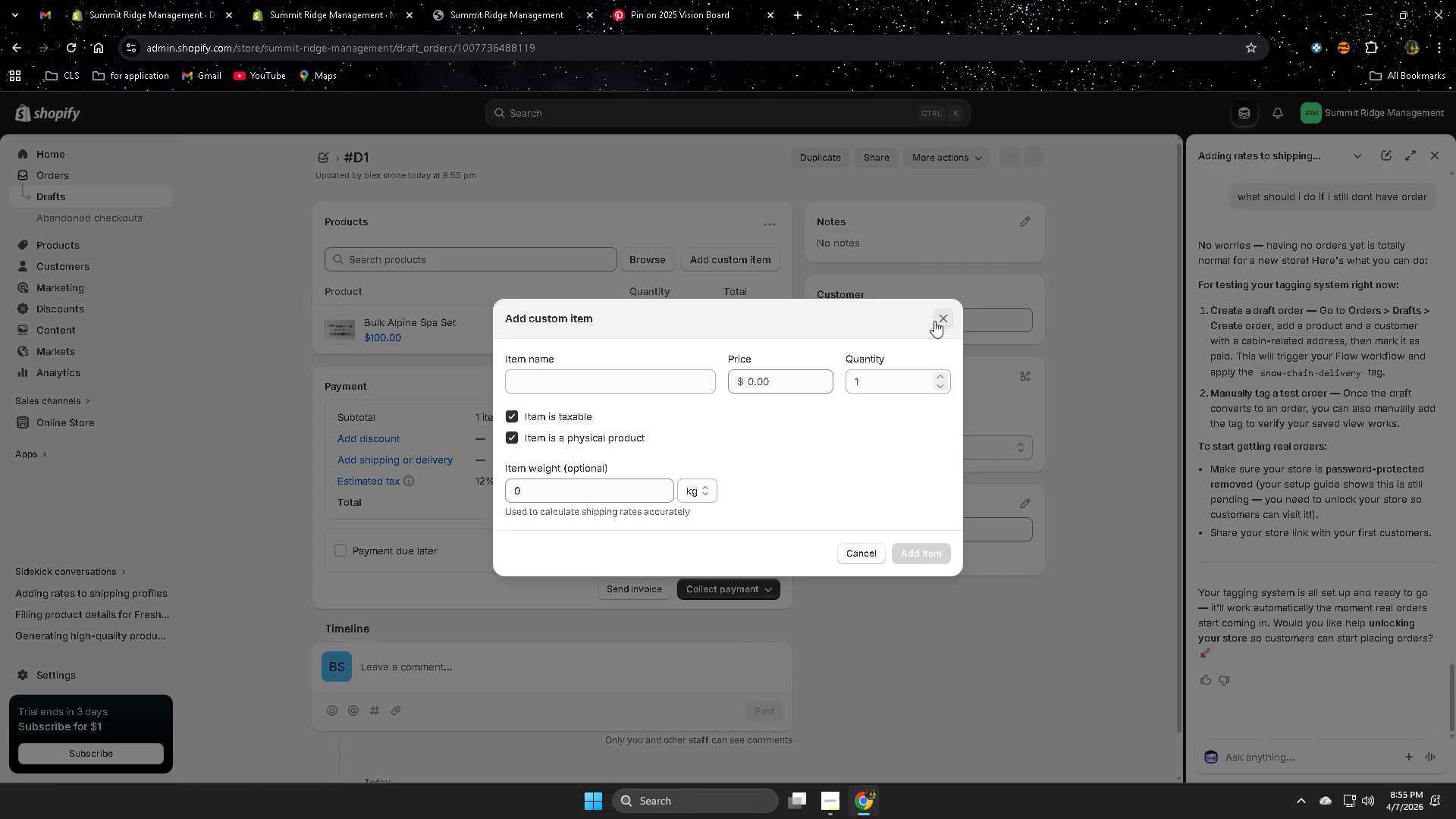 
left_click([950, 318])
 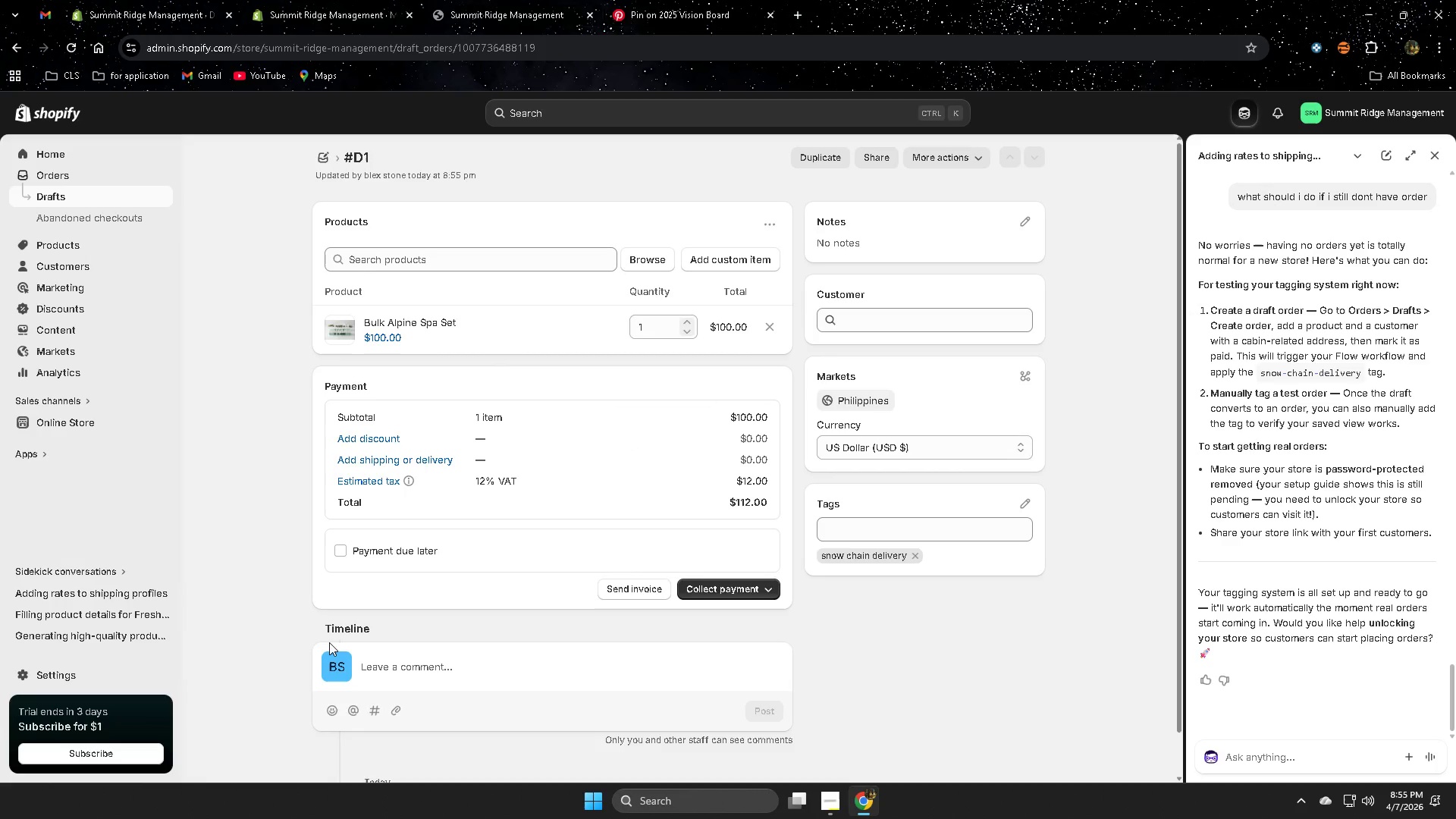 
scroll: coordinate [303, 628], scroll_direction: down, amount: 7.0
 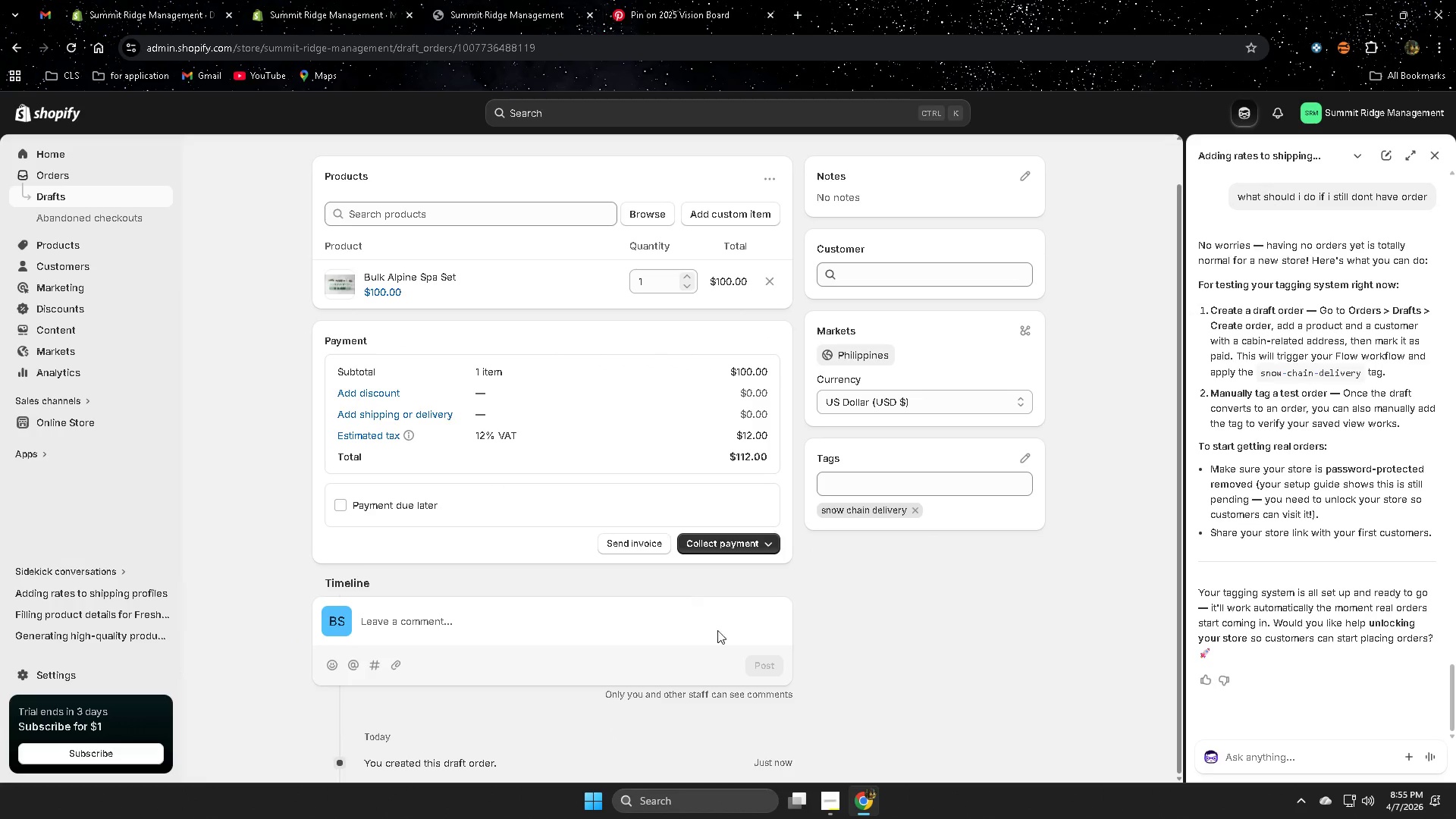 
scroll: coordinate [954, 613], scroll_direction: up, amount: 2.0
 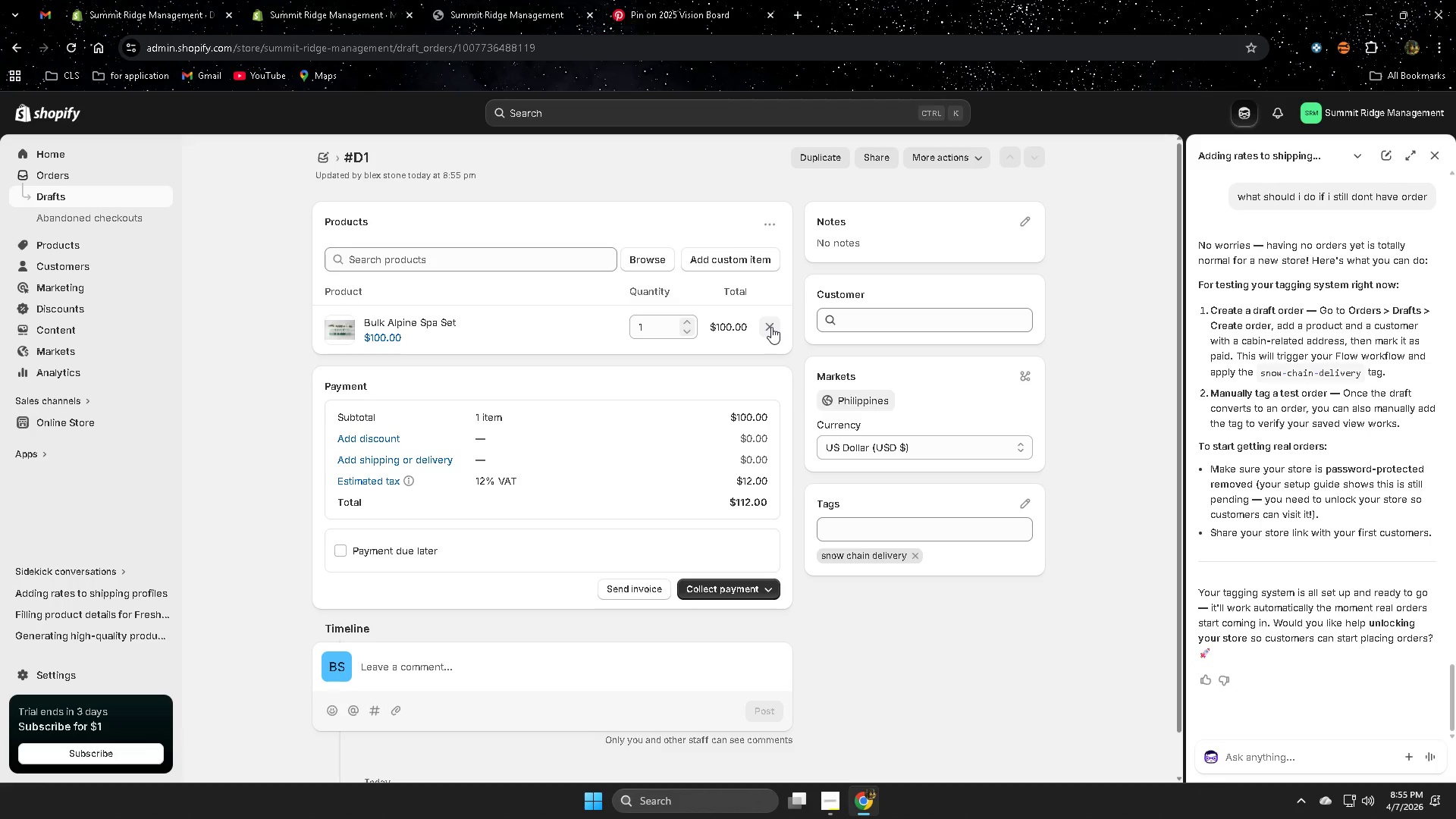 
left_click([771, 327])
 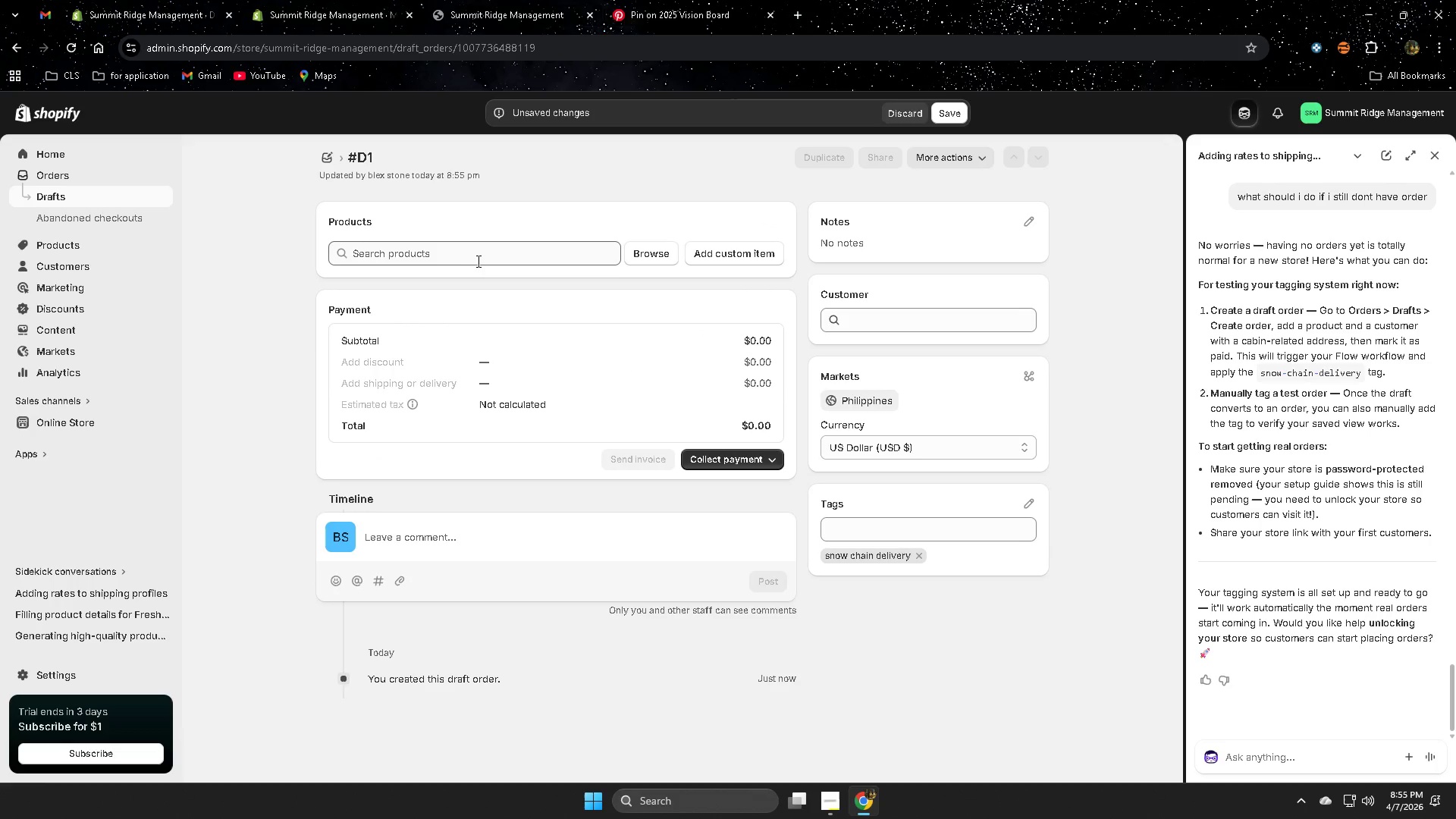 
left_click([479, 254])
 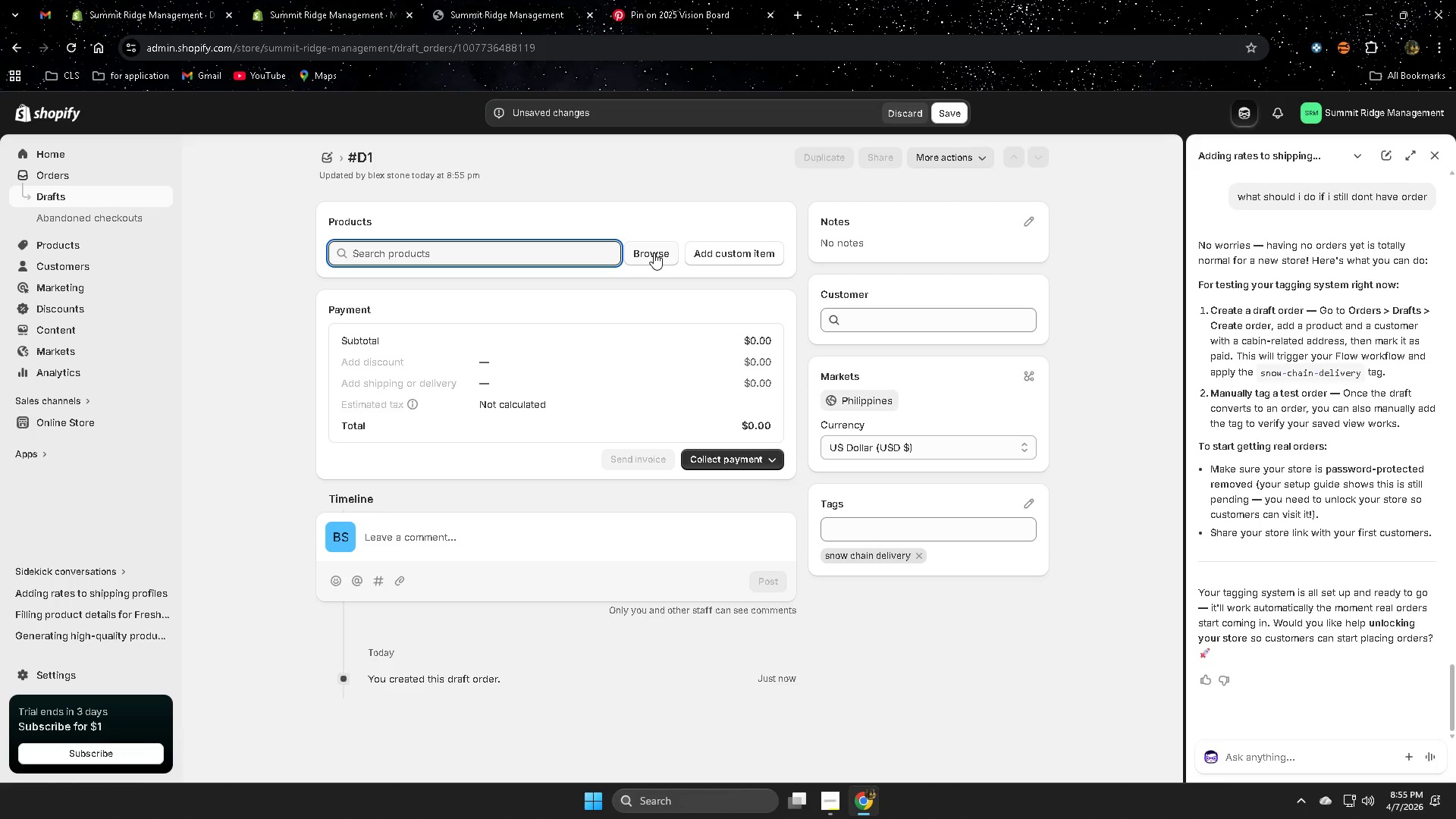 
wait(10.83)
 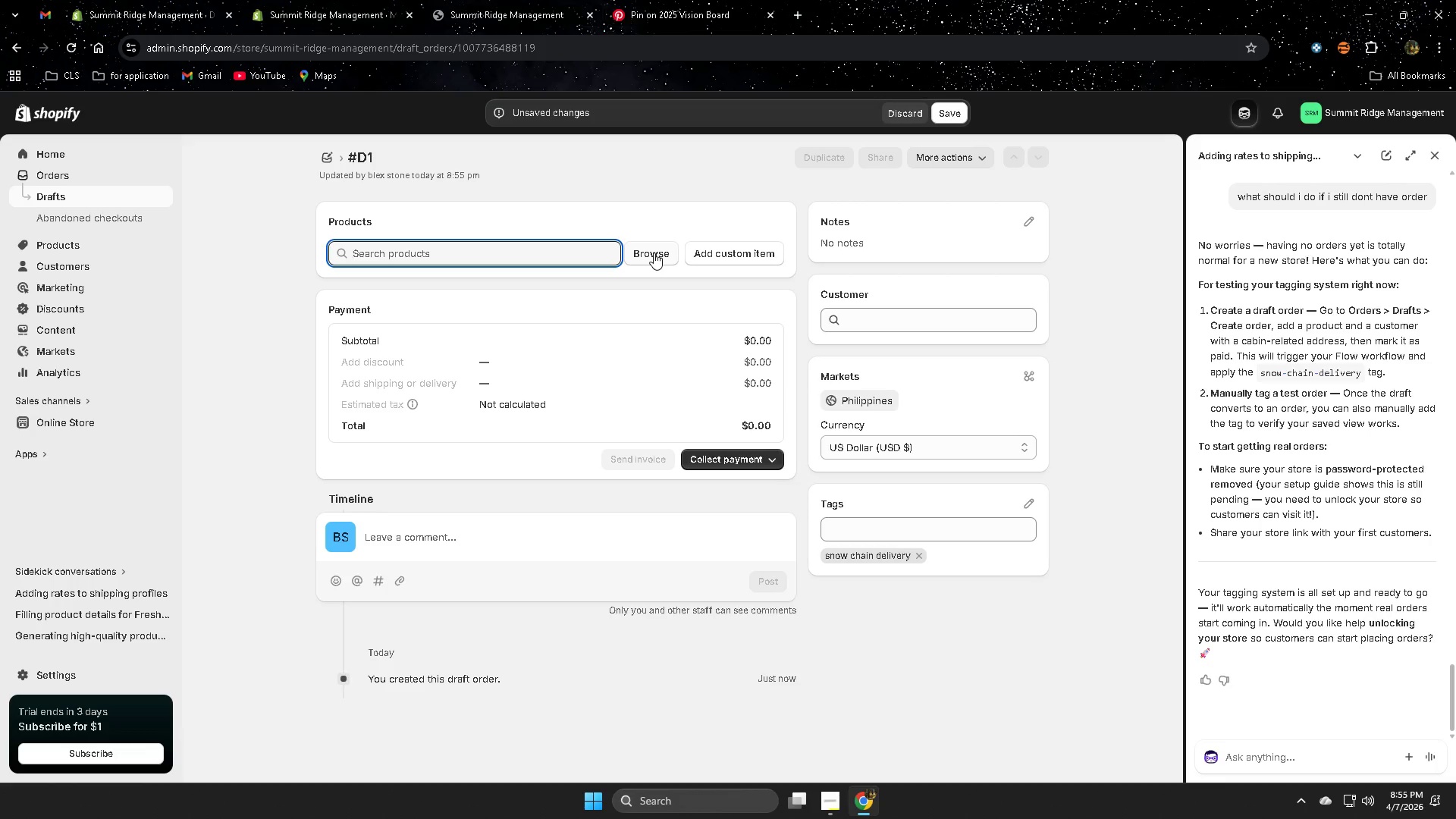 
left_click([823, 806])